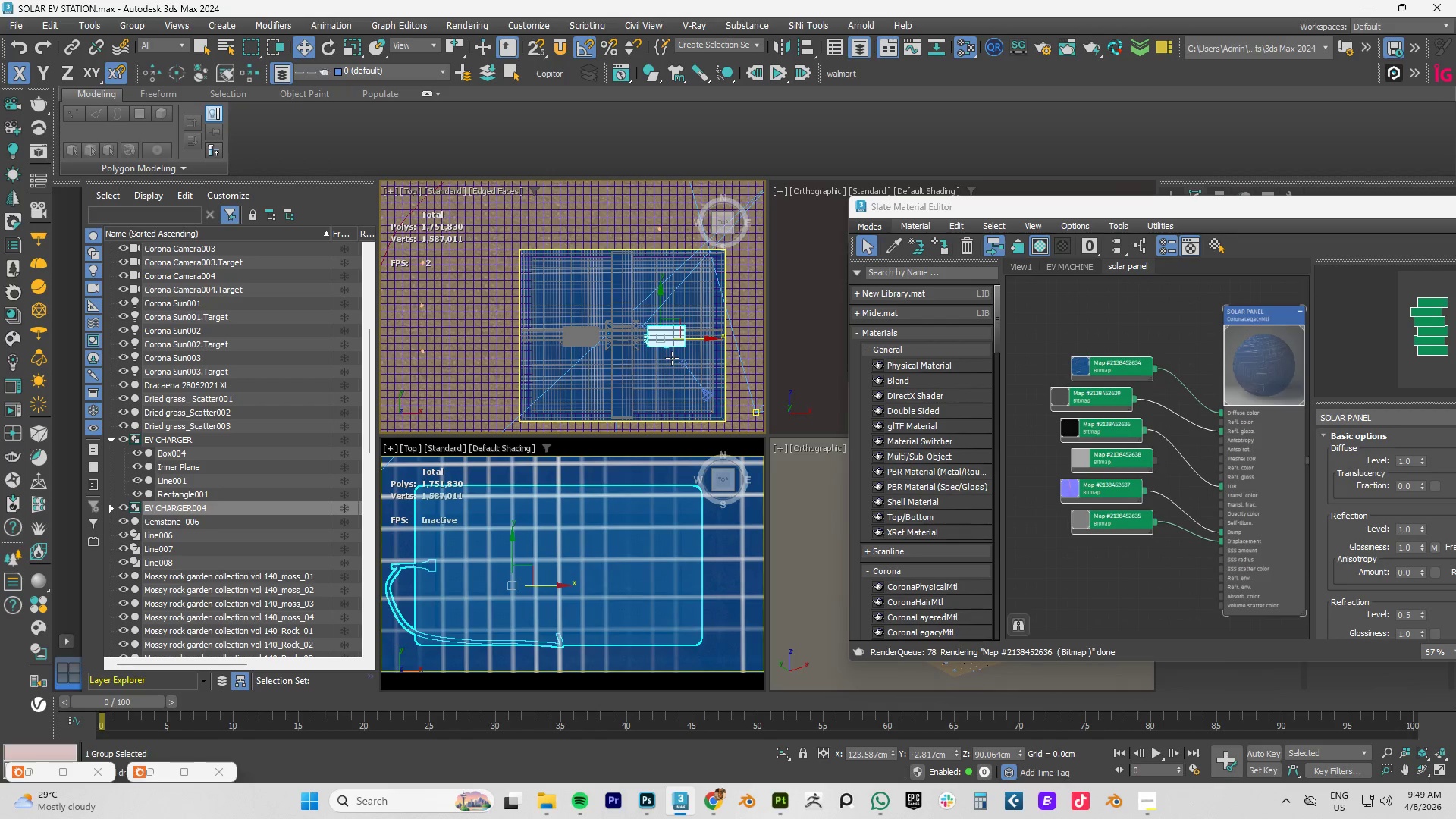 
key(Z)
 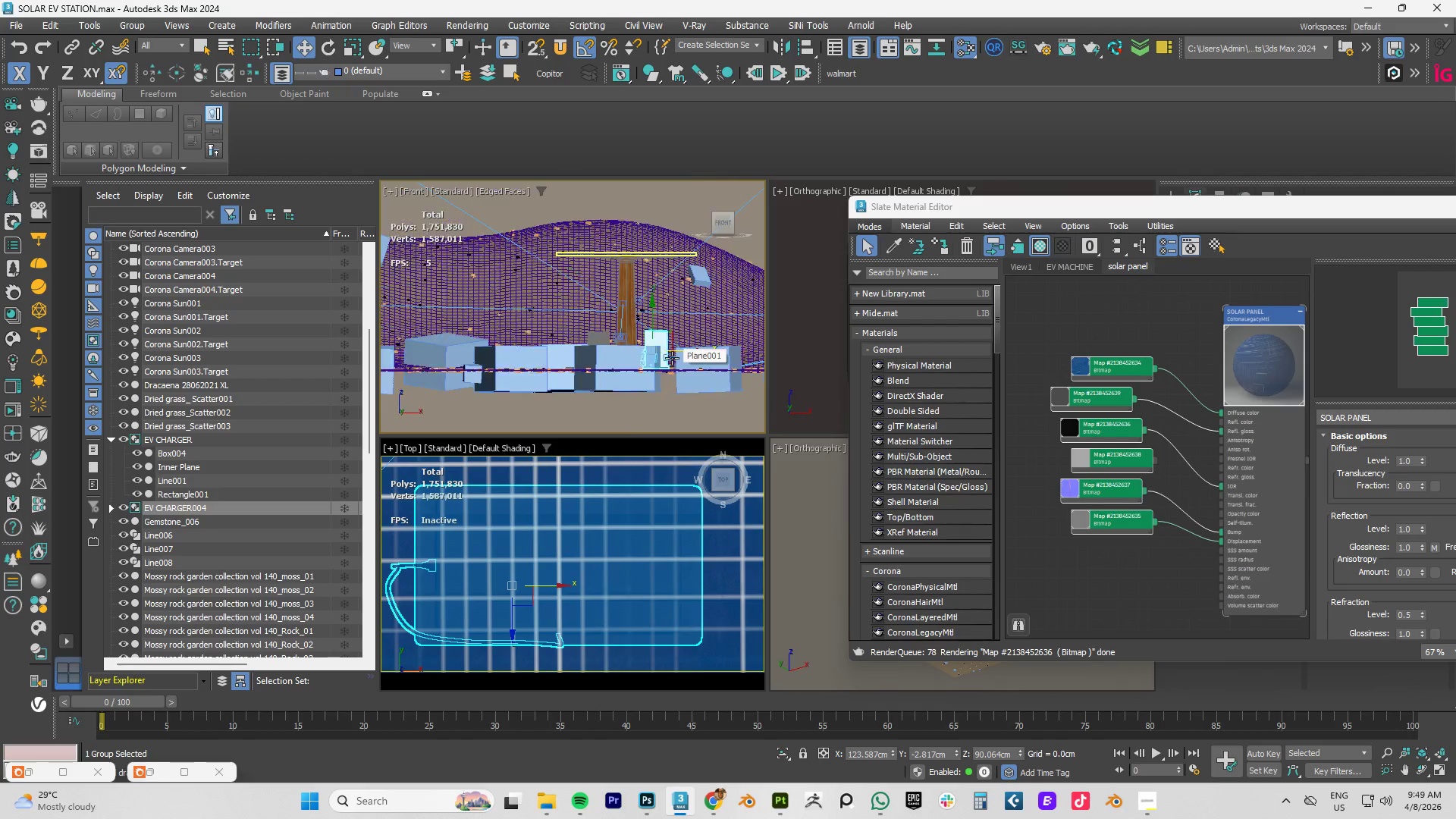 
hold_key(key=AltLeft, duration=0.78)
 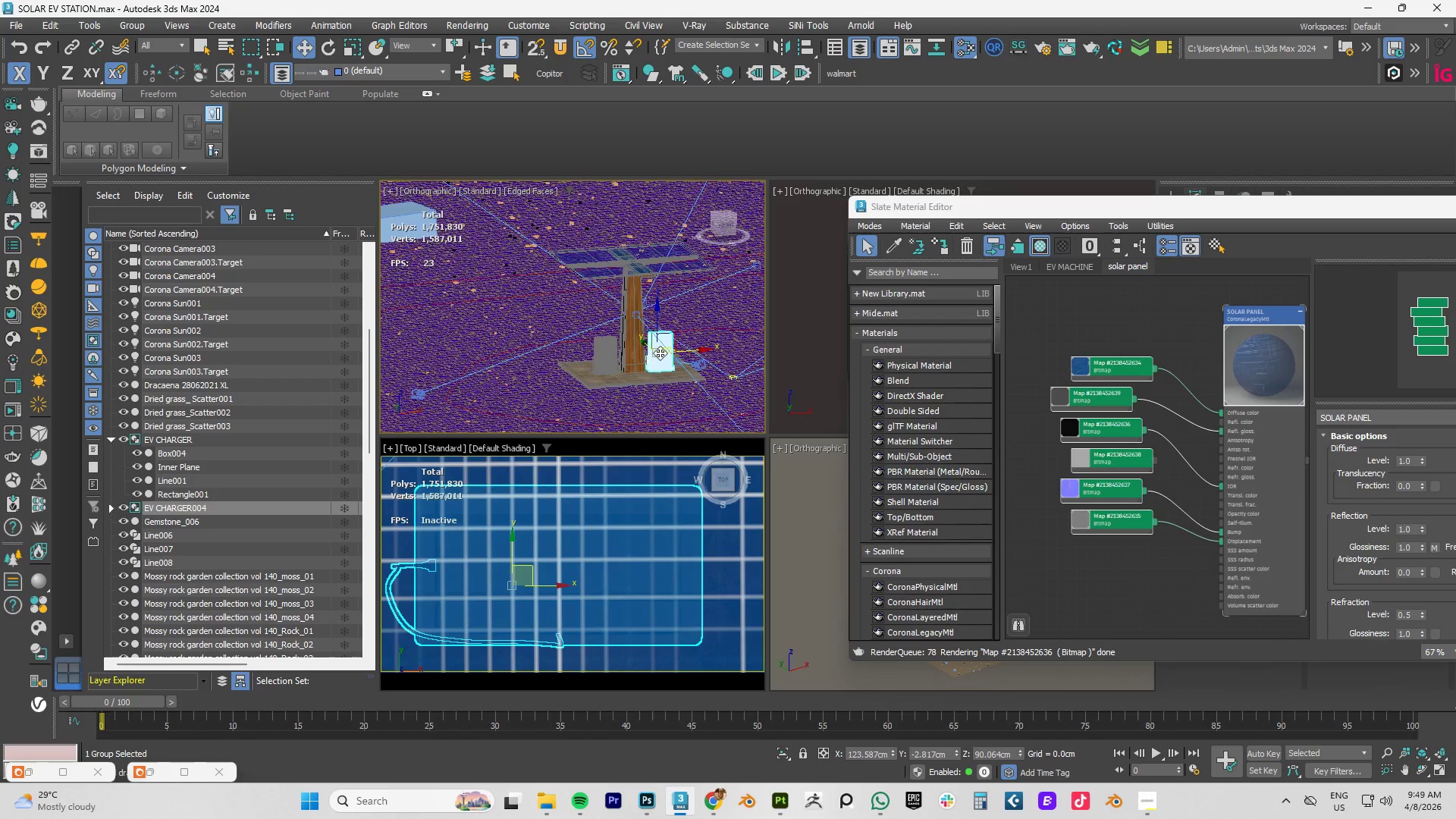 
key(F3)
 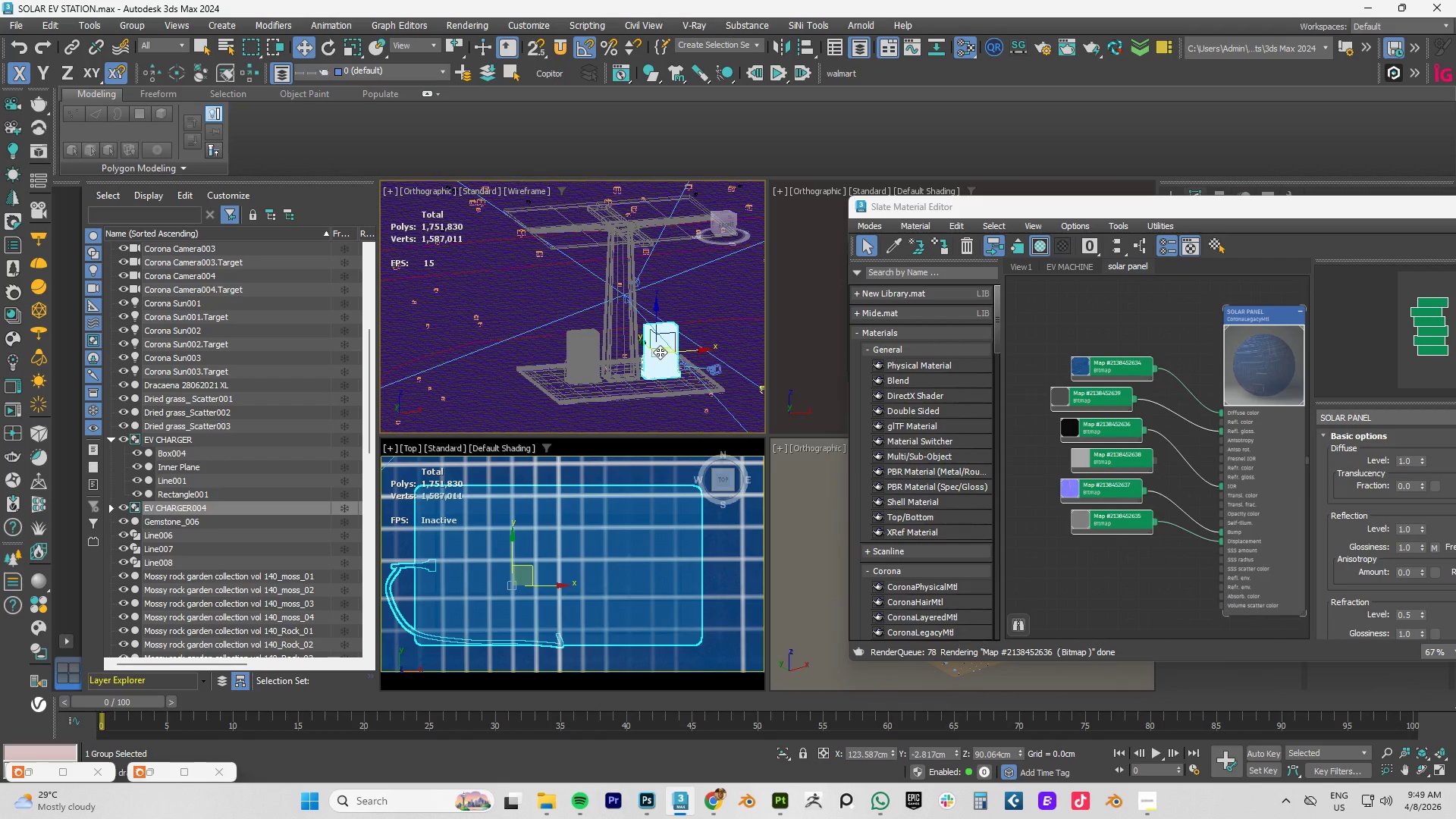 
scroll: coordinate [660, 353], scroll_direction: up, amount: 2.0
 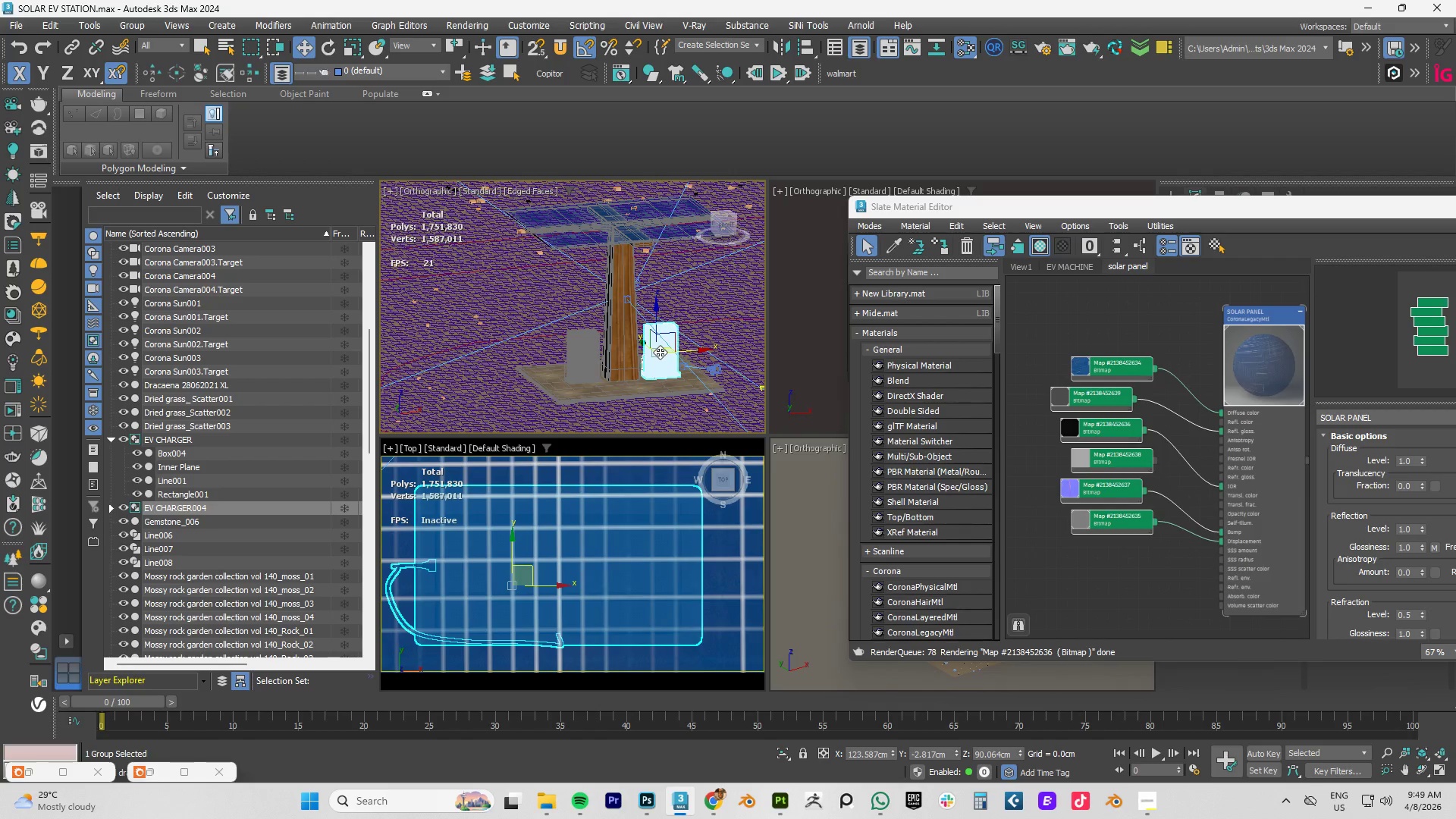 
key(F3)
 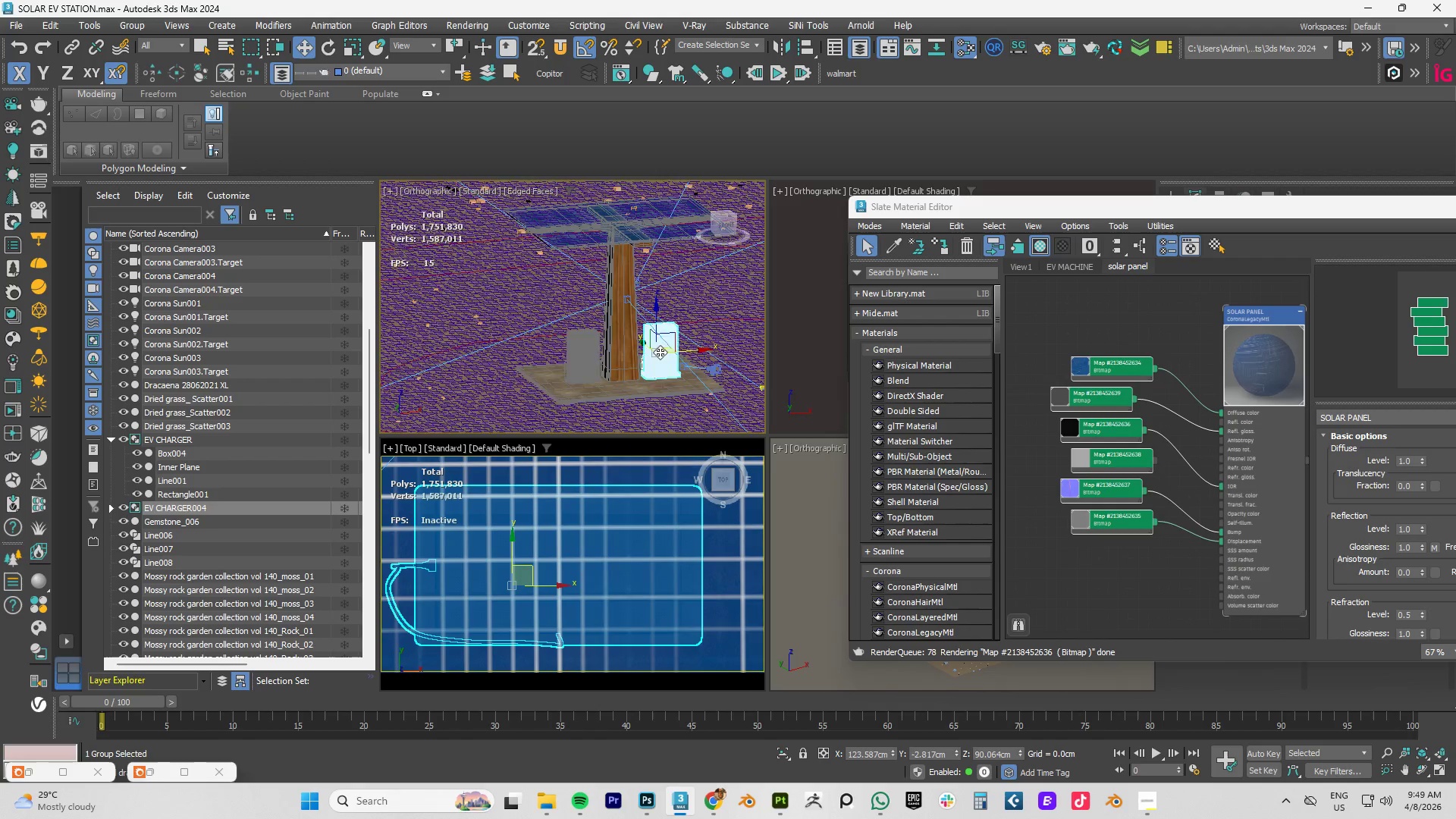 
key(F4)
 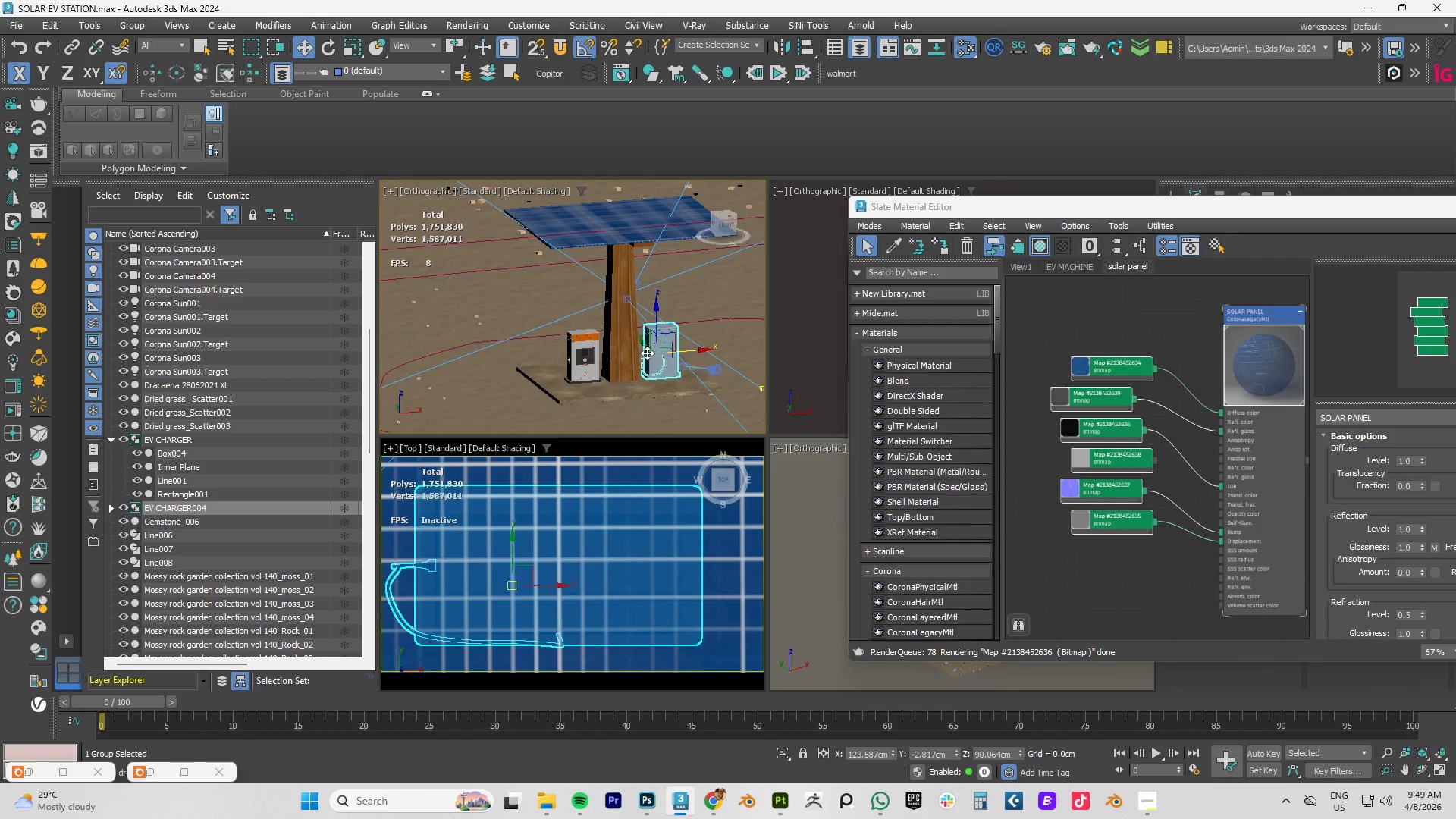 
scroll: coordinate [677, 289], scroll_direction: up, amount: 11.0
 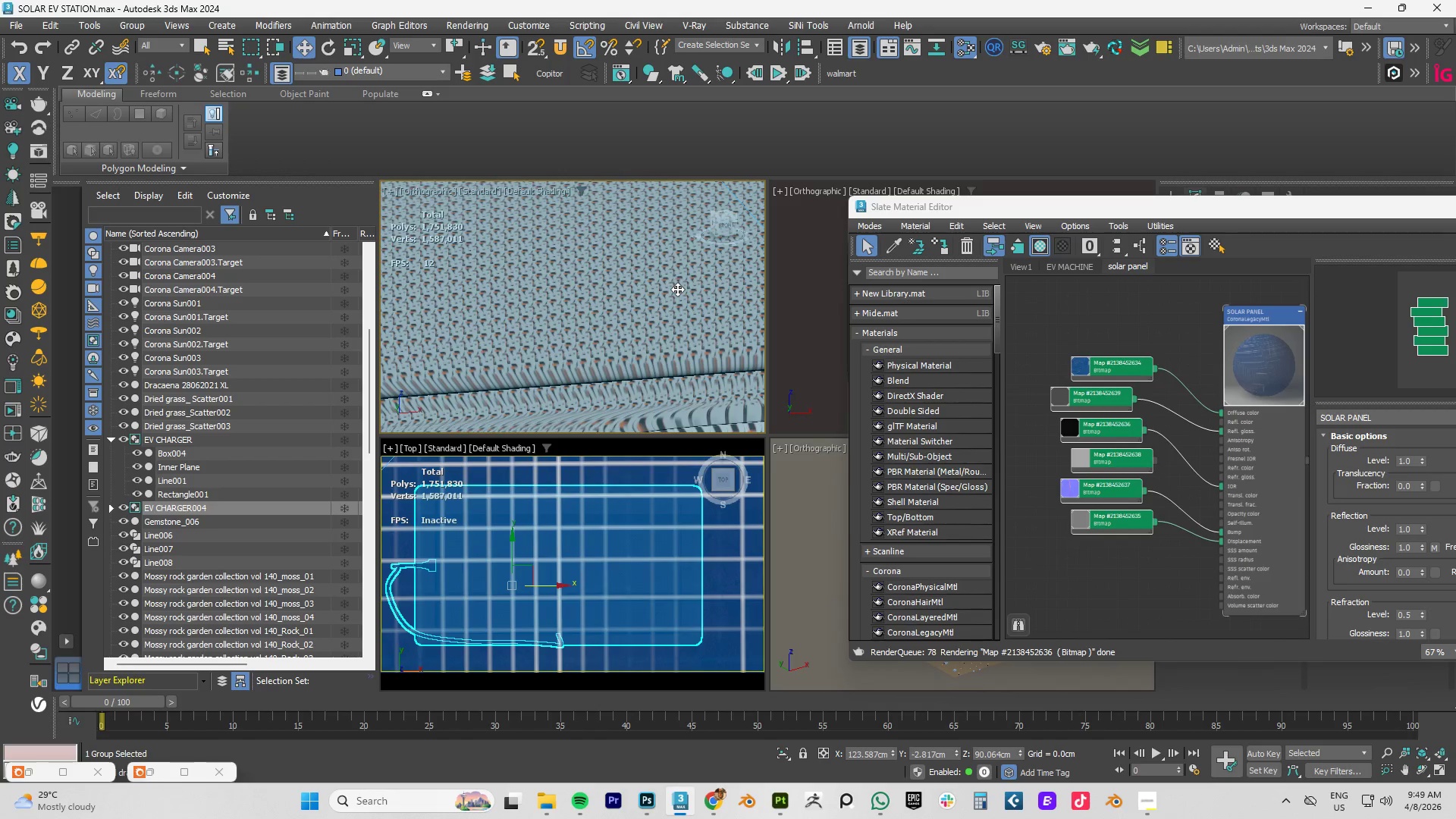 
scroll: coordinate [700, 351], scroll_direction: down, amount: 7.0
 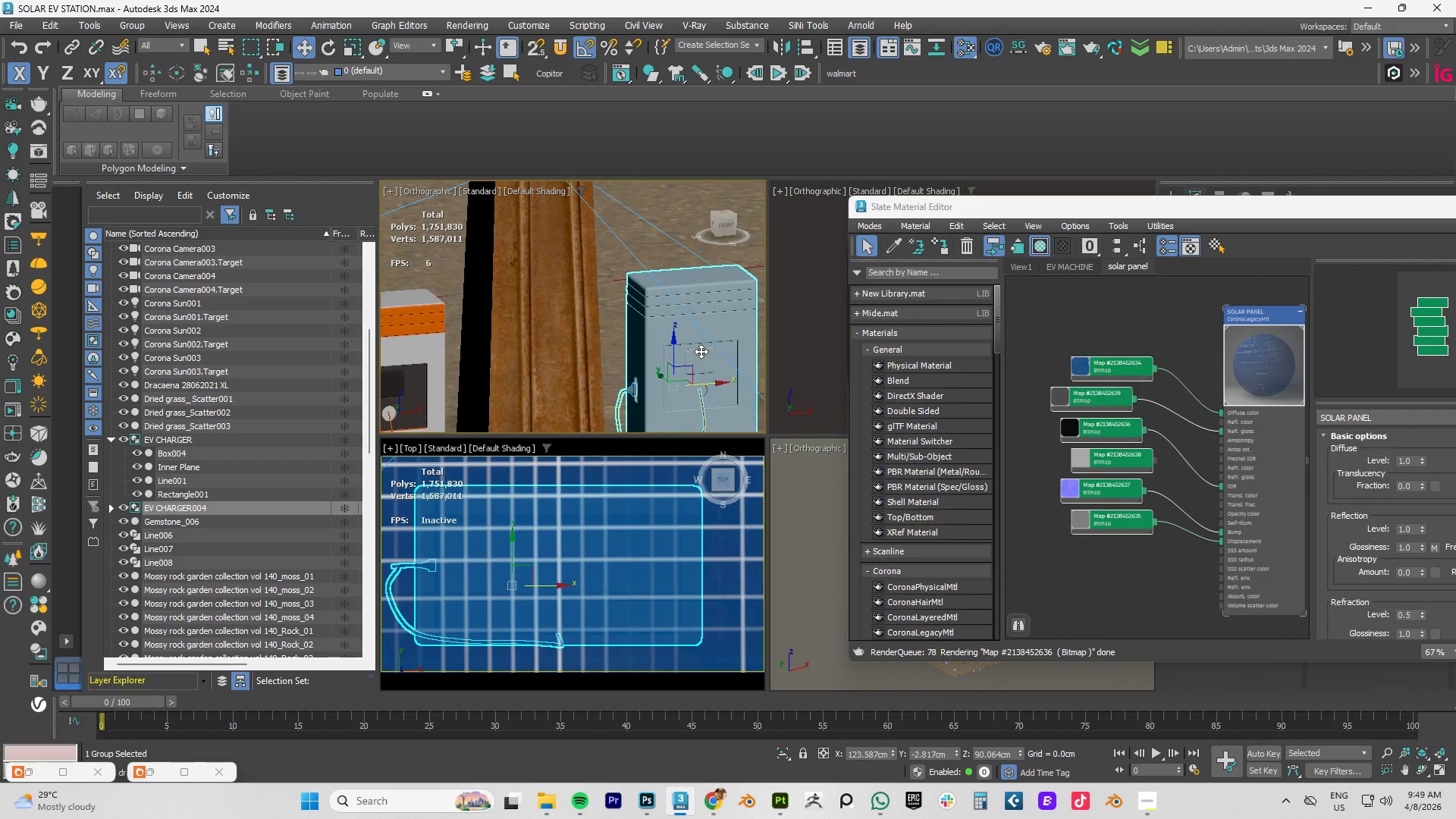 
scroll: coordinate [701, 351], scroll_direction: up, amount: 3.0
 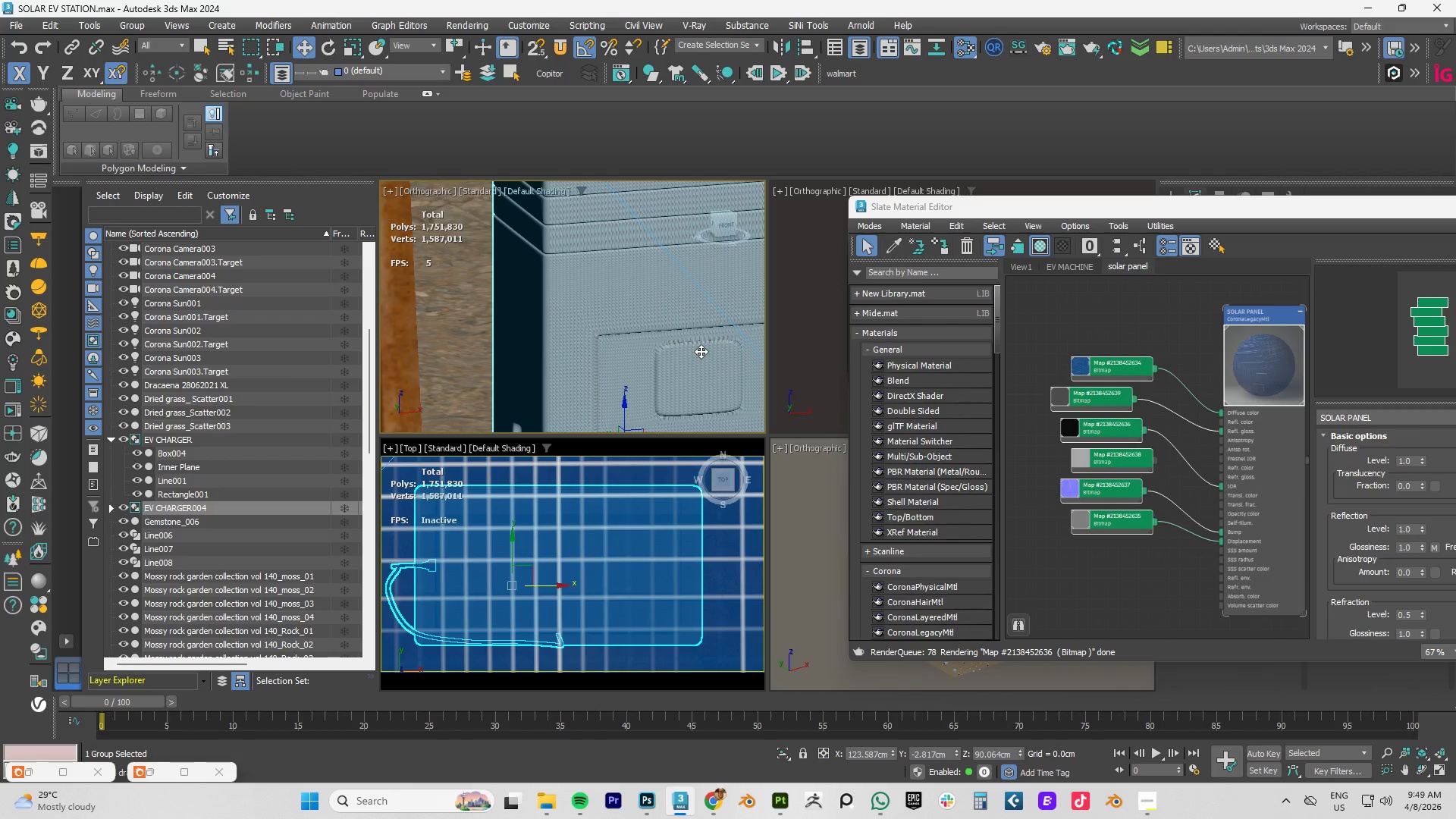 
scroll: coordinate [701, 351], scroll_direction: down, amount: 3.0
 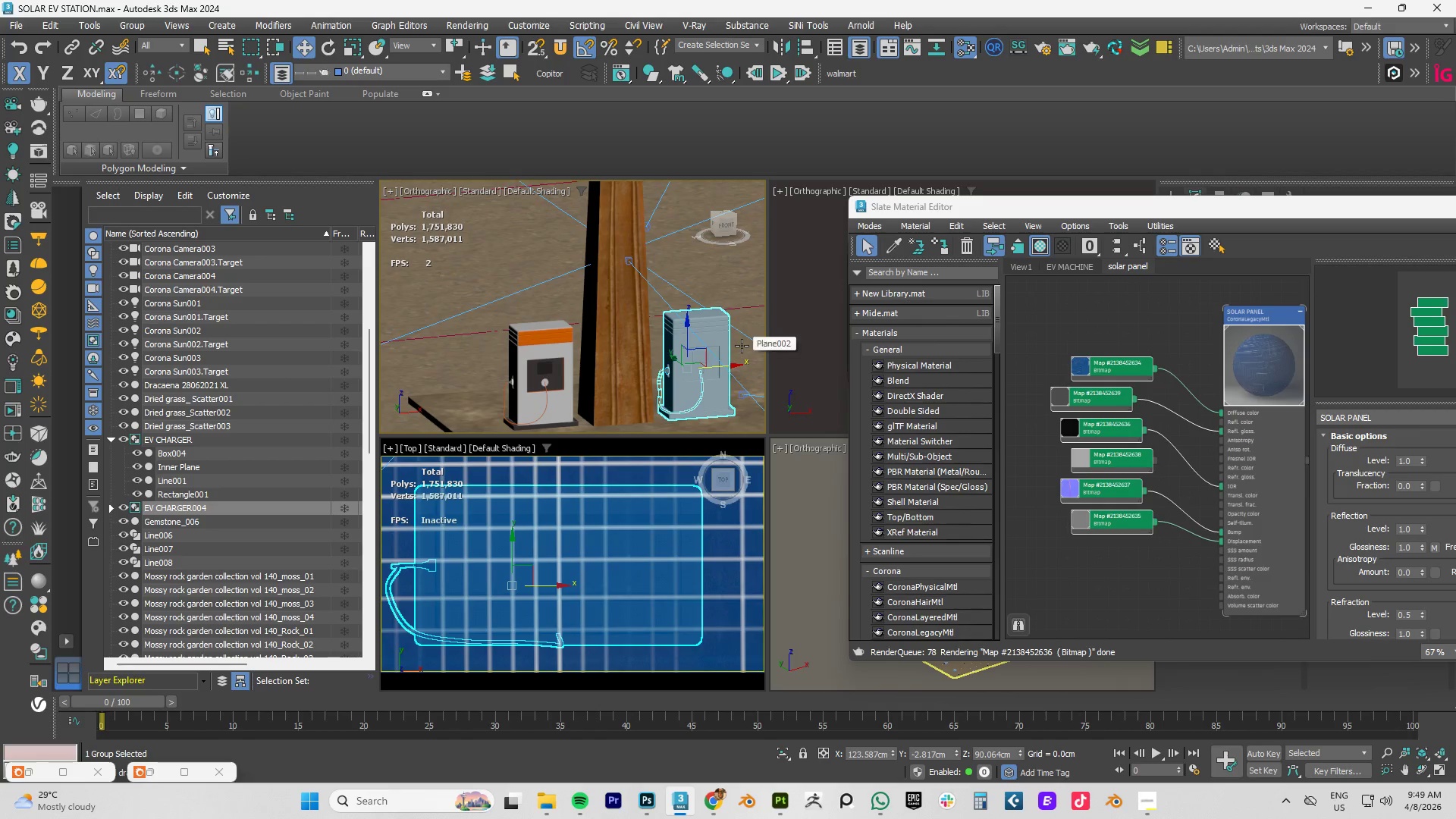 
wait(6.76)
 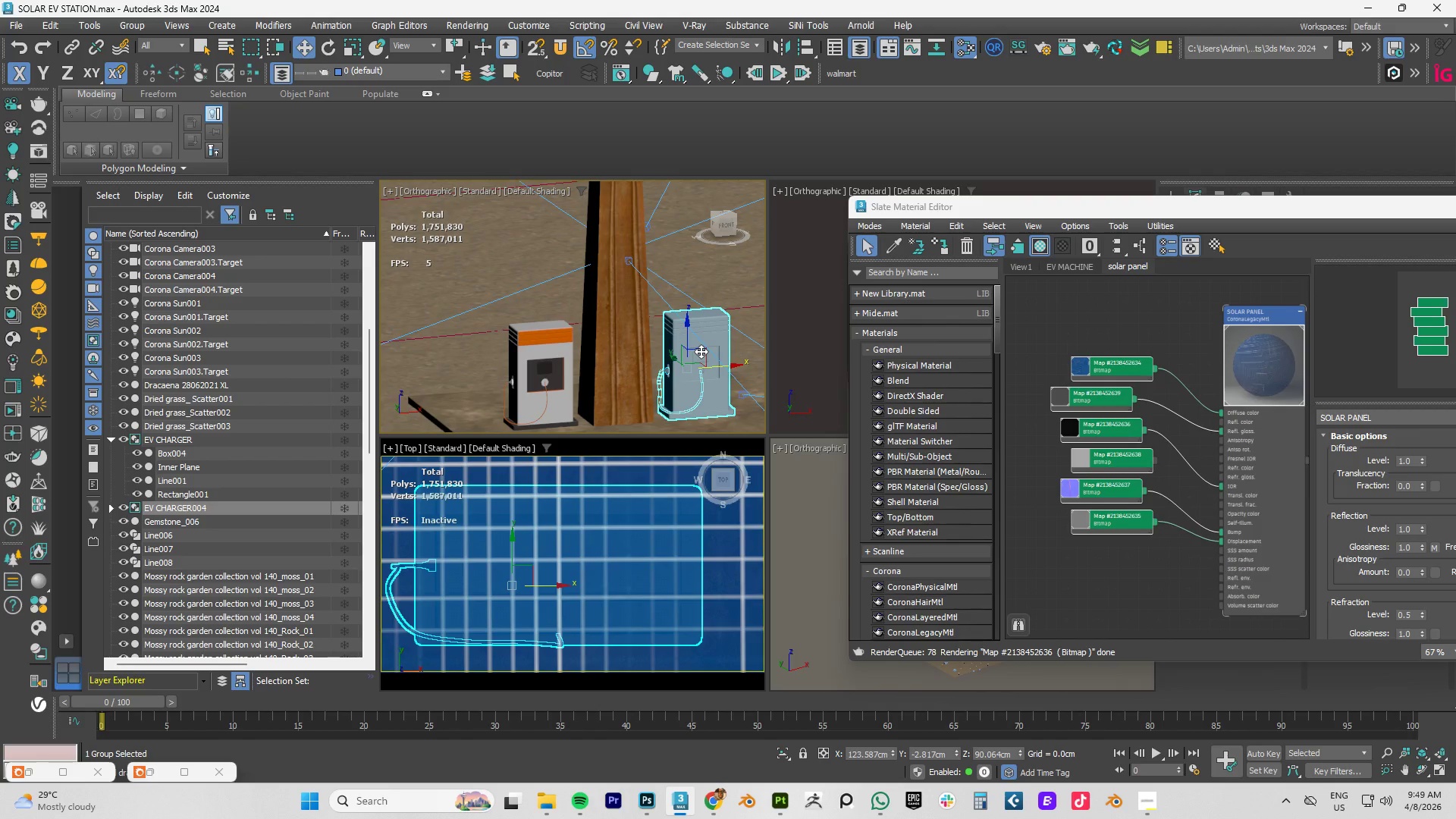 
key(Delete)
 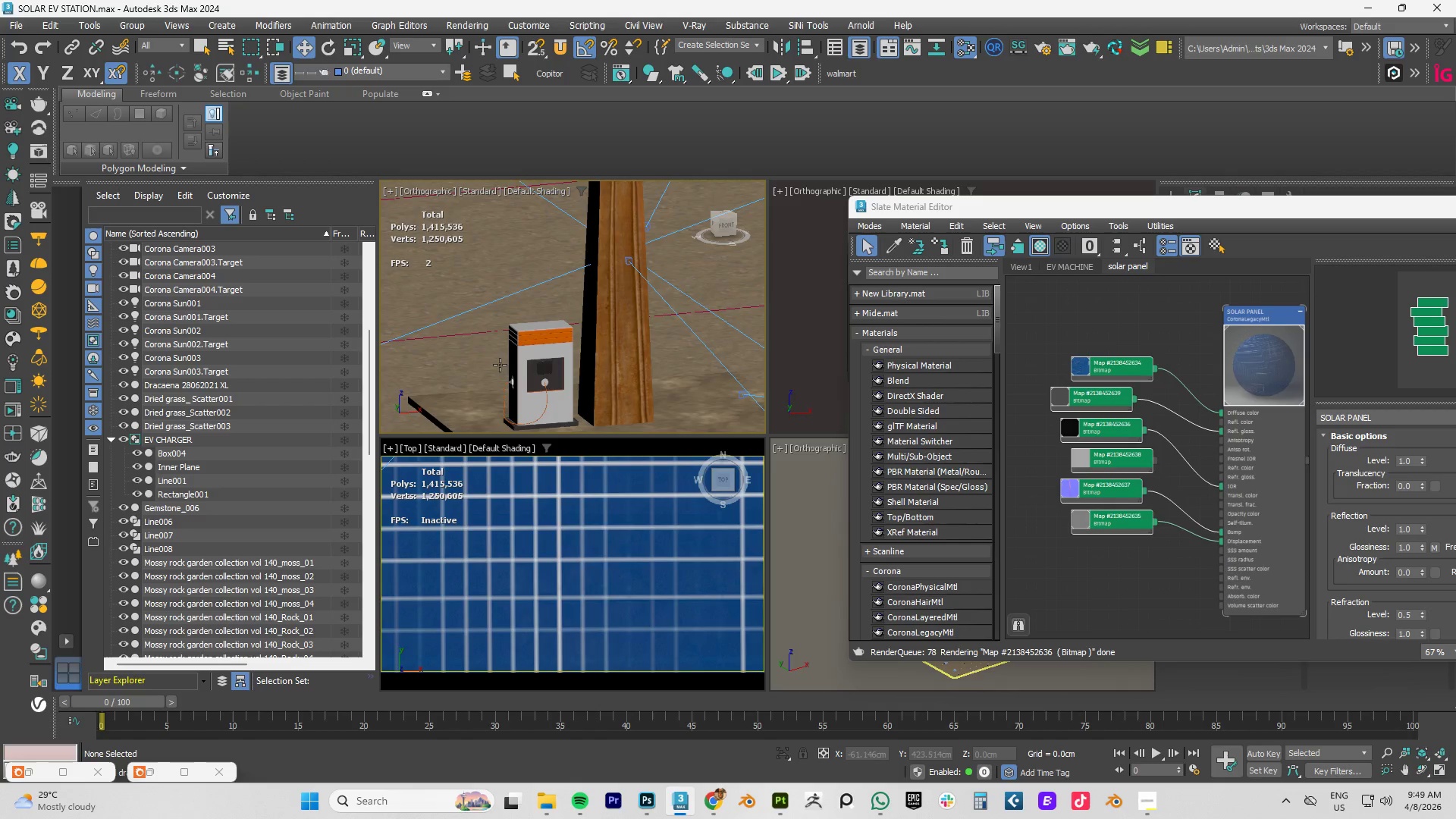 
left_click([538, 361])
 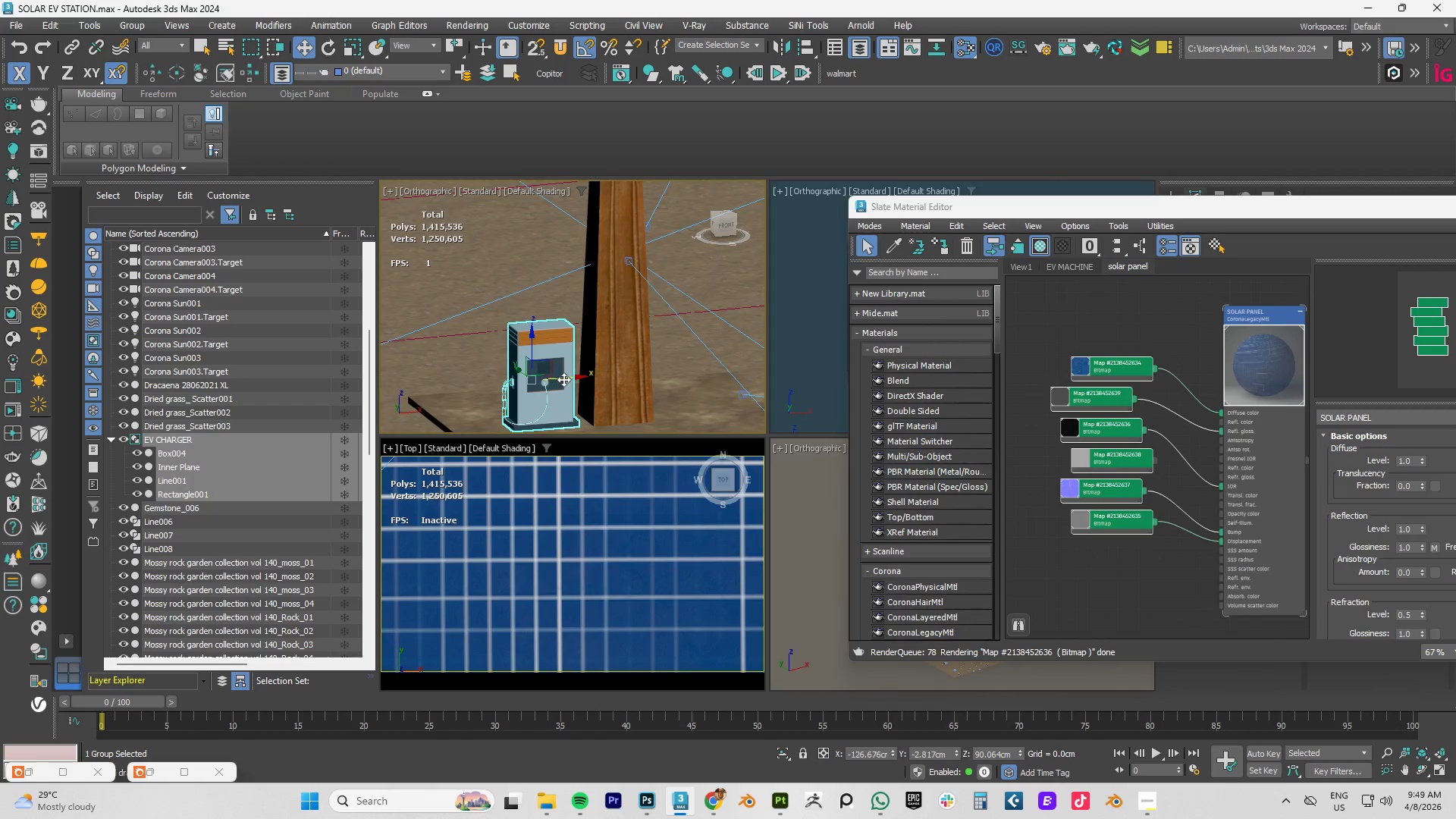 
hold_key(key=ShiftLeft, duration=1.51)
left_click_drag(start_coordinate=[563, 379], to_coordinate=[723, 362])
 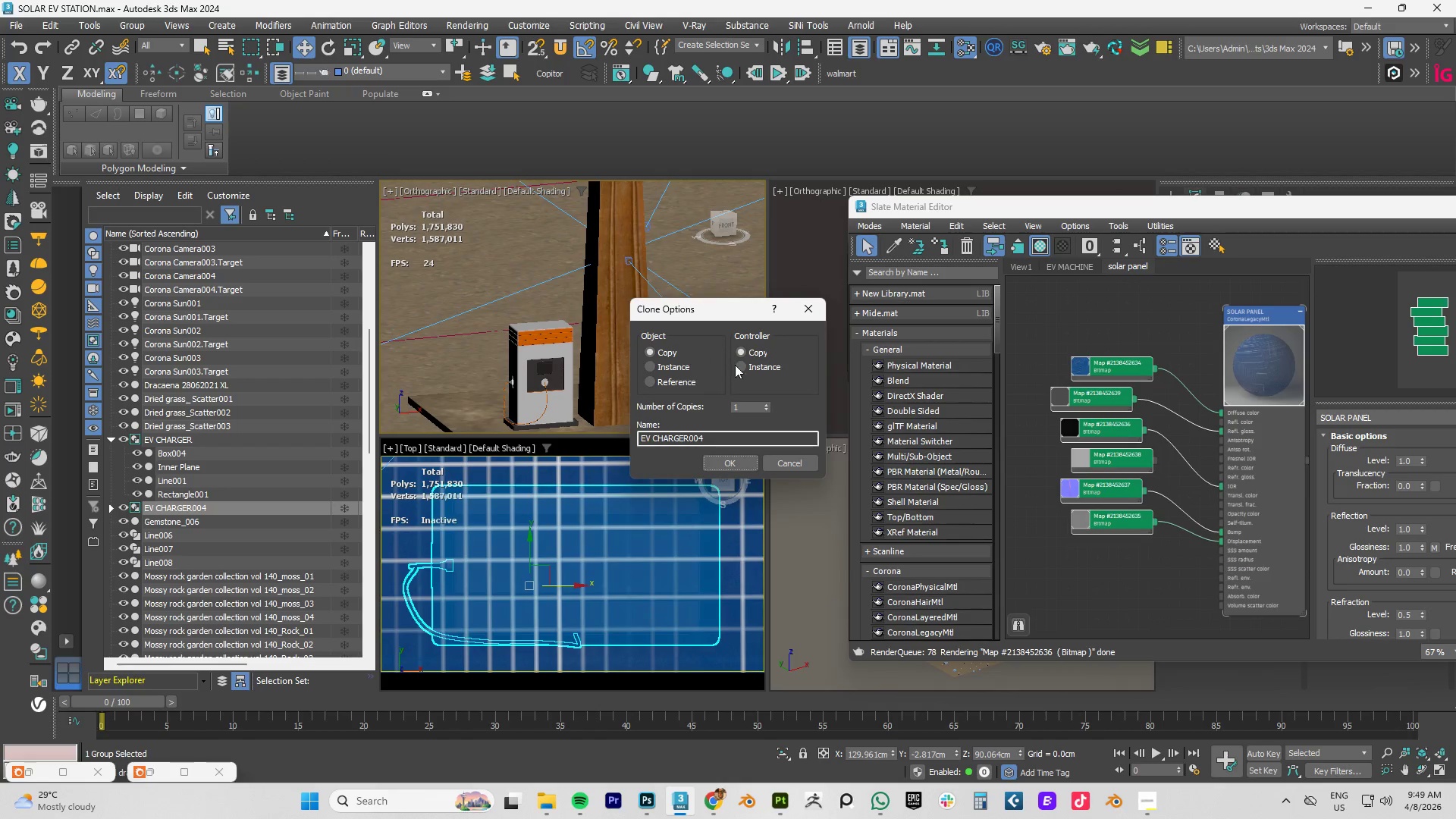 
hold_key(key=ShiftLeft, duration=0.31)
 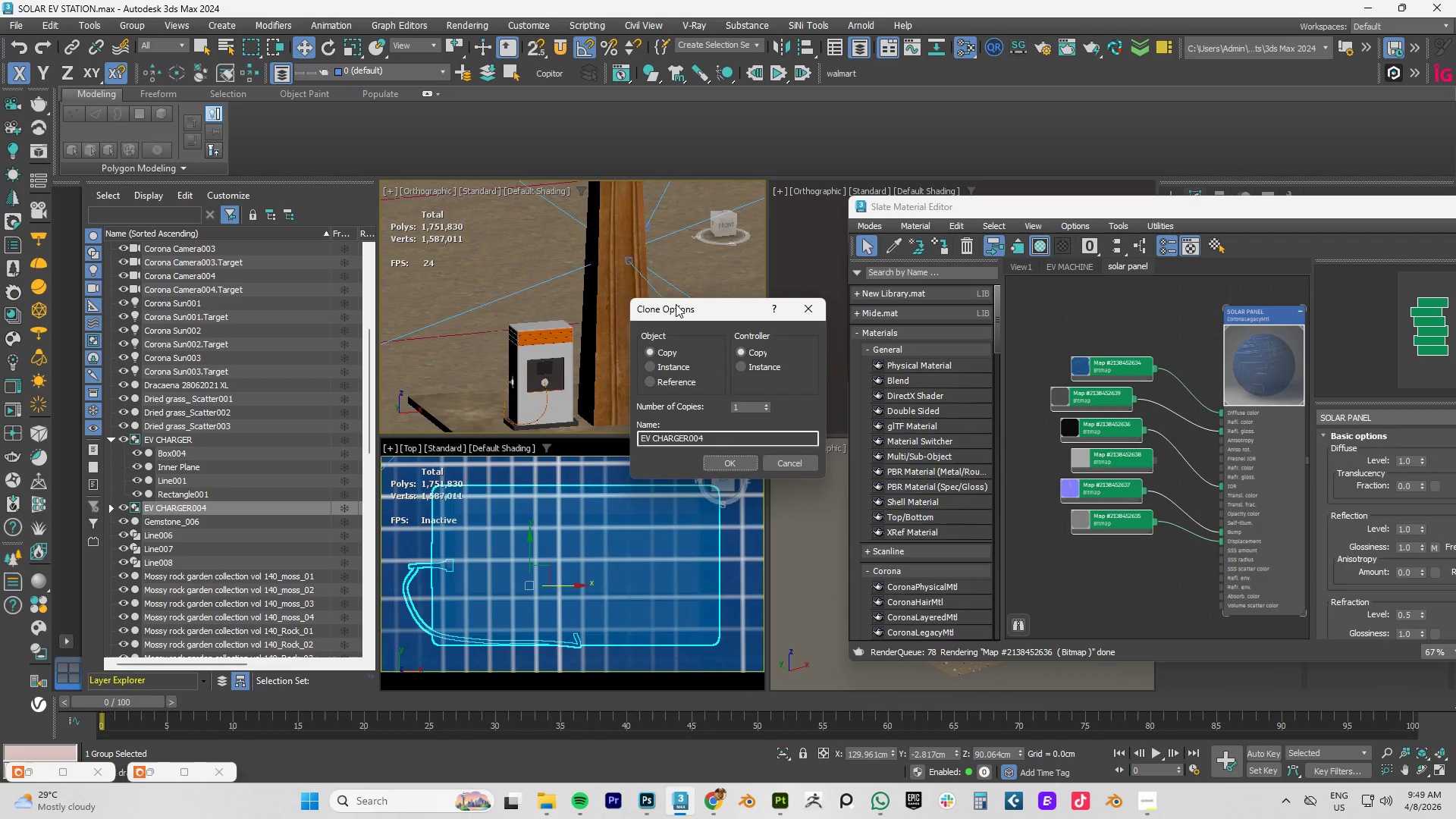 
left_click_drag(start_coordinate=[681, 311], to_coordinate=[821, 310])
 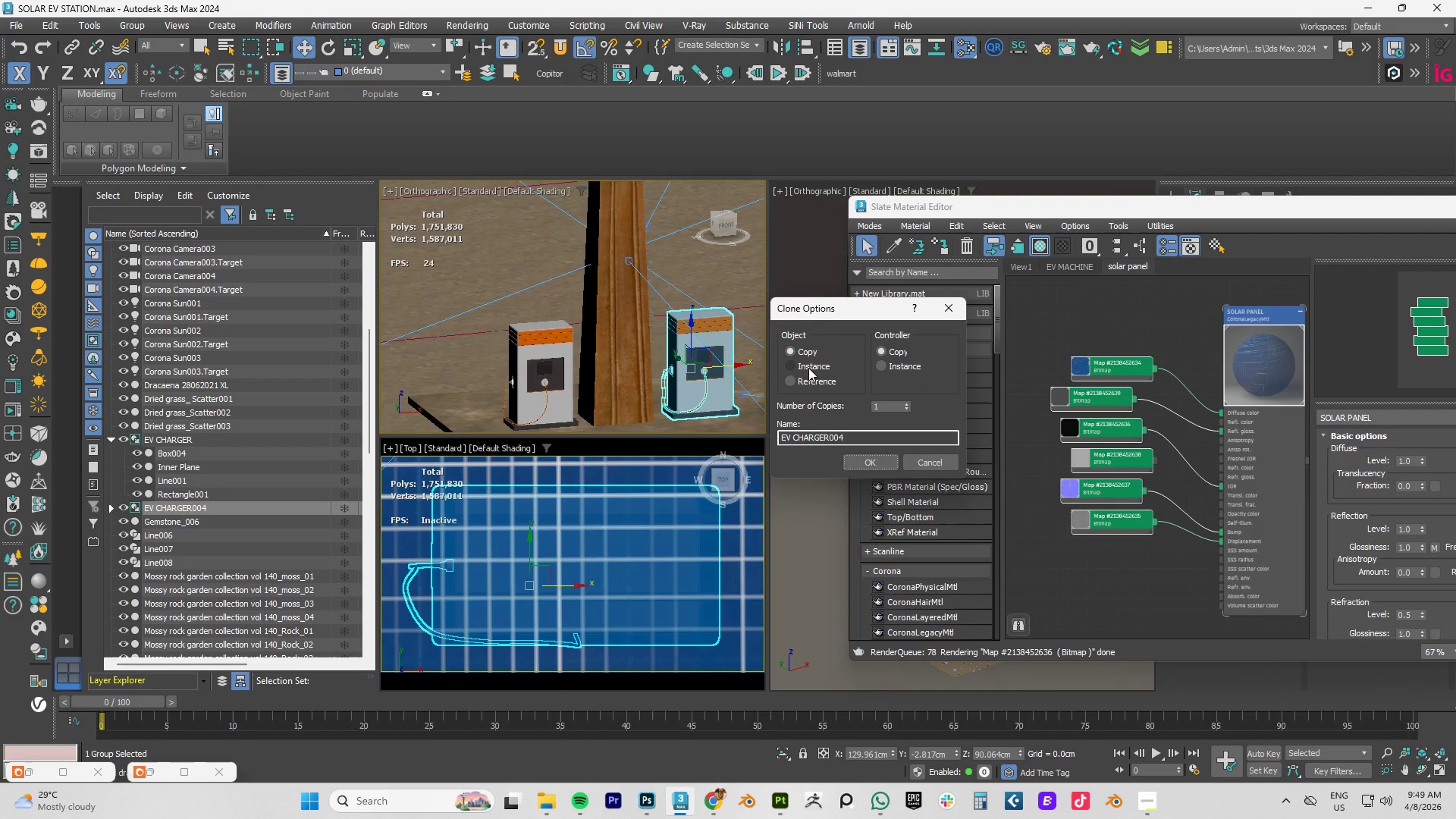 
left_click([808, 368])
 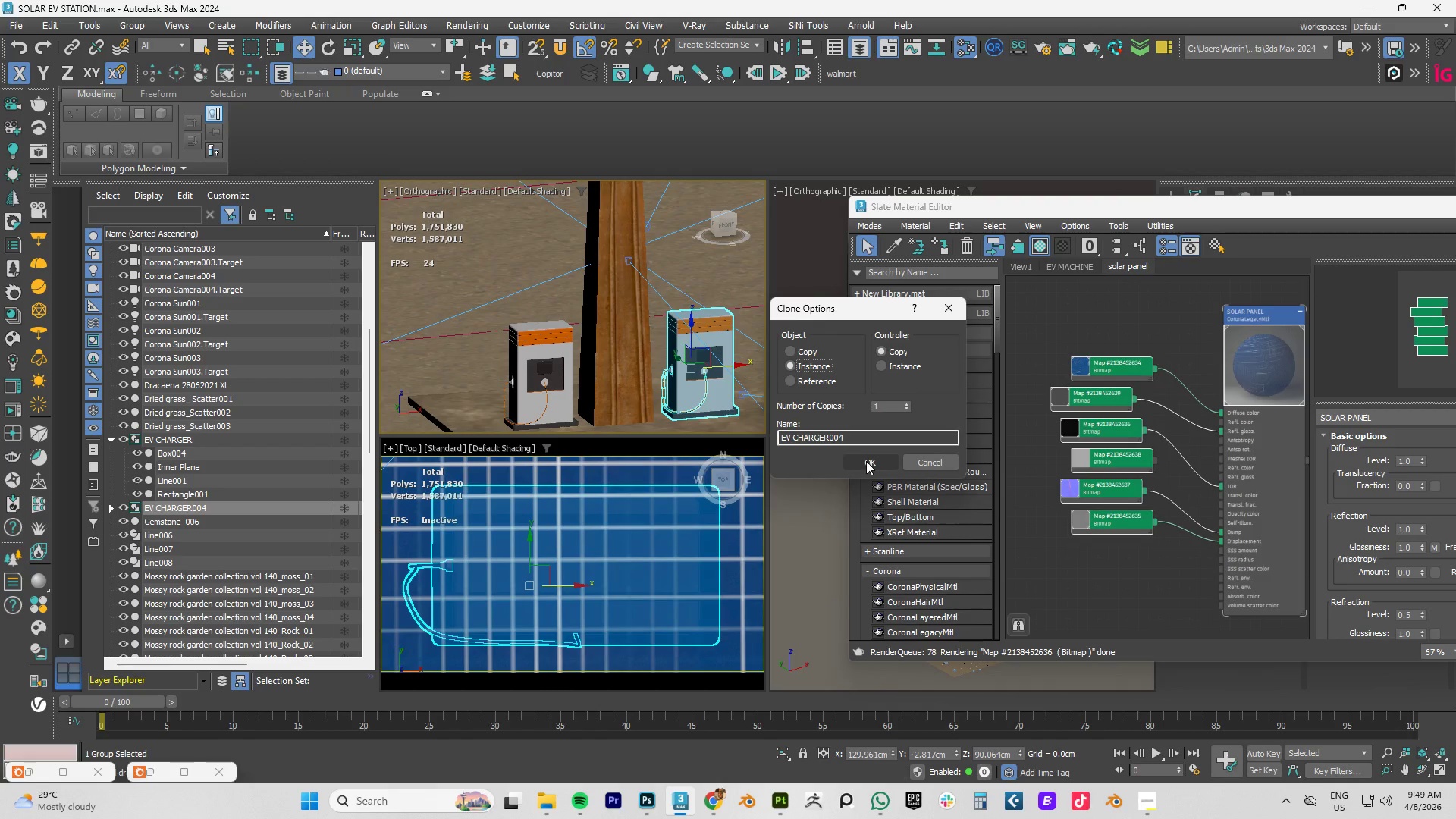 
left_click([862, 461])
 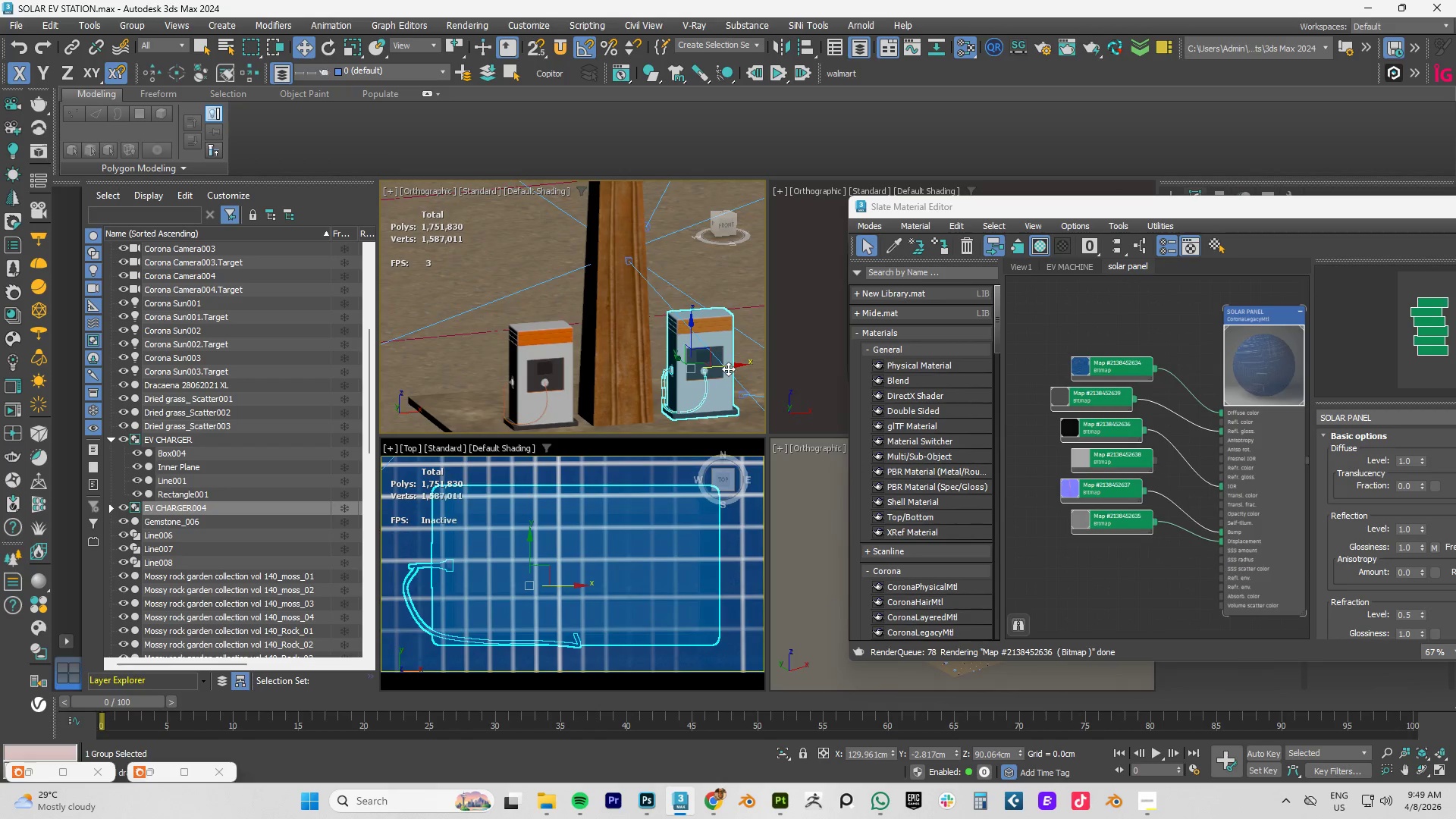 
type(RTZ[F3])
 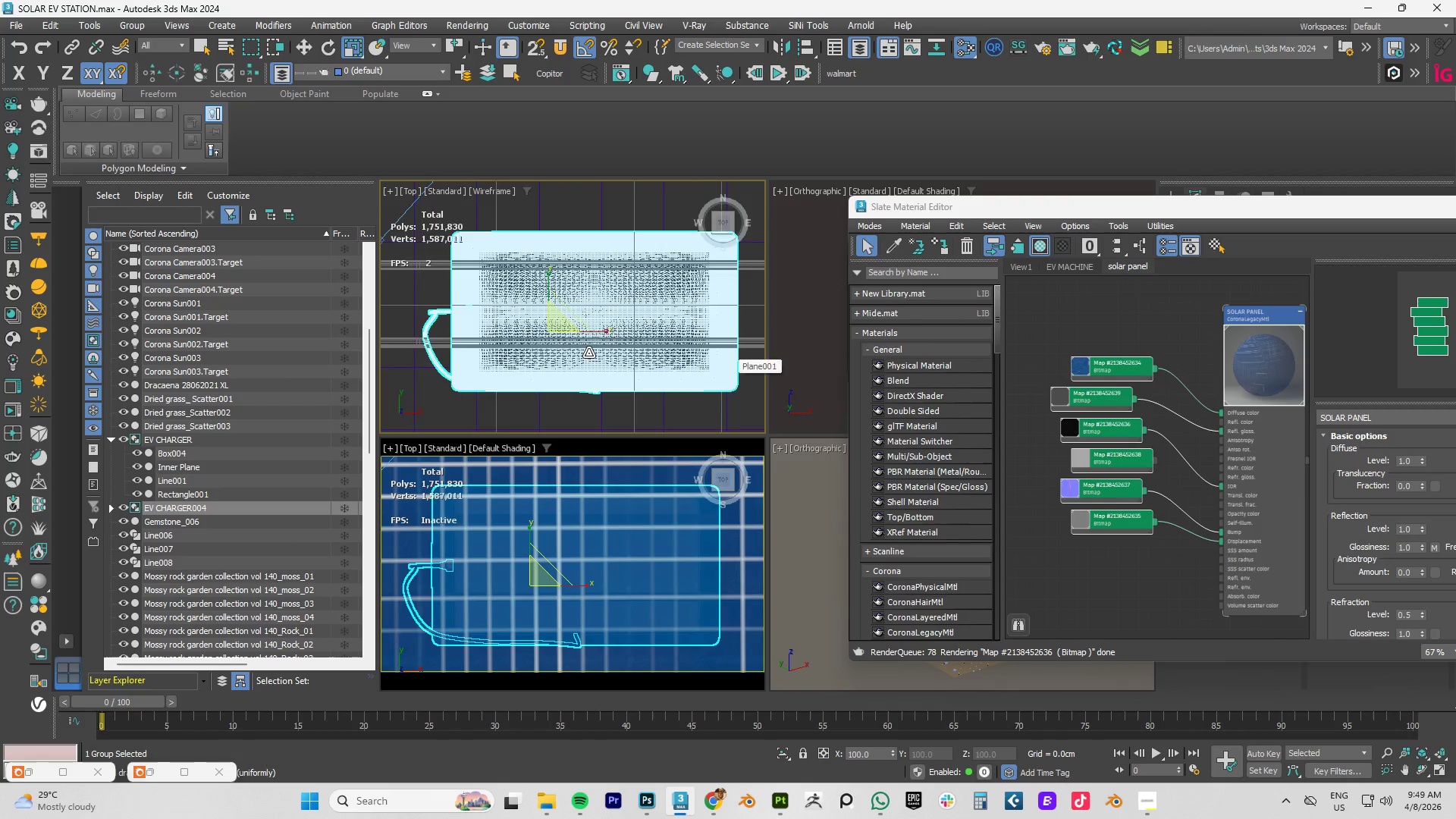 
key(F4)
 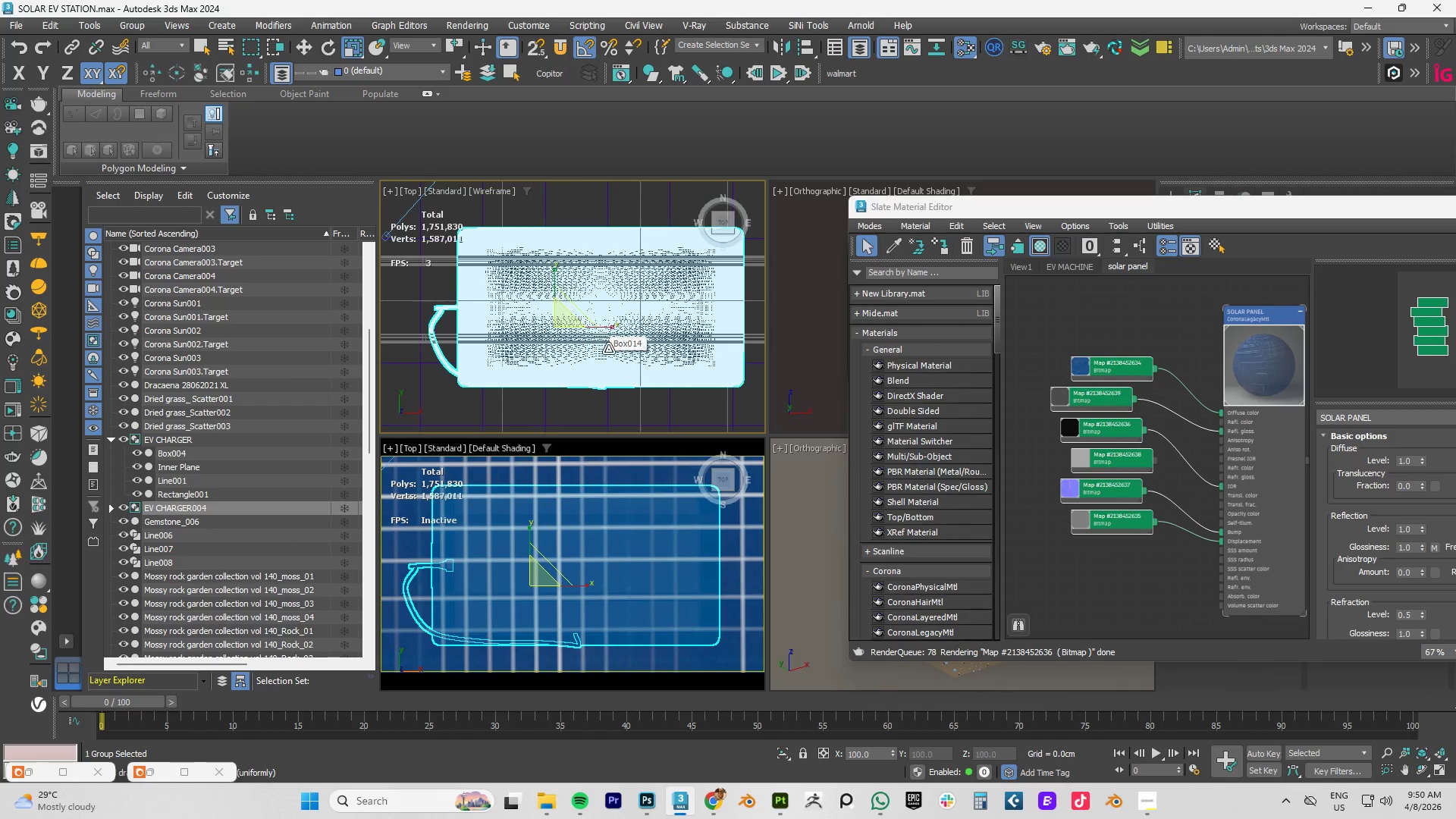 
scroll: coordinate [598, 346], scroll_direction: down, amount: 1.0
 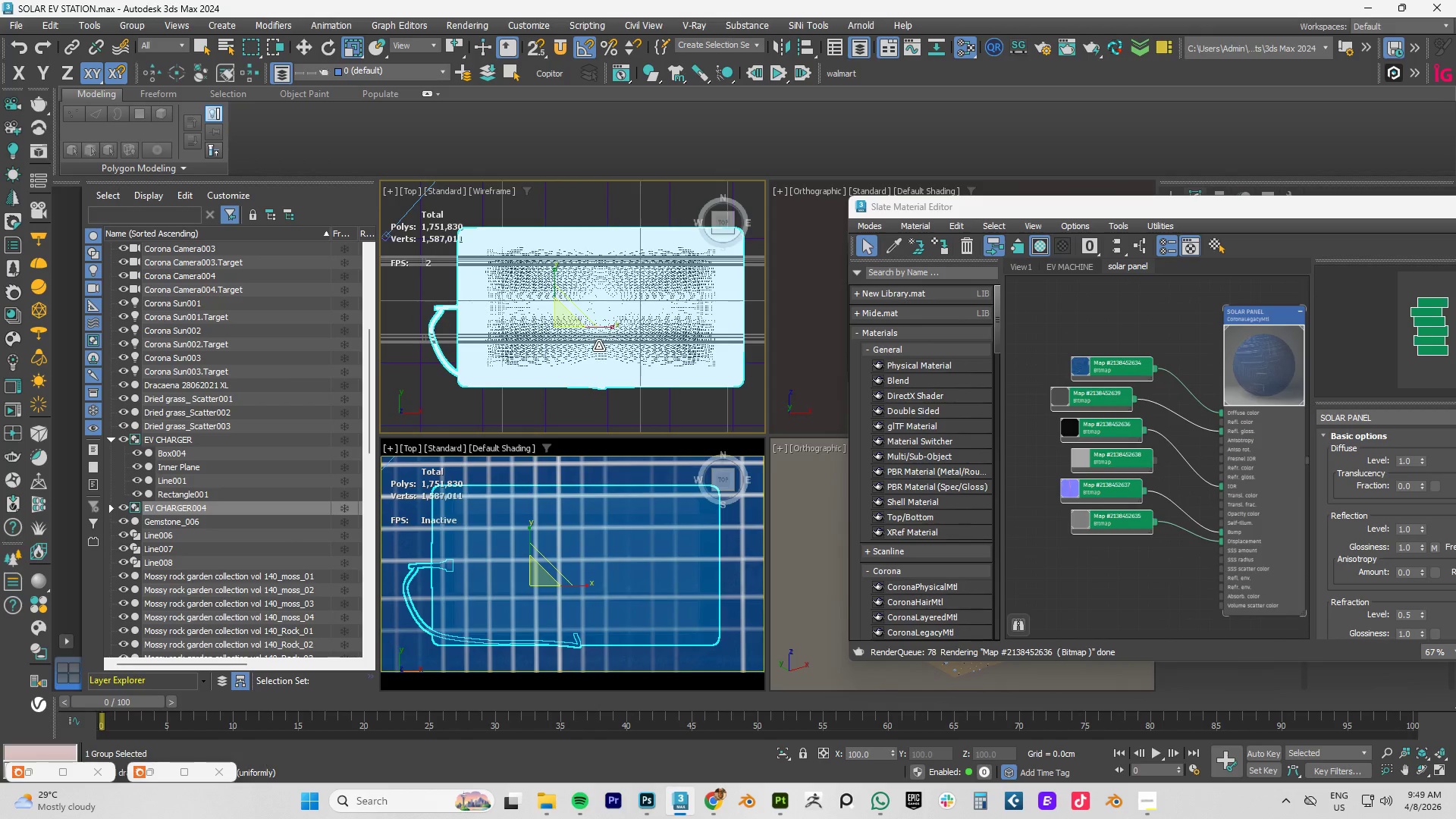 
key(F3)
 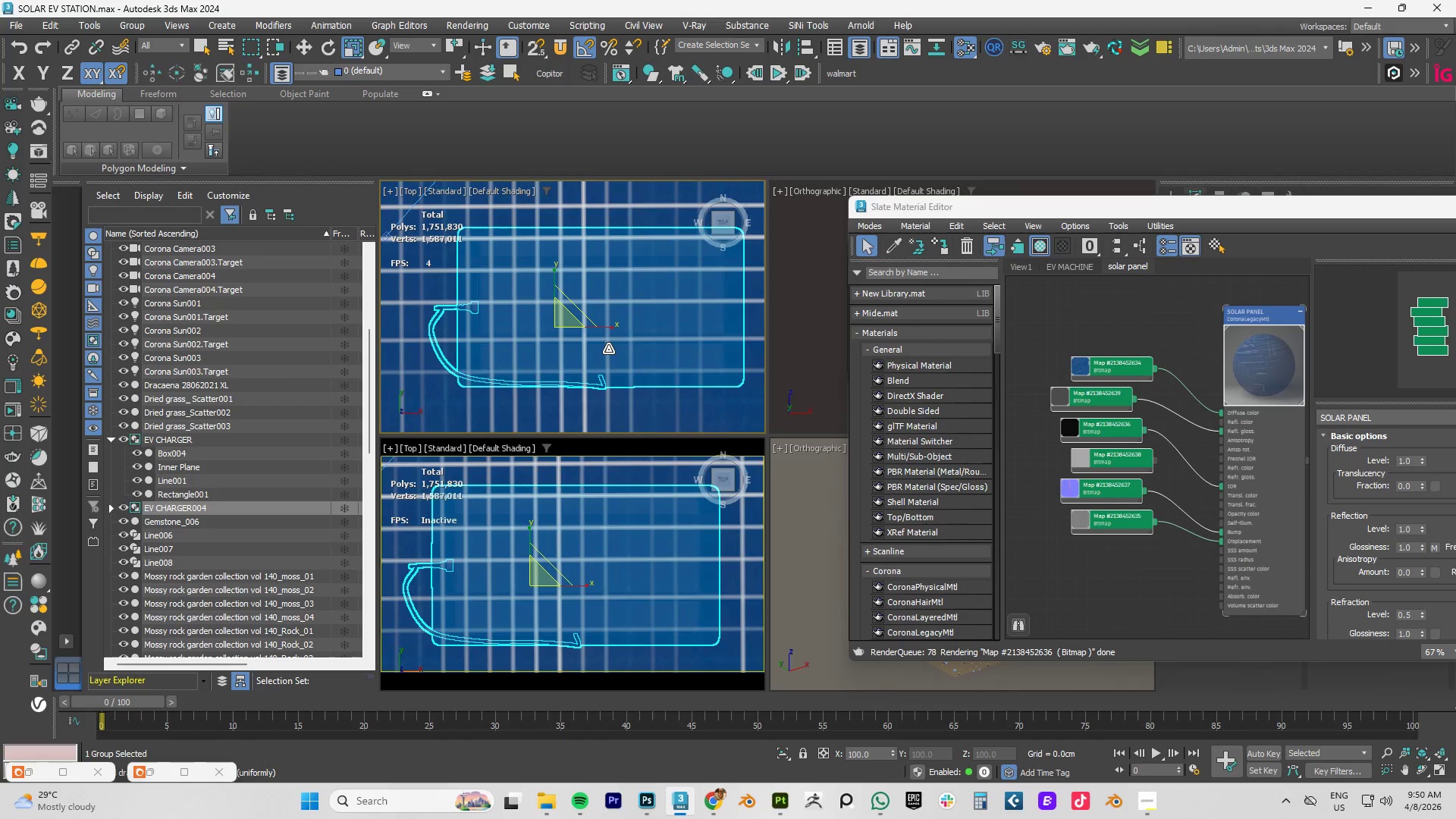 
key(F4)
 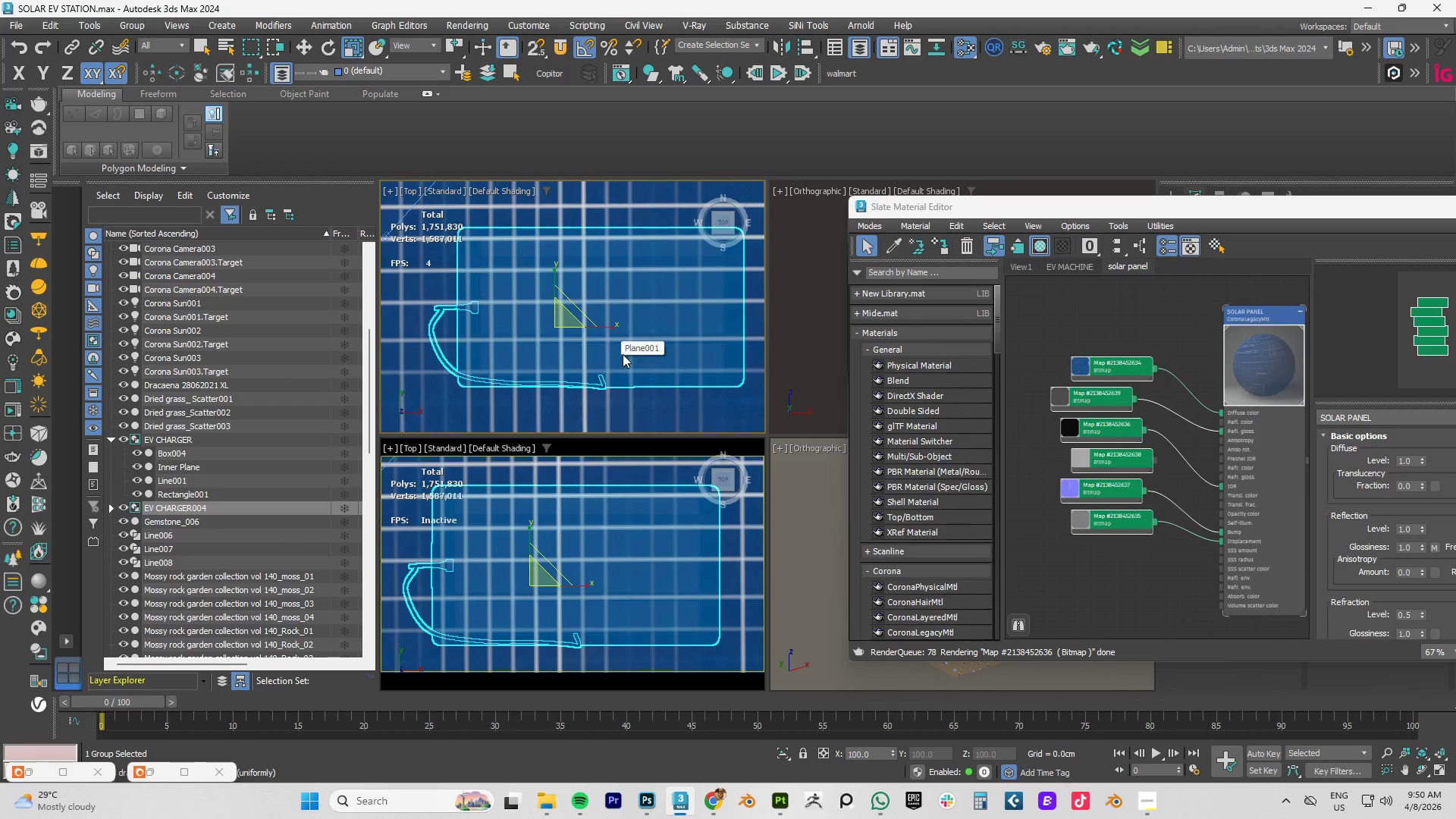 
scroll: coordinate [623, 354], scroll_direction: down, amount: 4.0
 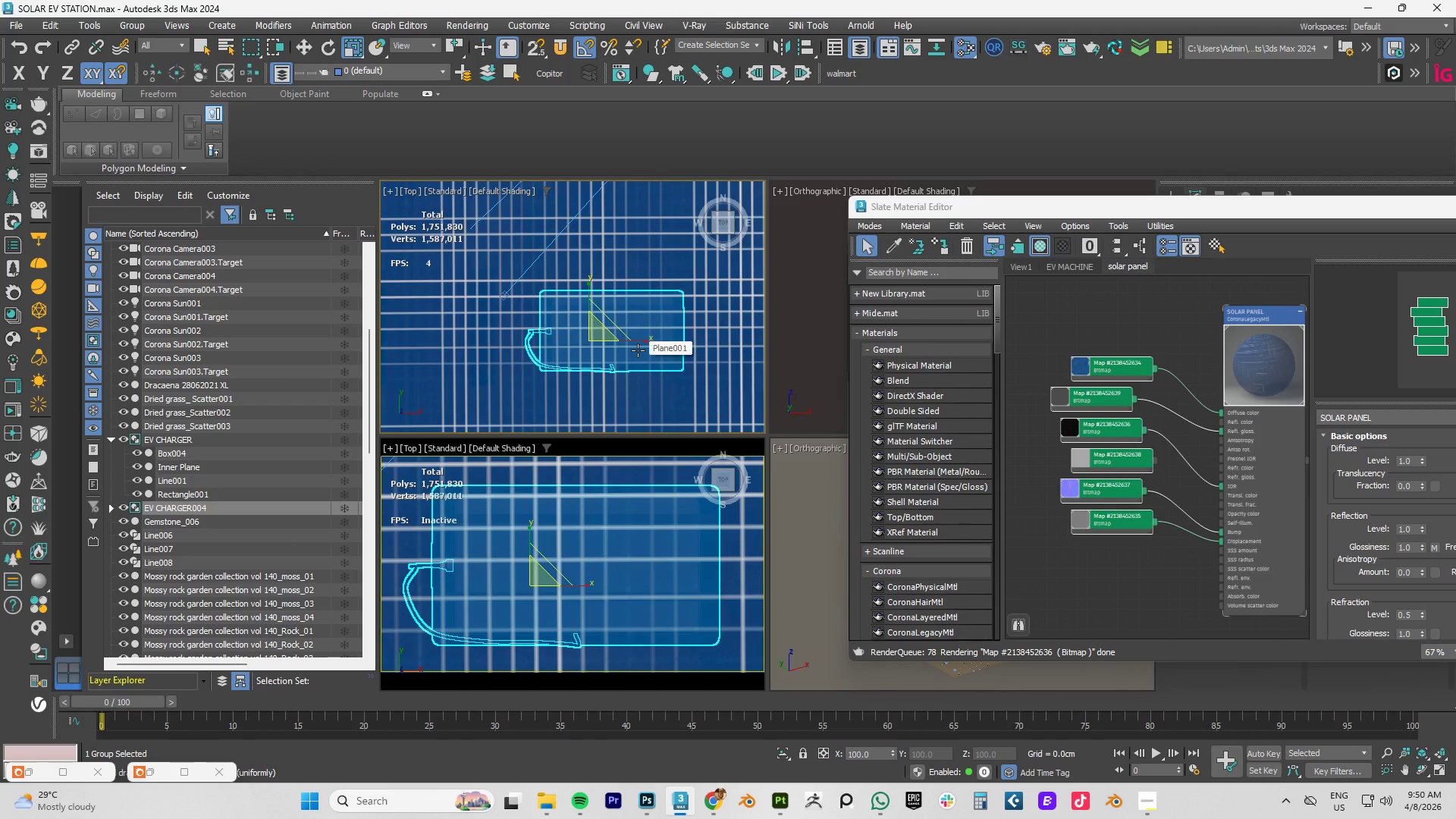 
key(T)
 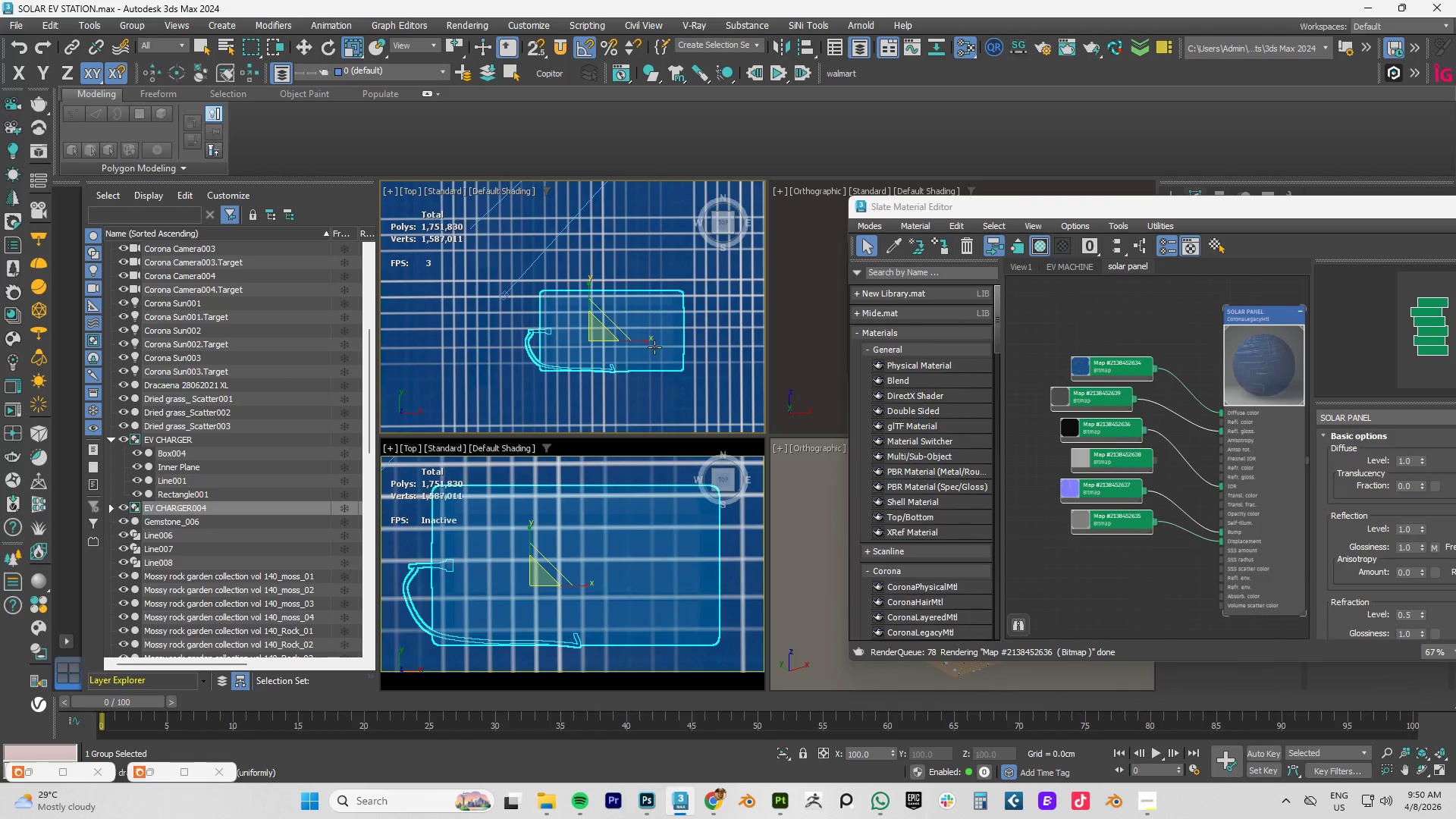 
key(W)
 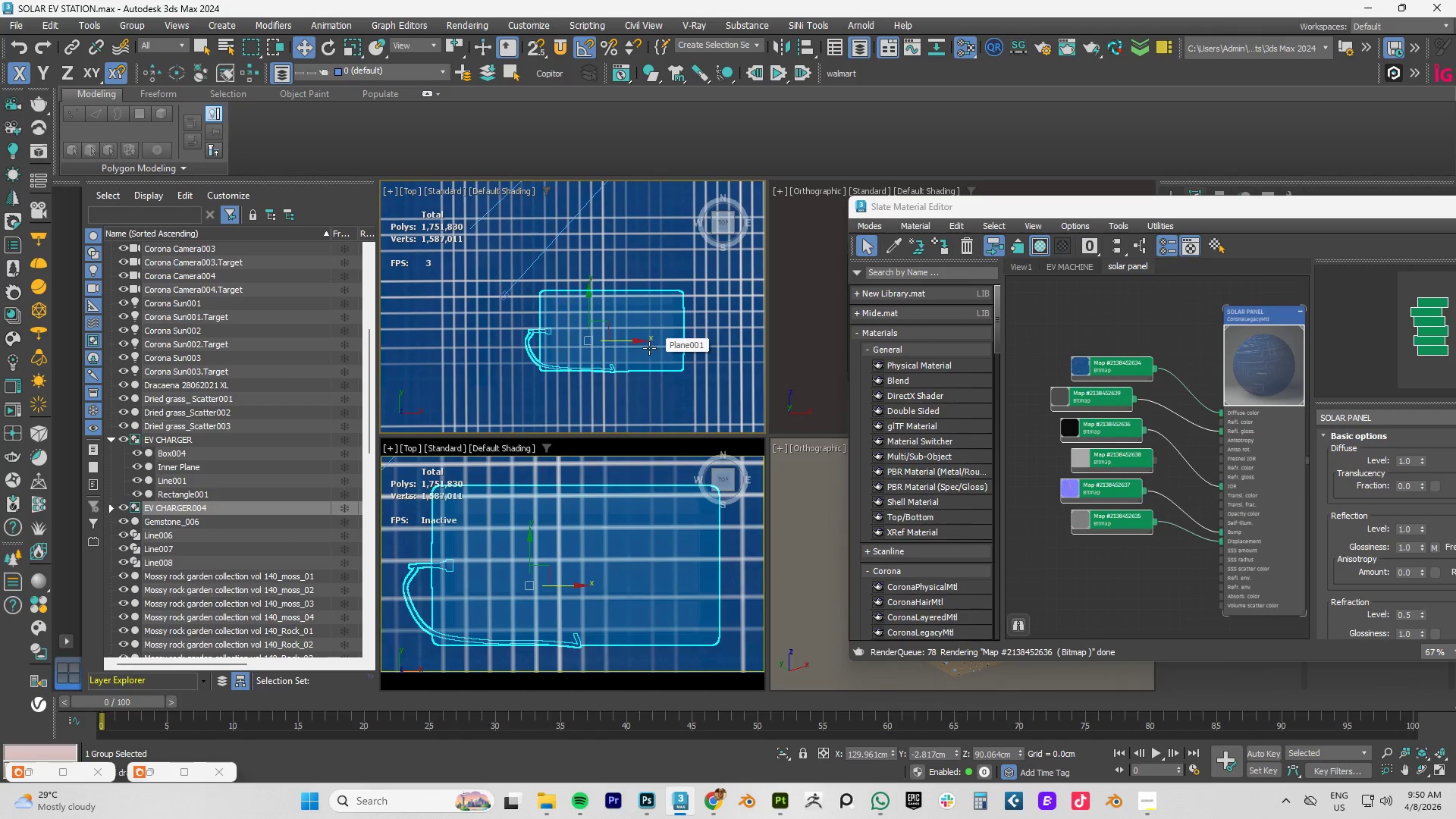 
scroll: coordinate [649, 350], scroll_direction: down, amount: 7.0
 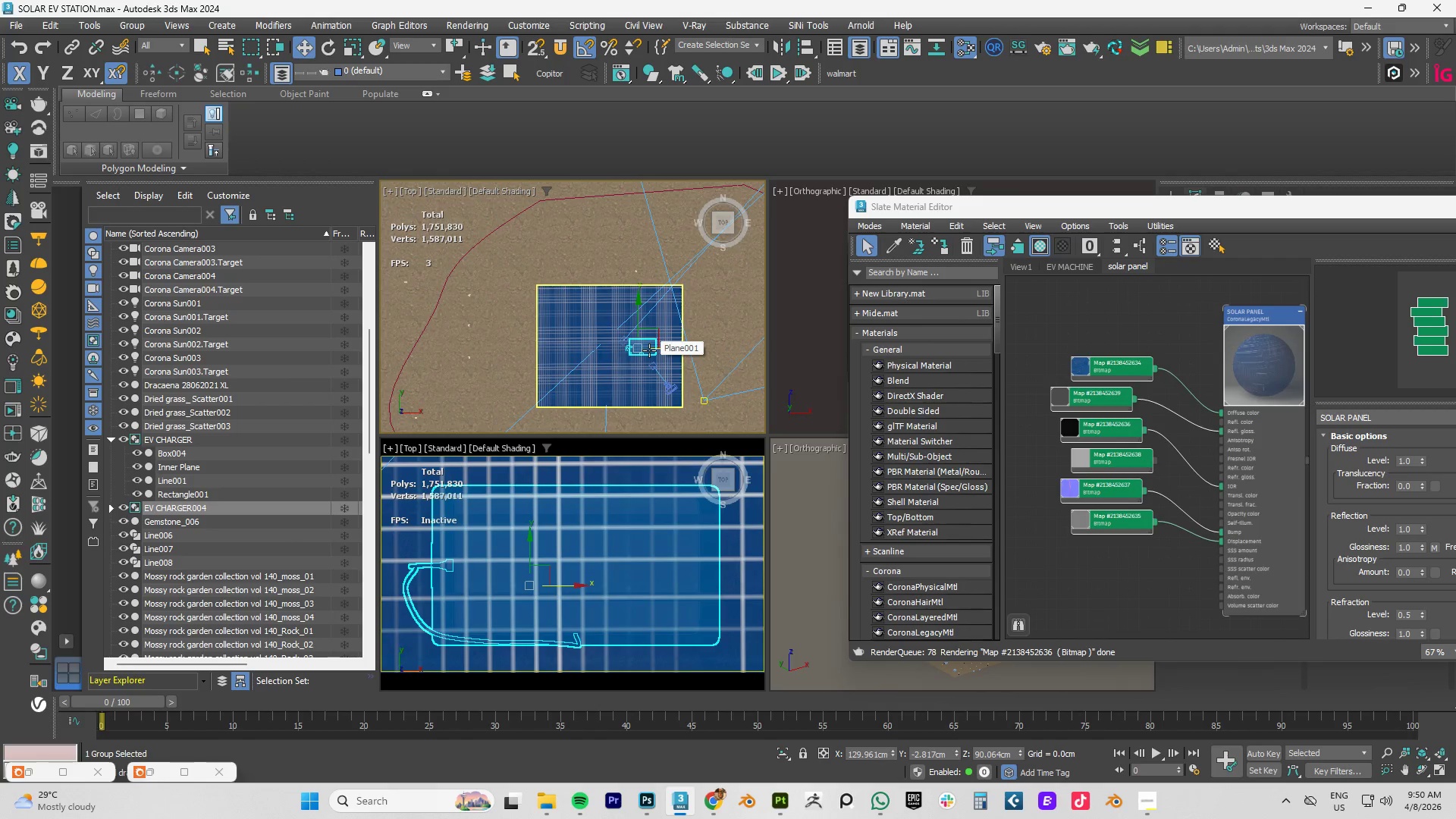 
key(F3)
 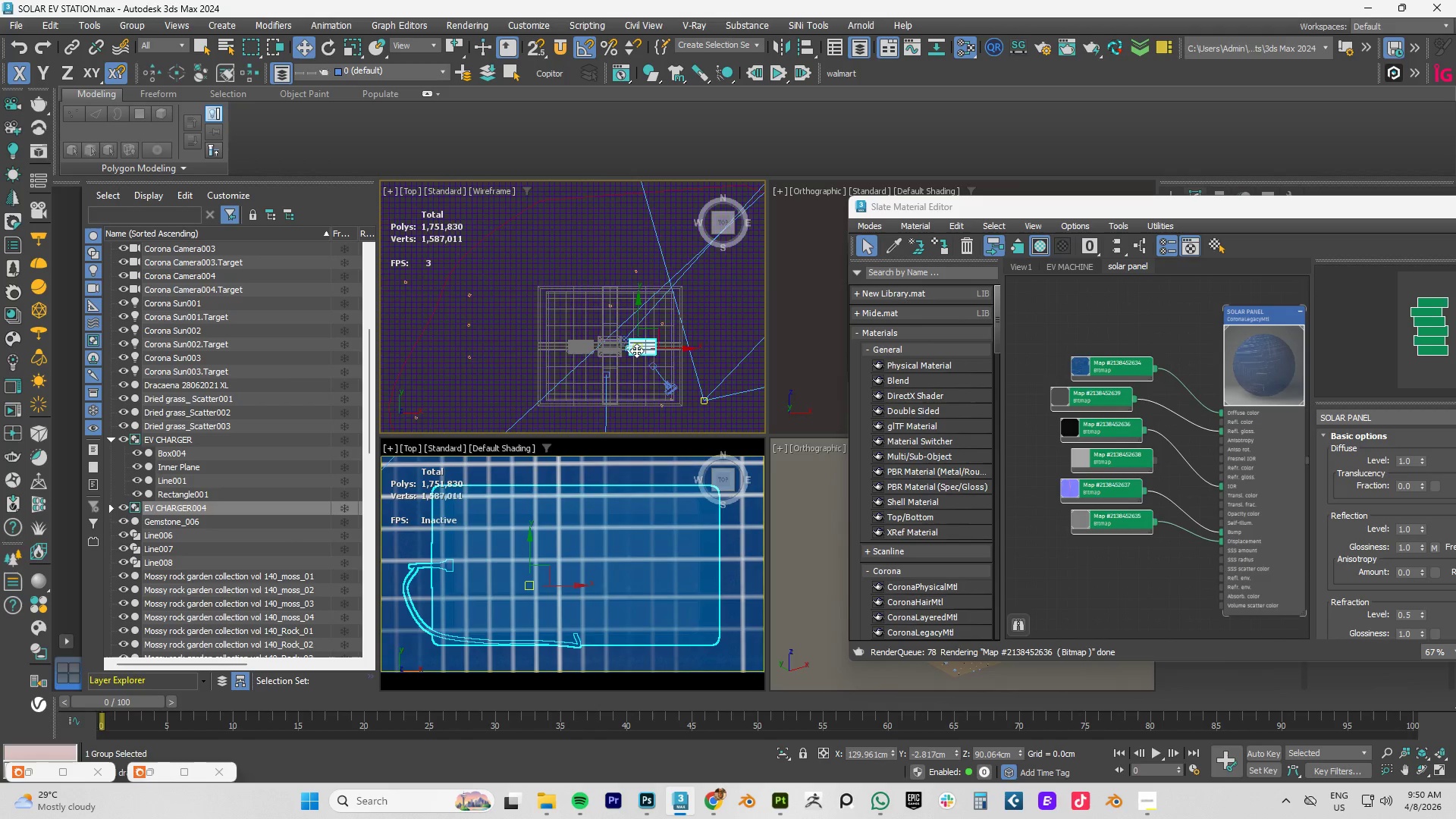 
scroll: coordinate [636, 350], scroll_direction: up, amount: 4.0
 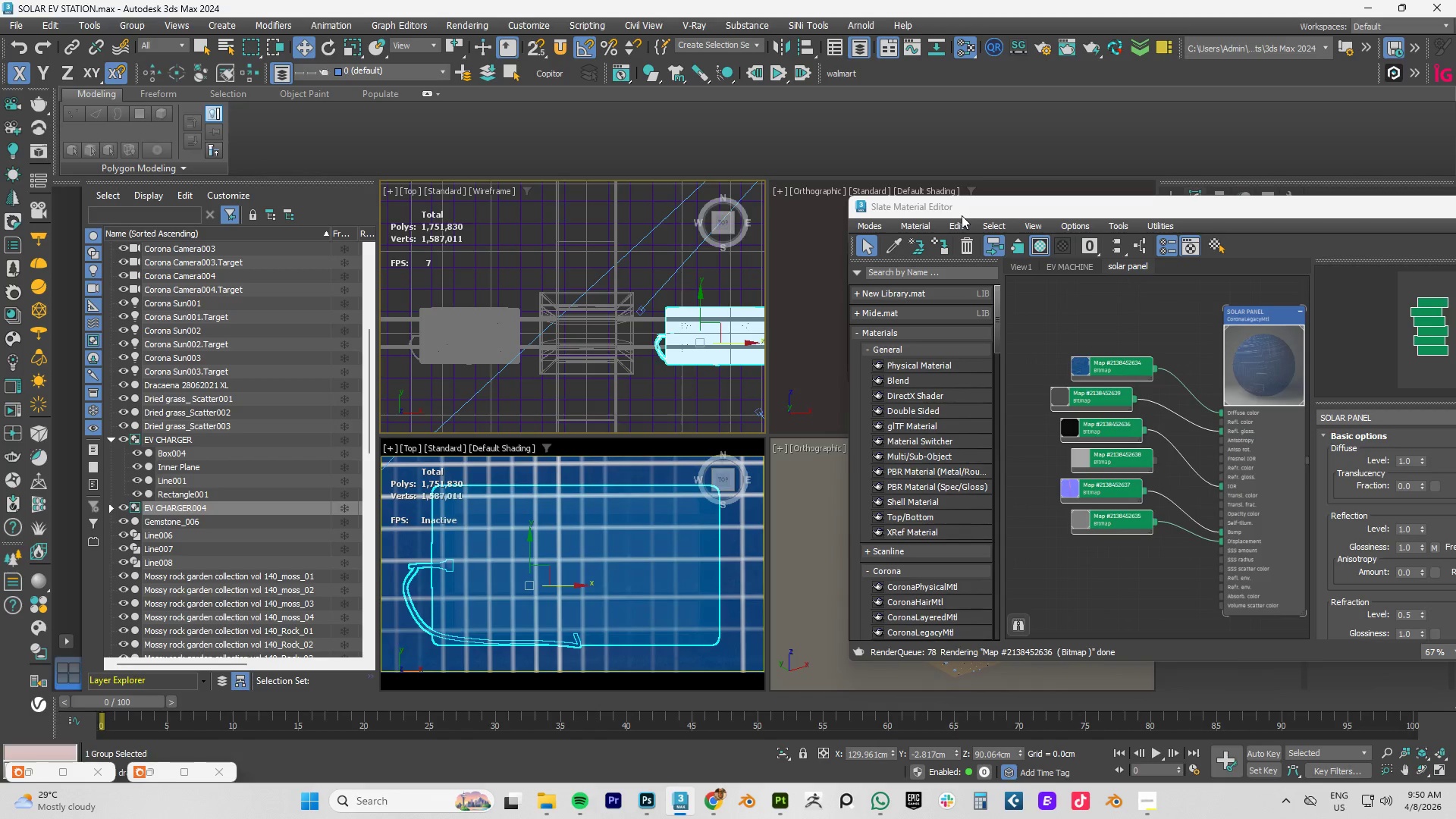 
left_click_drag(start_coordinate=[961, 215], to_coordinate=[1034, 212])
 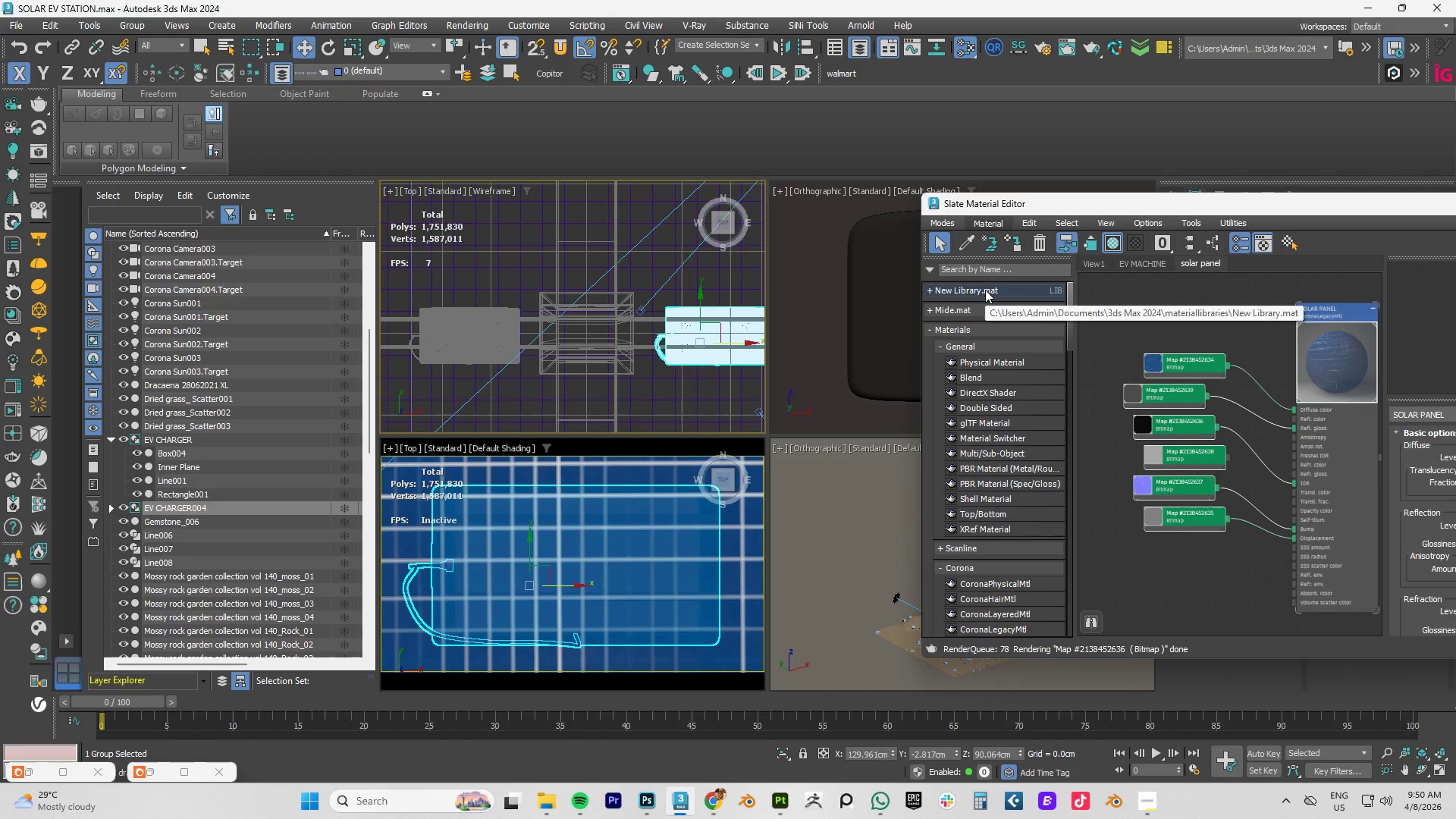 
wait(10.31)
 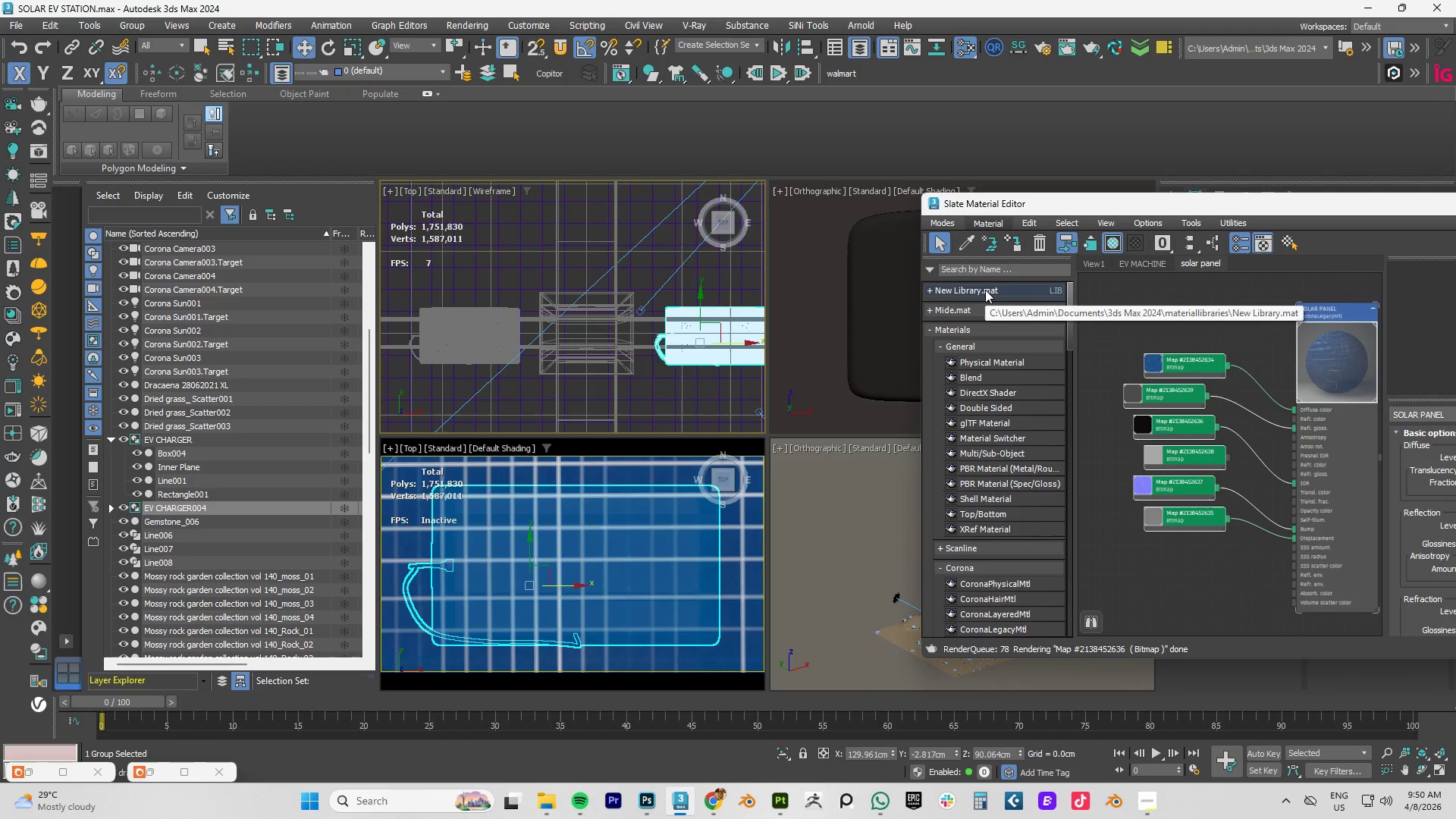 
left_click_drag(start_coordinate=[733, 342], to_coordinate=[724, 340])
 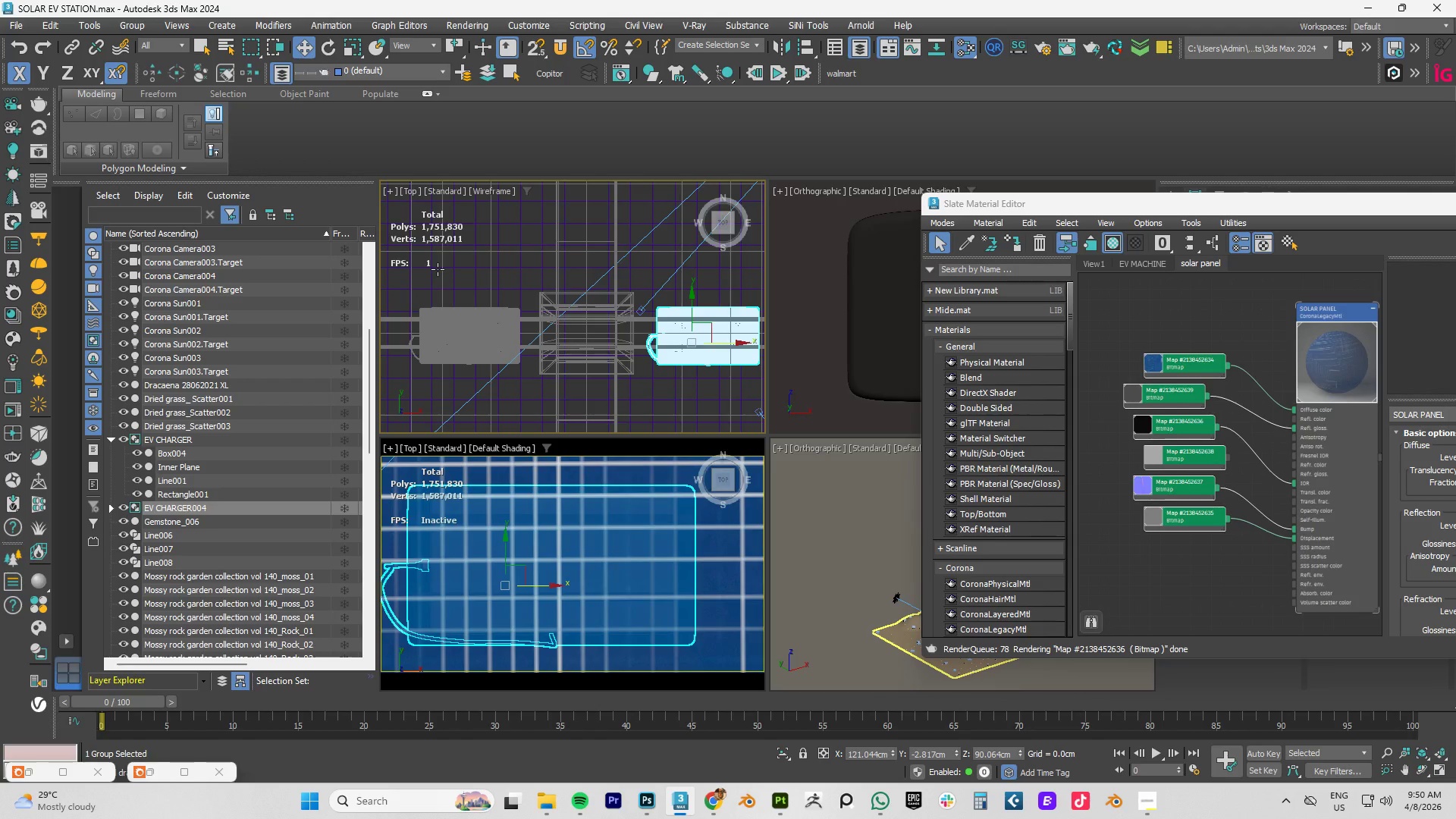 
wait(11.22)
 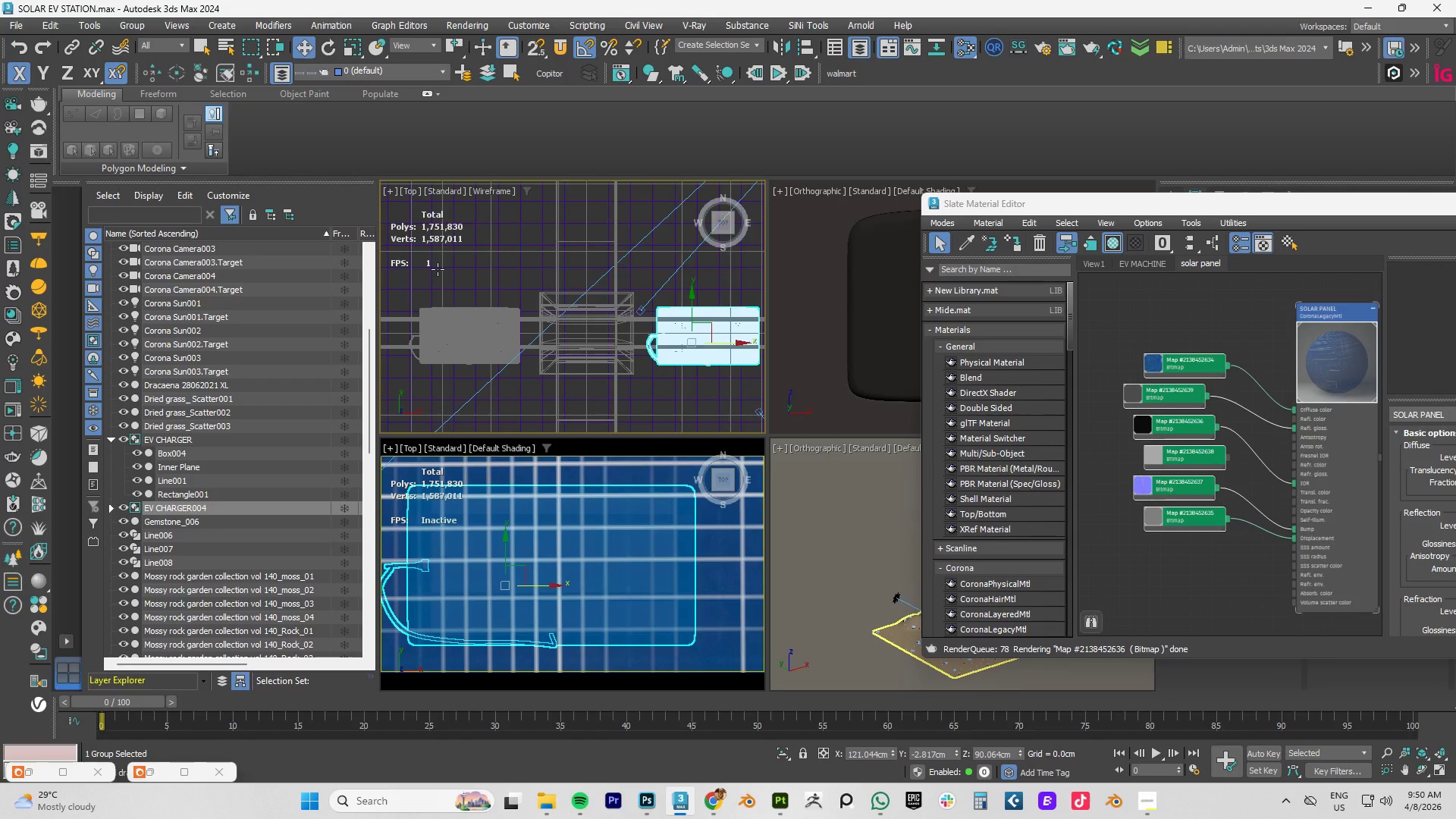 
scroll: coordinate [681, 334], scroll_direction: down, amount: 3.0
 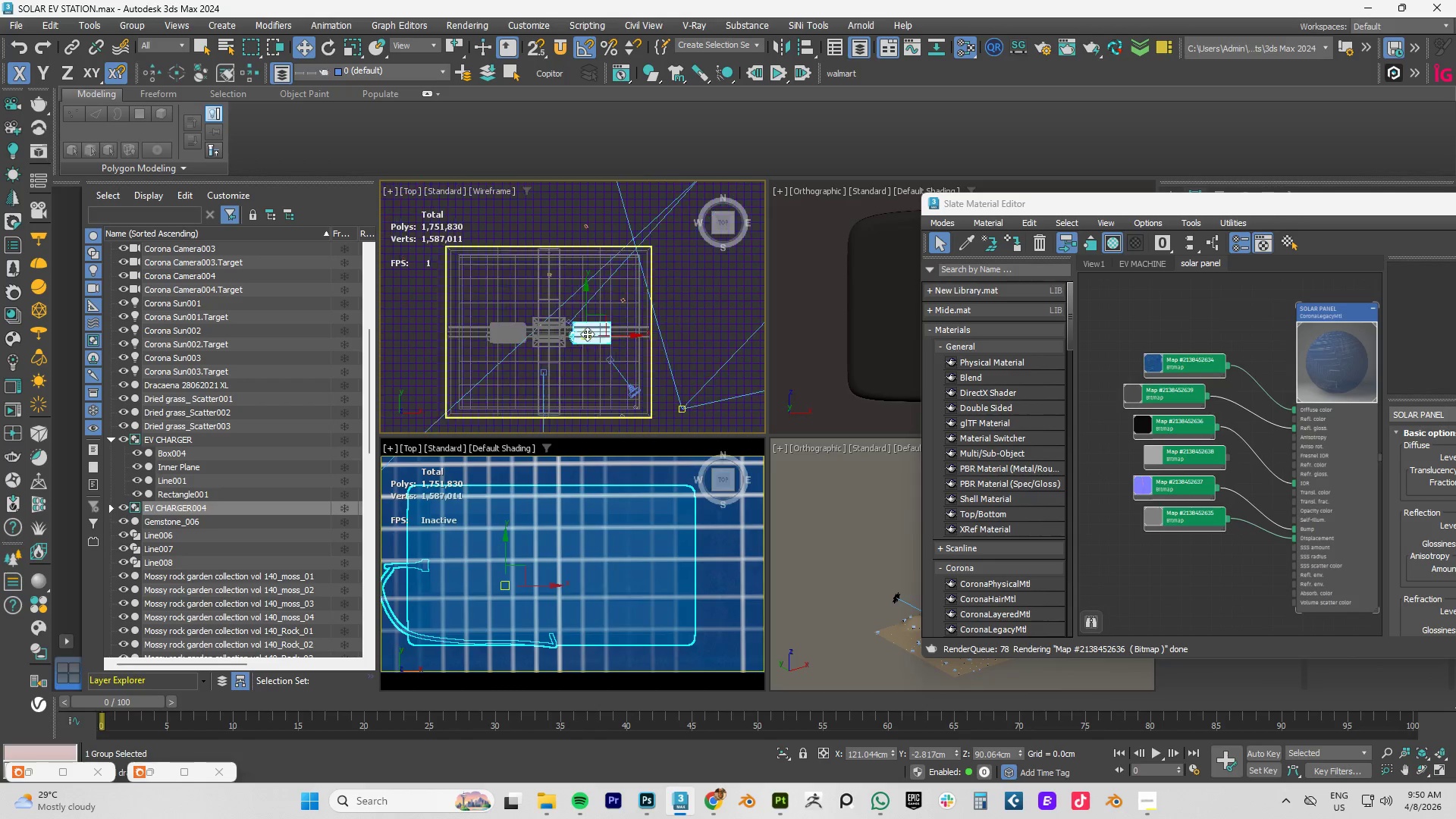 
hold_key(key=AltLeft, duration=0.69)
 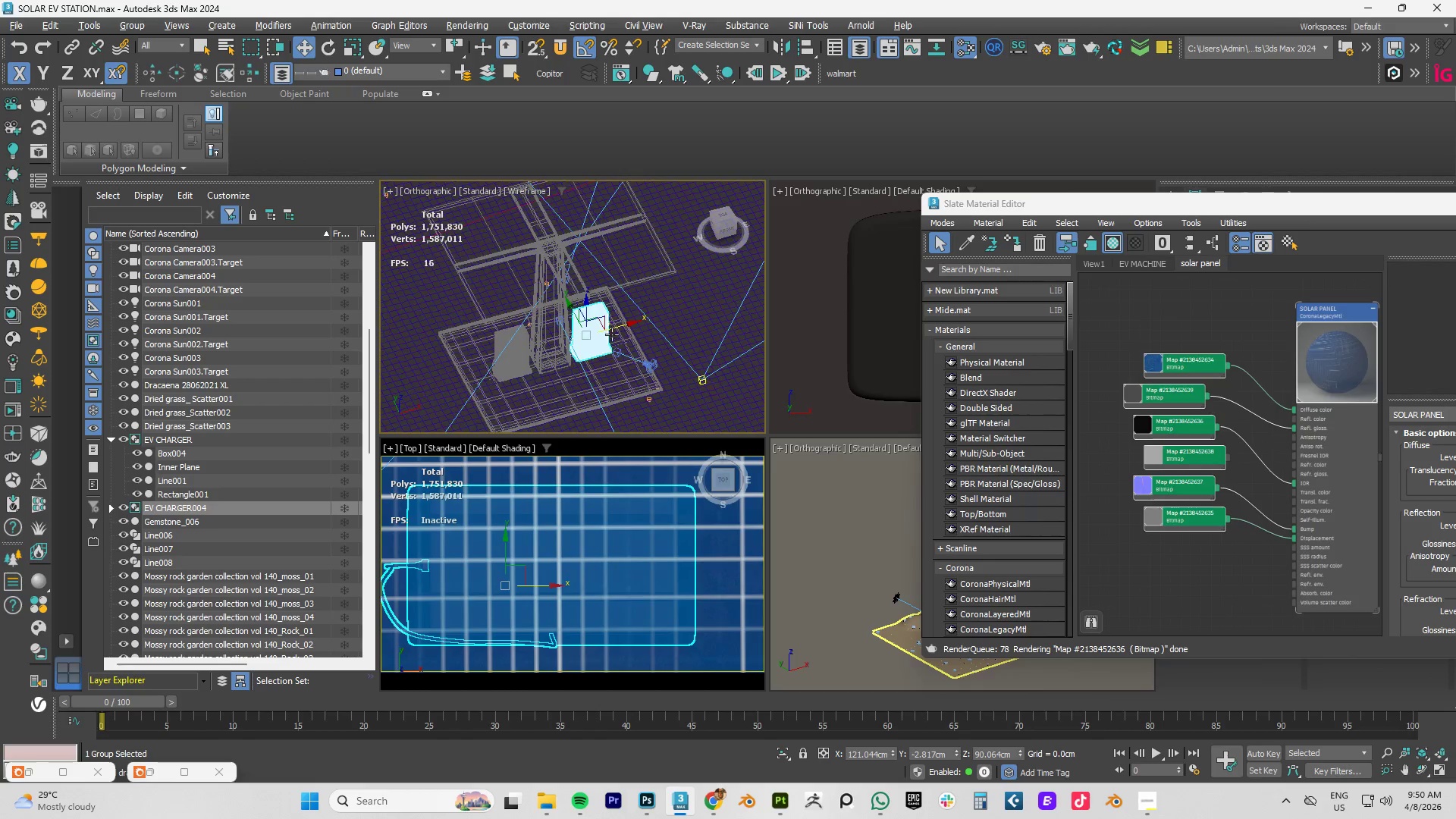 
scroll: coordinate [612, 334], scroll_direction: up, amount: 5.0
 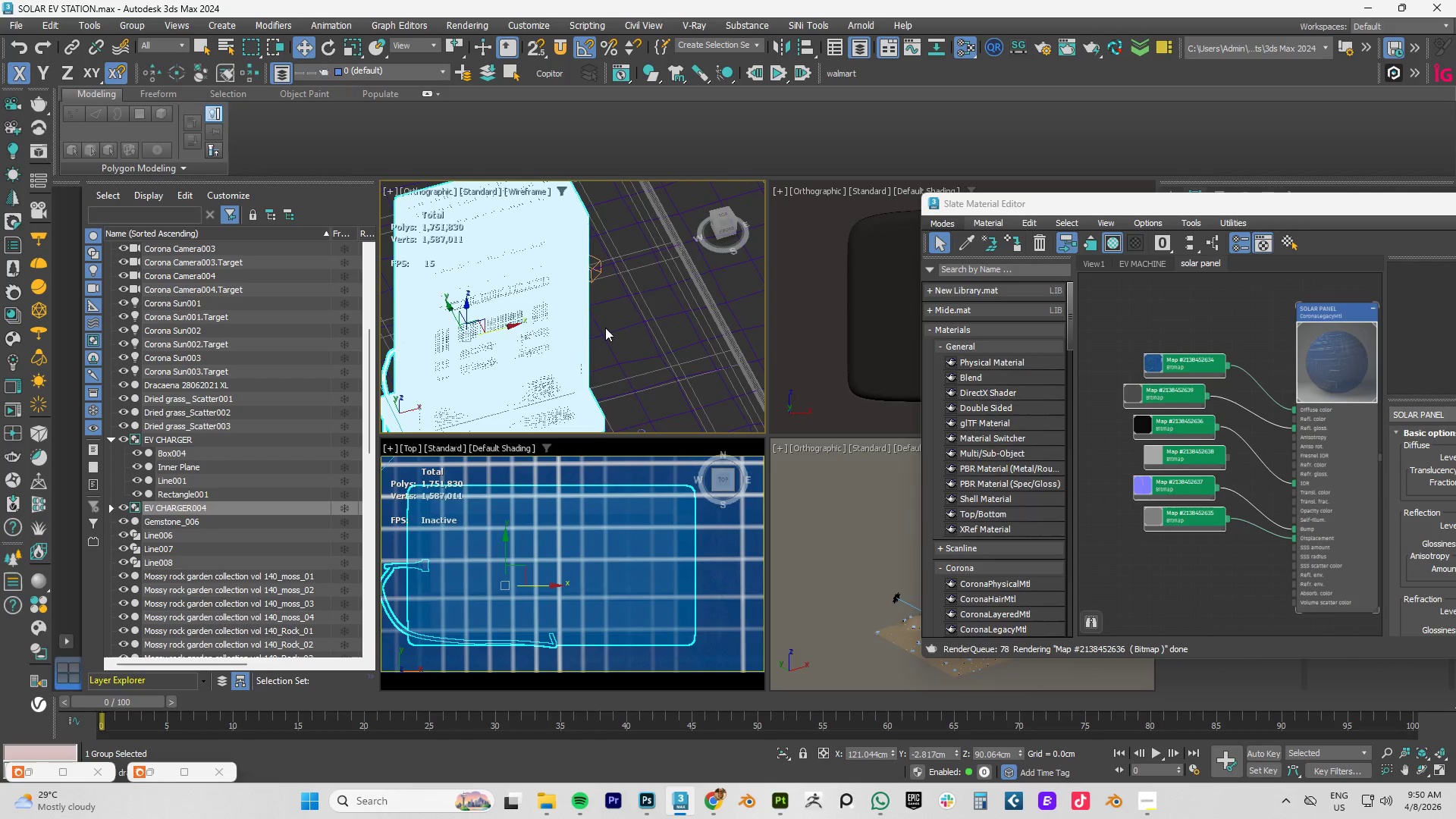 
key(F4)
 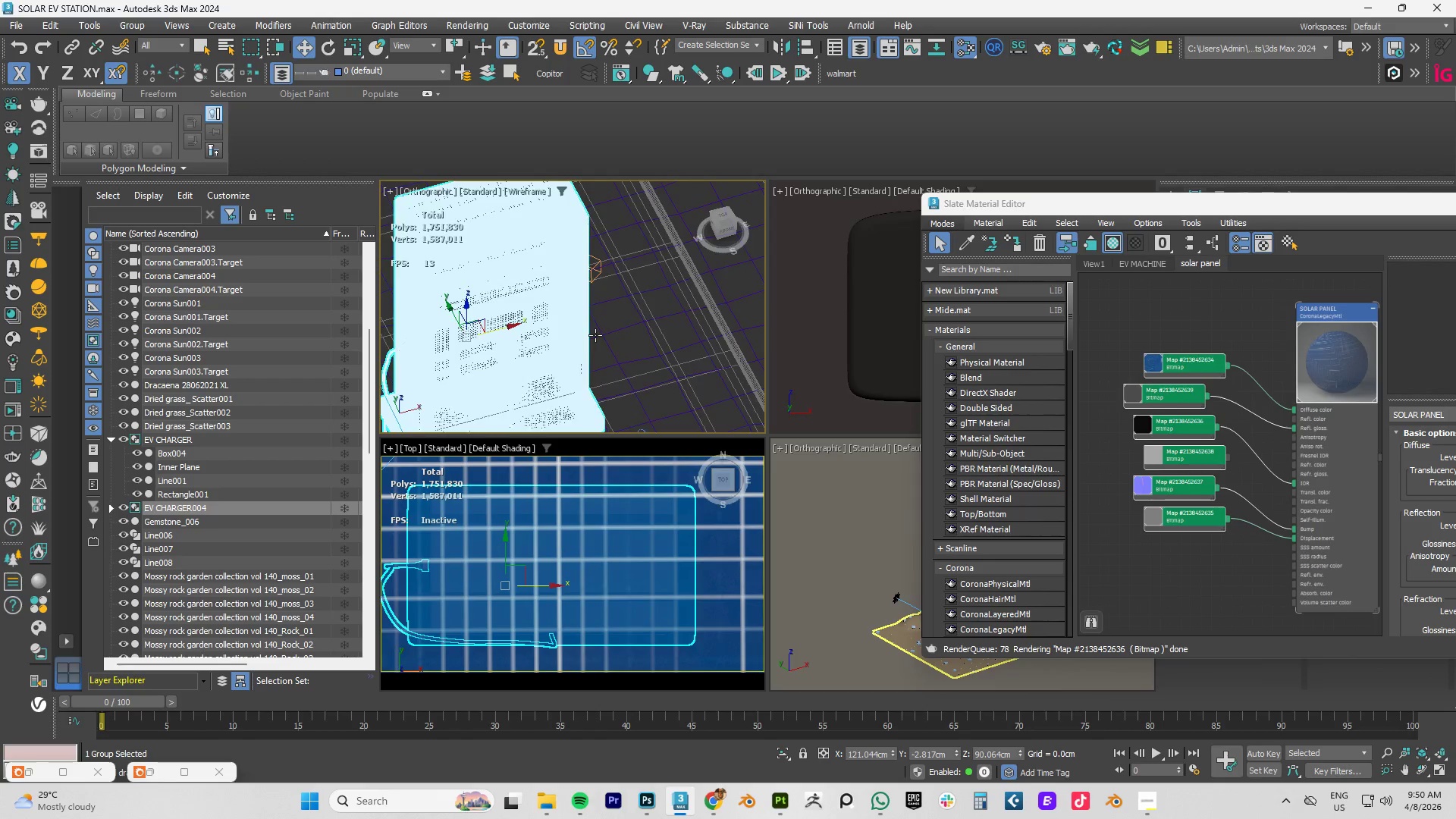 
key(F3)
 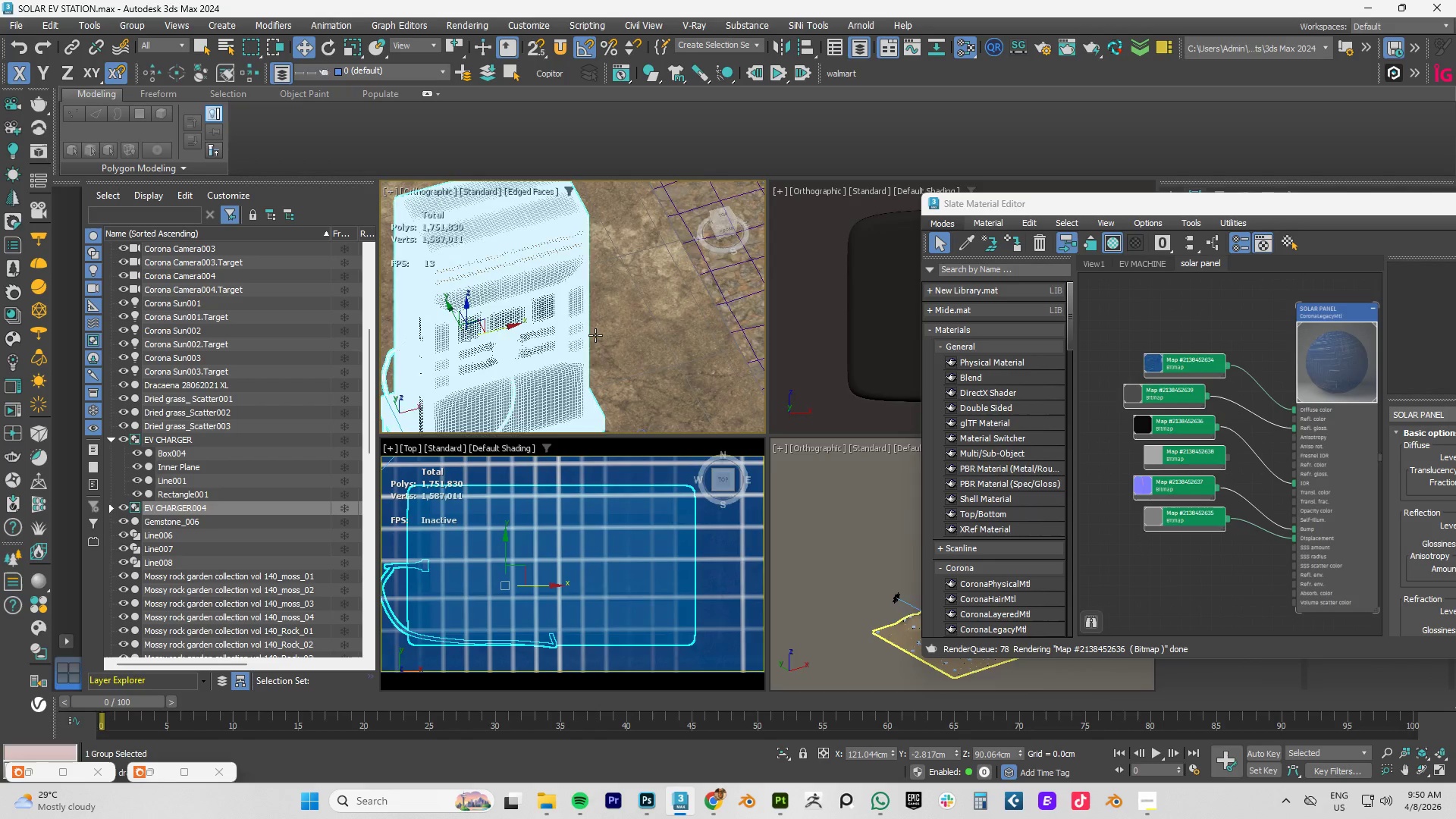 
key(F4)
 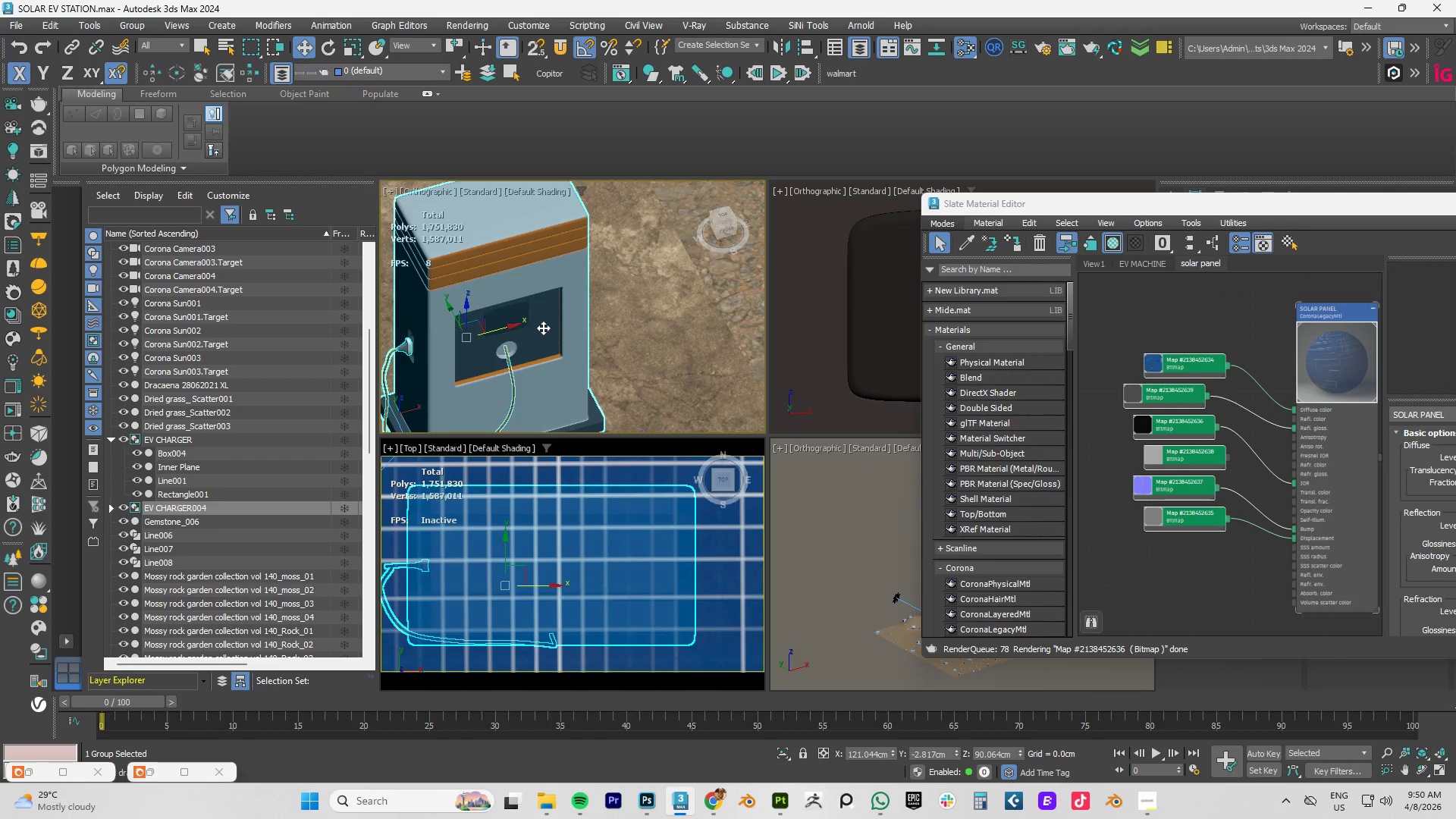 
scroll: coordinate [543, 328], scroll_direction: down, amount: 3.0
 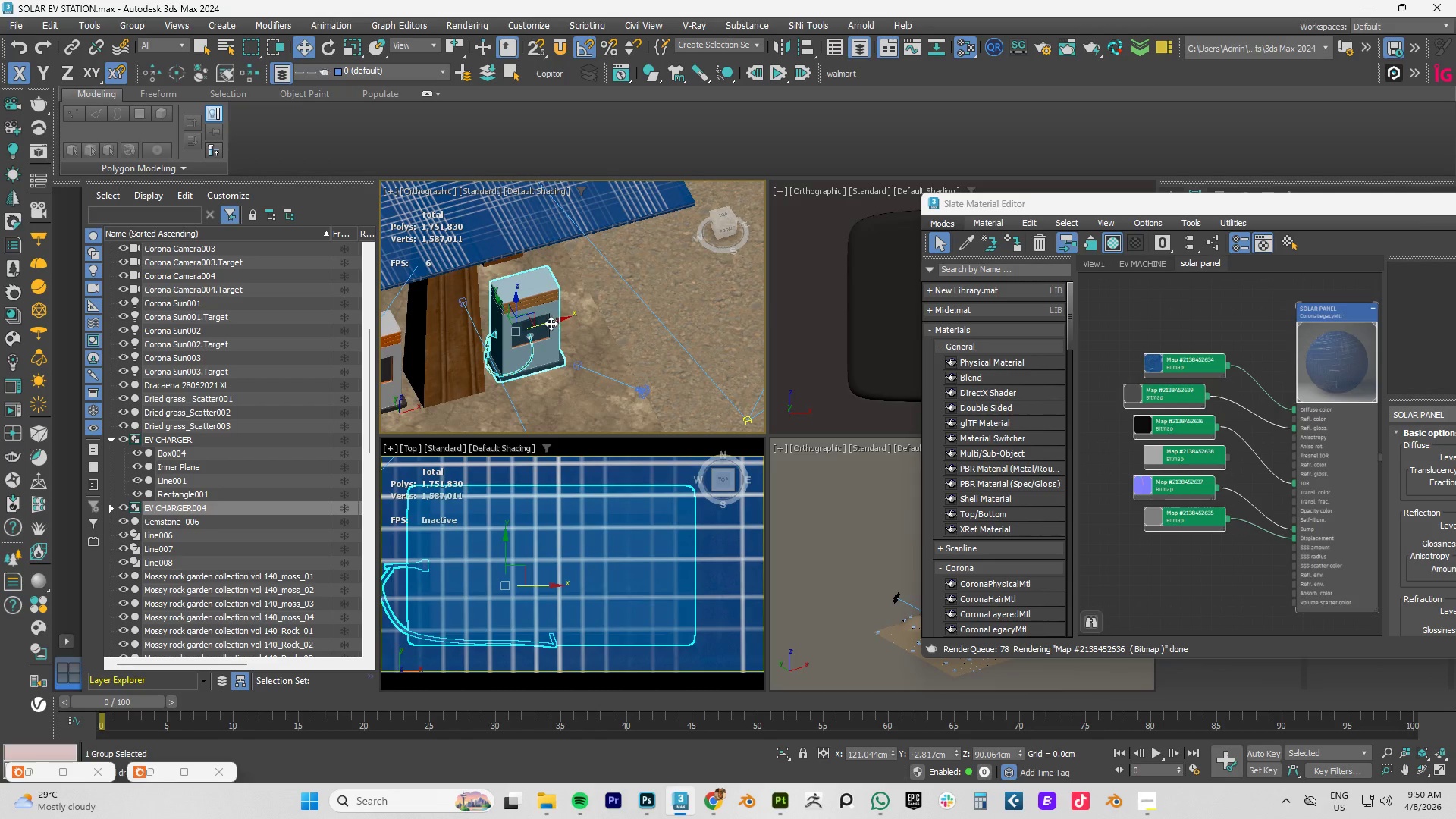 
hold_key(key=ShiftLeft, duration=0.97)
left_click_drag(start_coordinate=[551, 323], to_coordinate=[676, 300])
 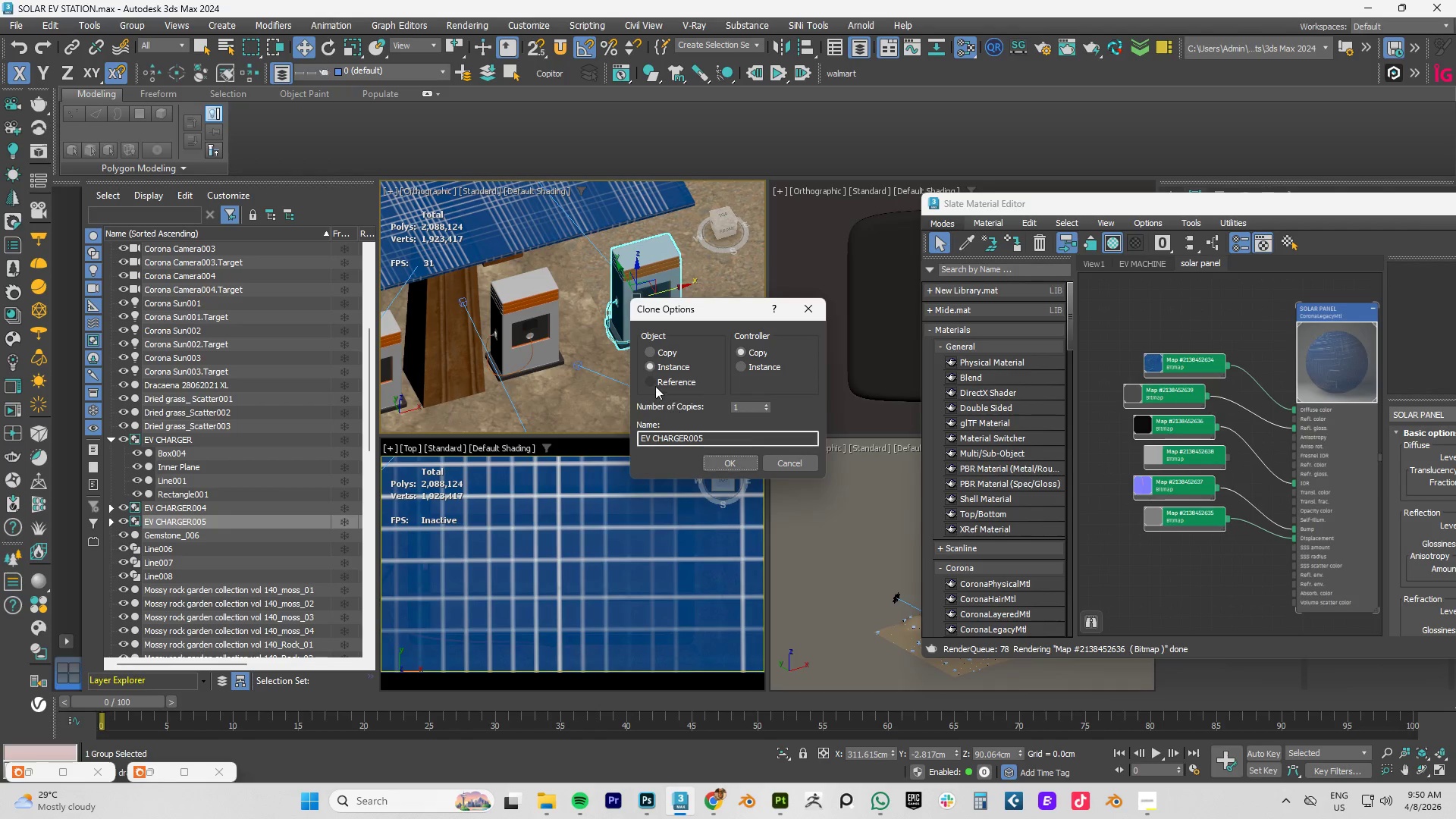 
left_click([651, 354])
 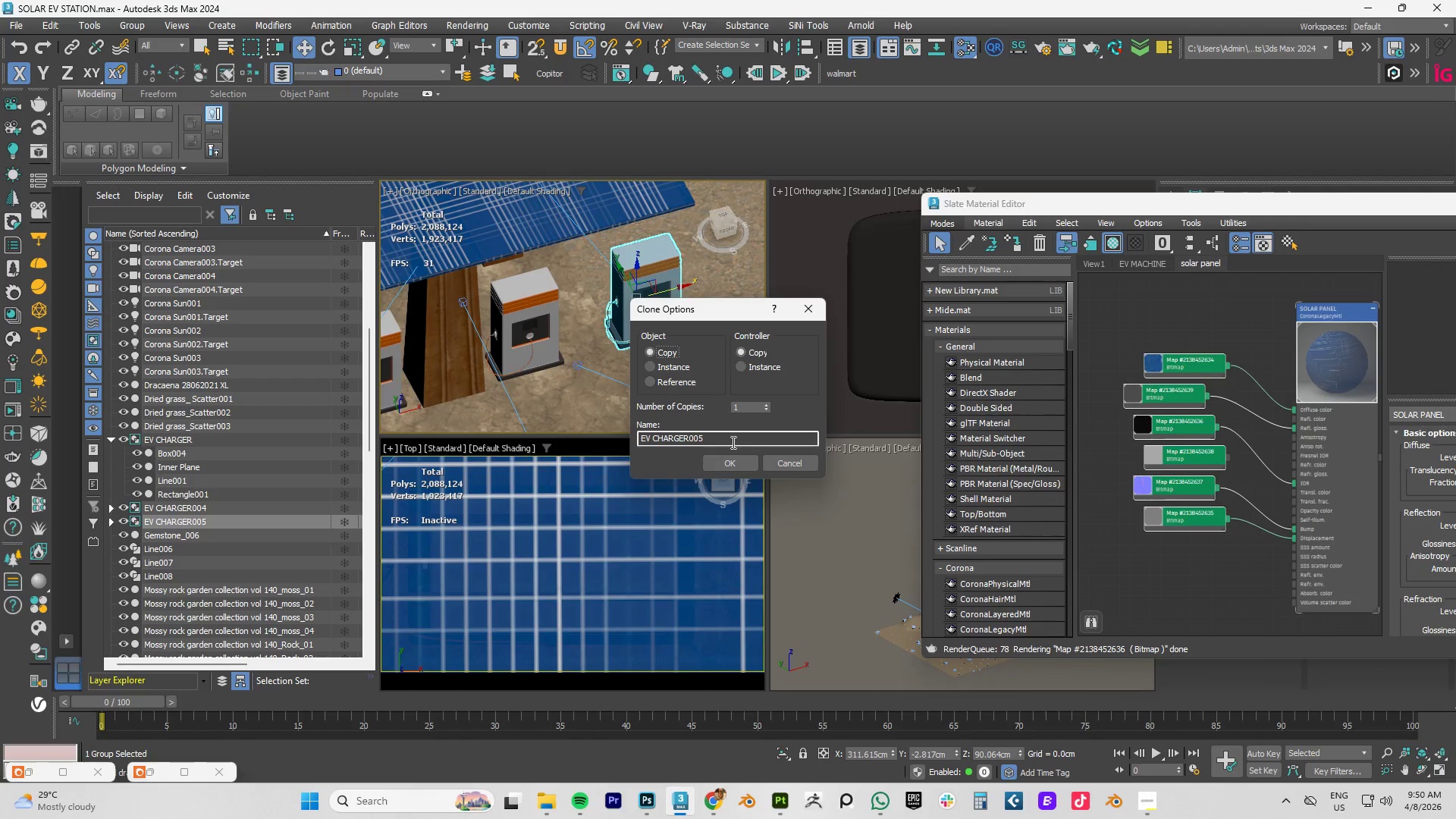 
left_click([731, 461])
 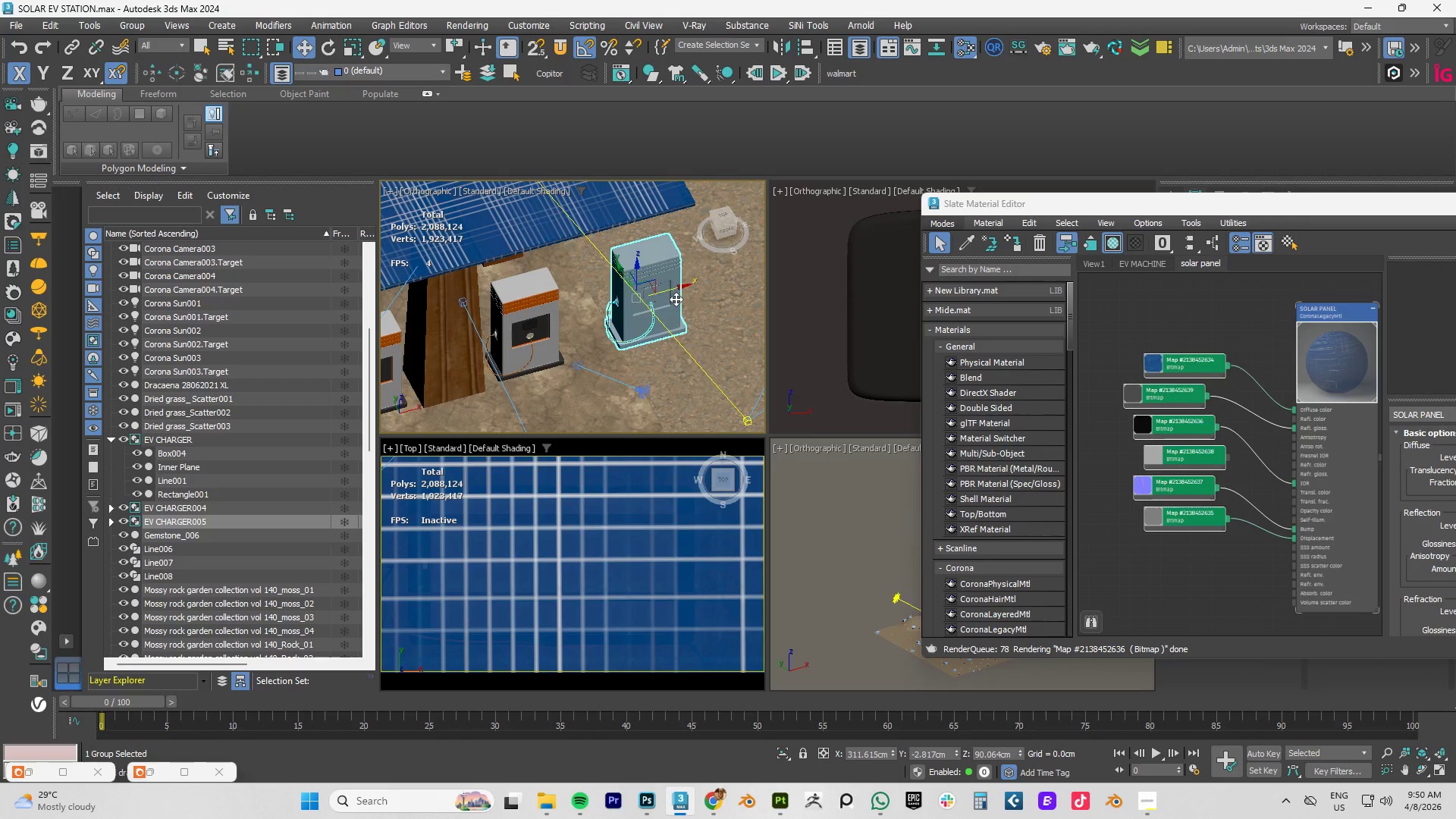 
scroll: coordinate [633, 293], scroll_direction: up, amount: 4.0
 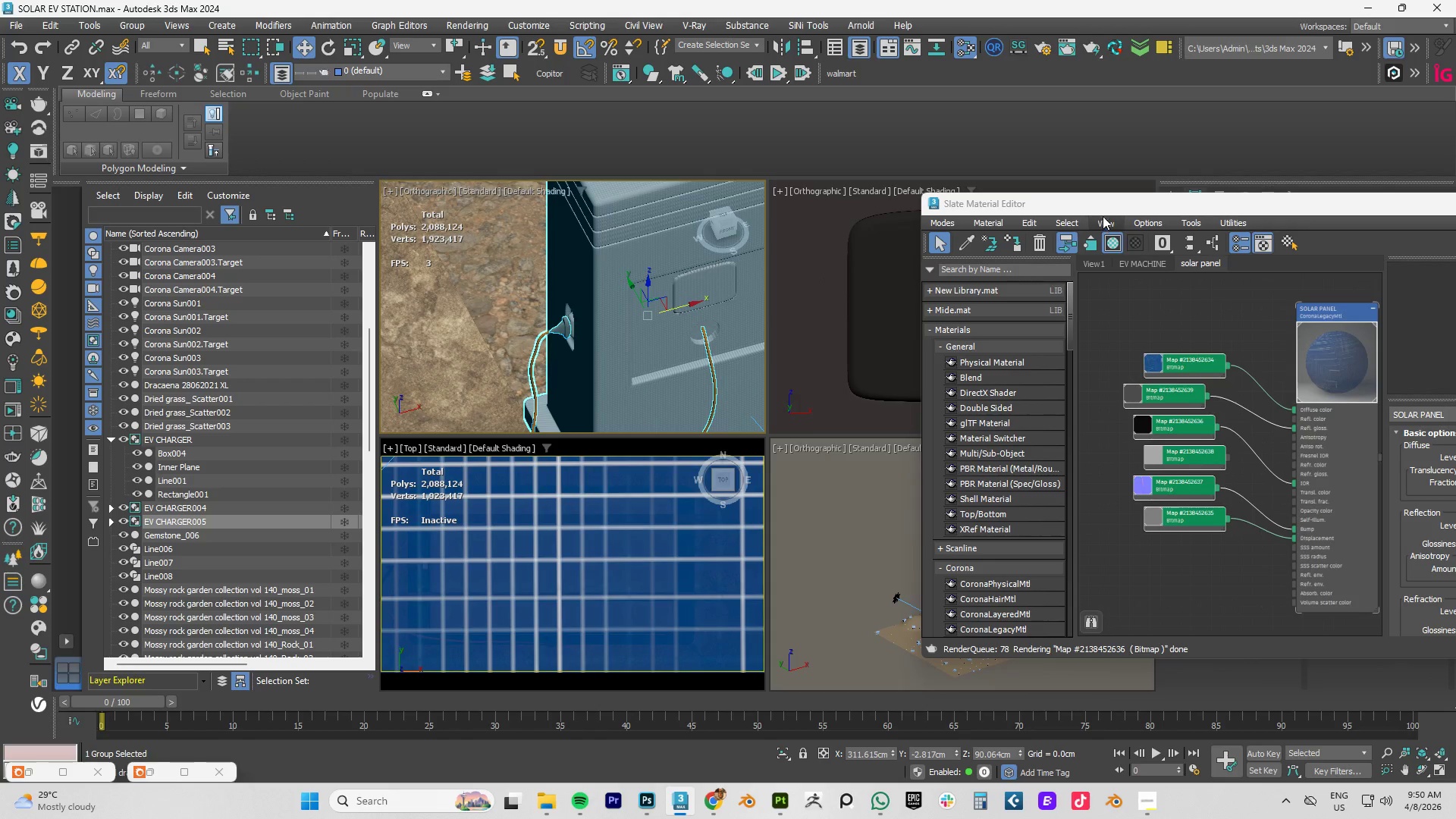 
left_click_drag(start_coordinate=[1110, 201], to_coordinate=[1113, 440])
 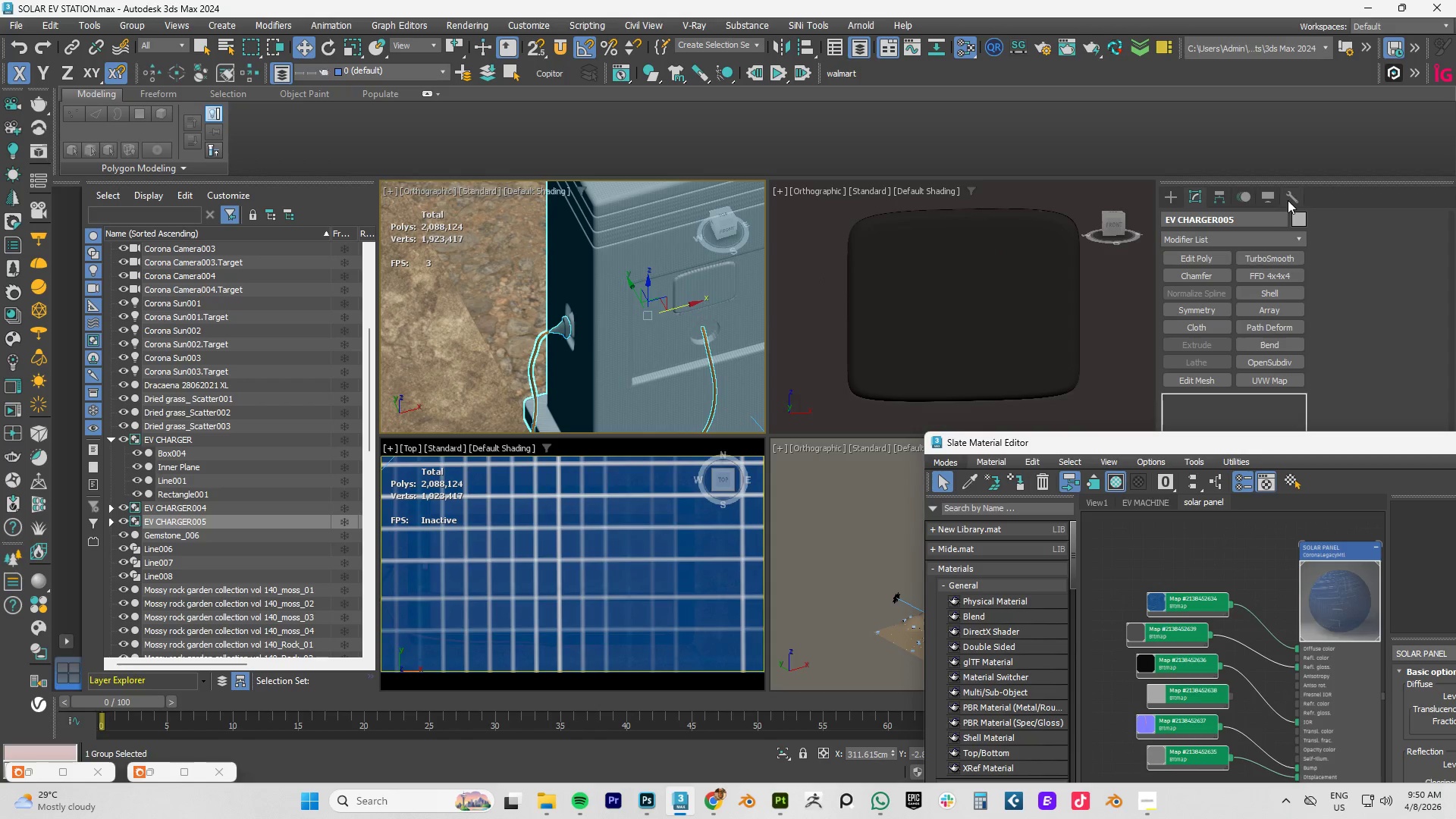 
left_click([1289, 199])
 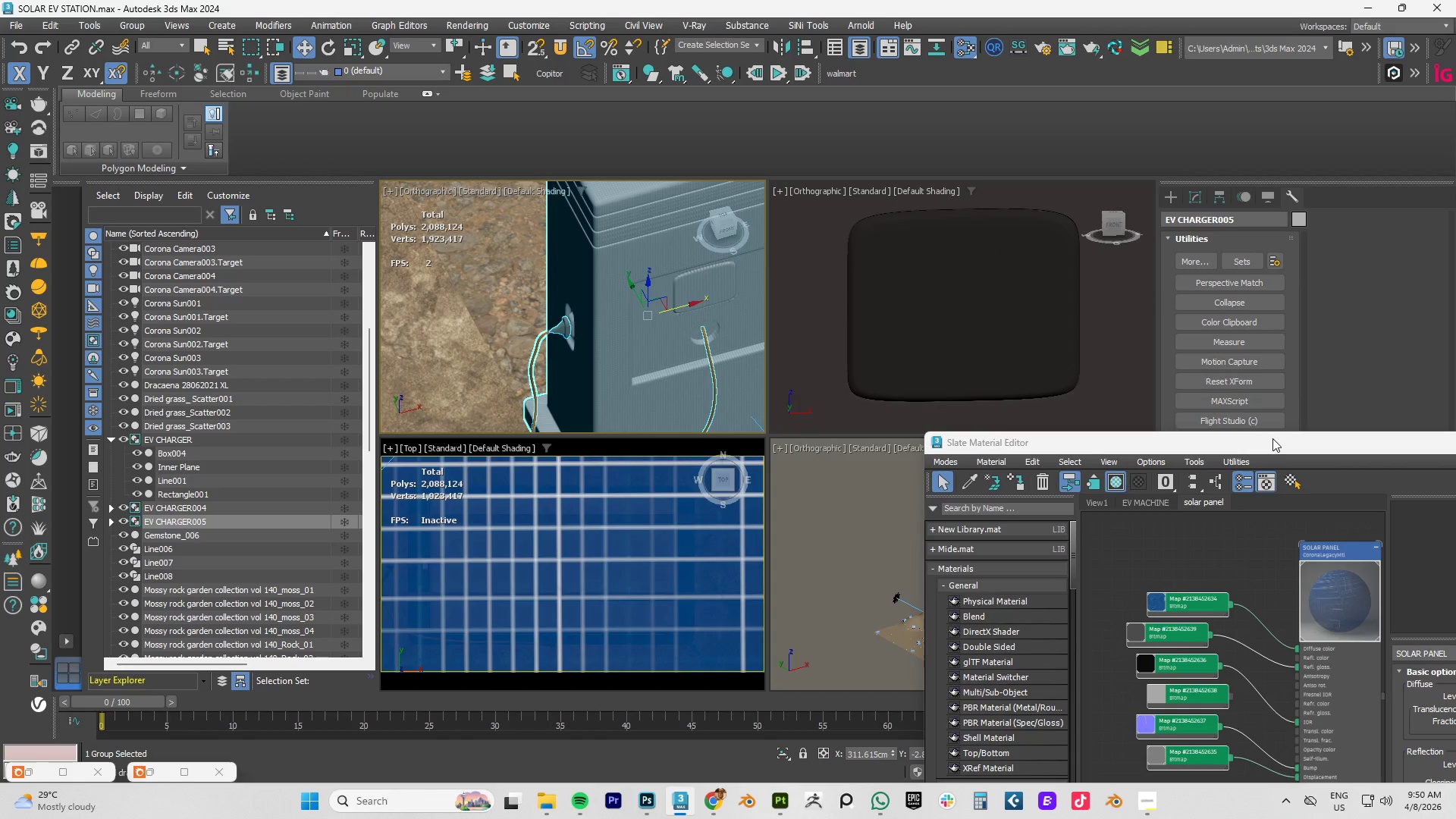 
left_click_drag(start_coordinate=[1272, 441], to_coordinate=[1189, 537])
 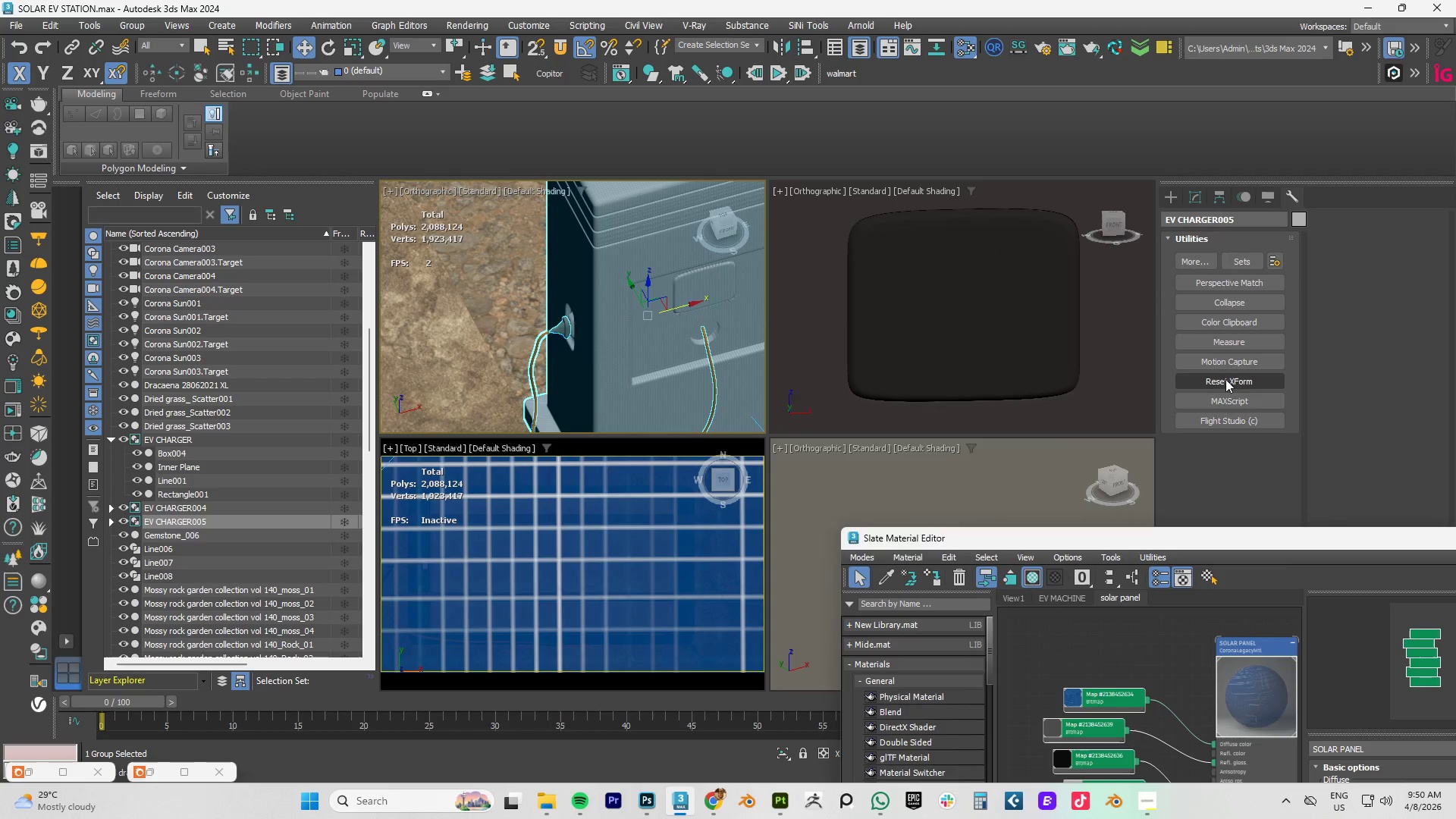 
left_click([1225, 379])
 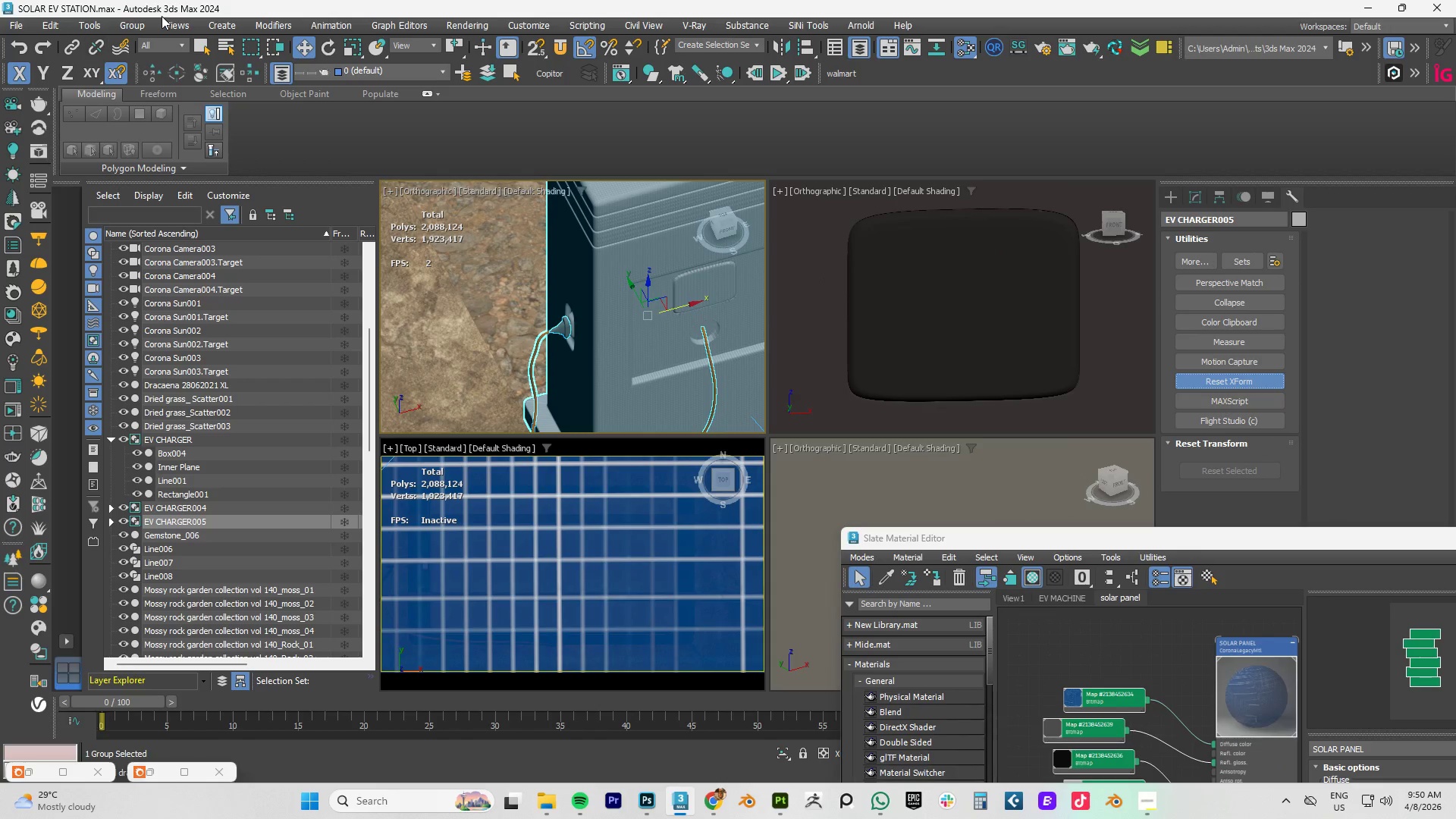 
left_click([133, 24])
 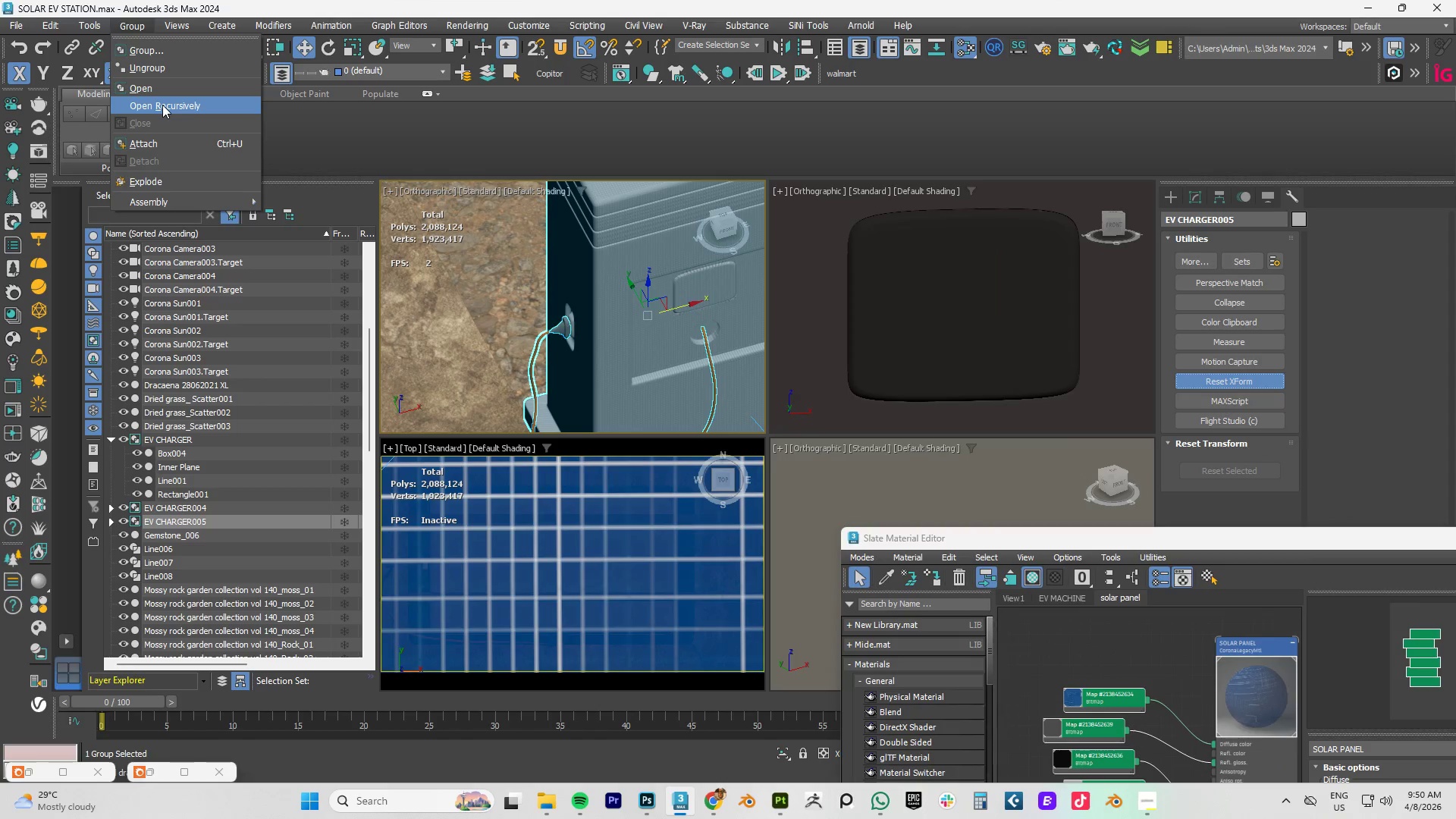 
left_click([162, 105])
 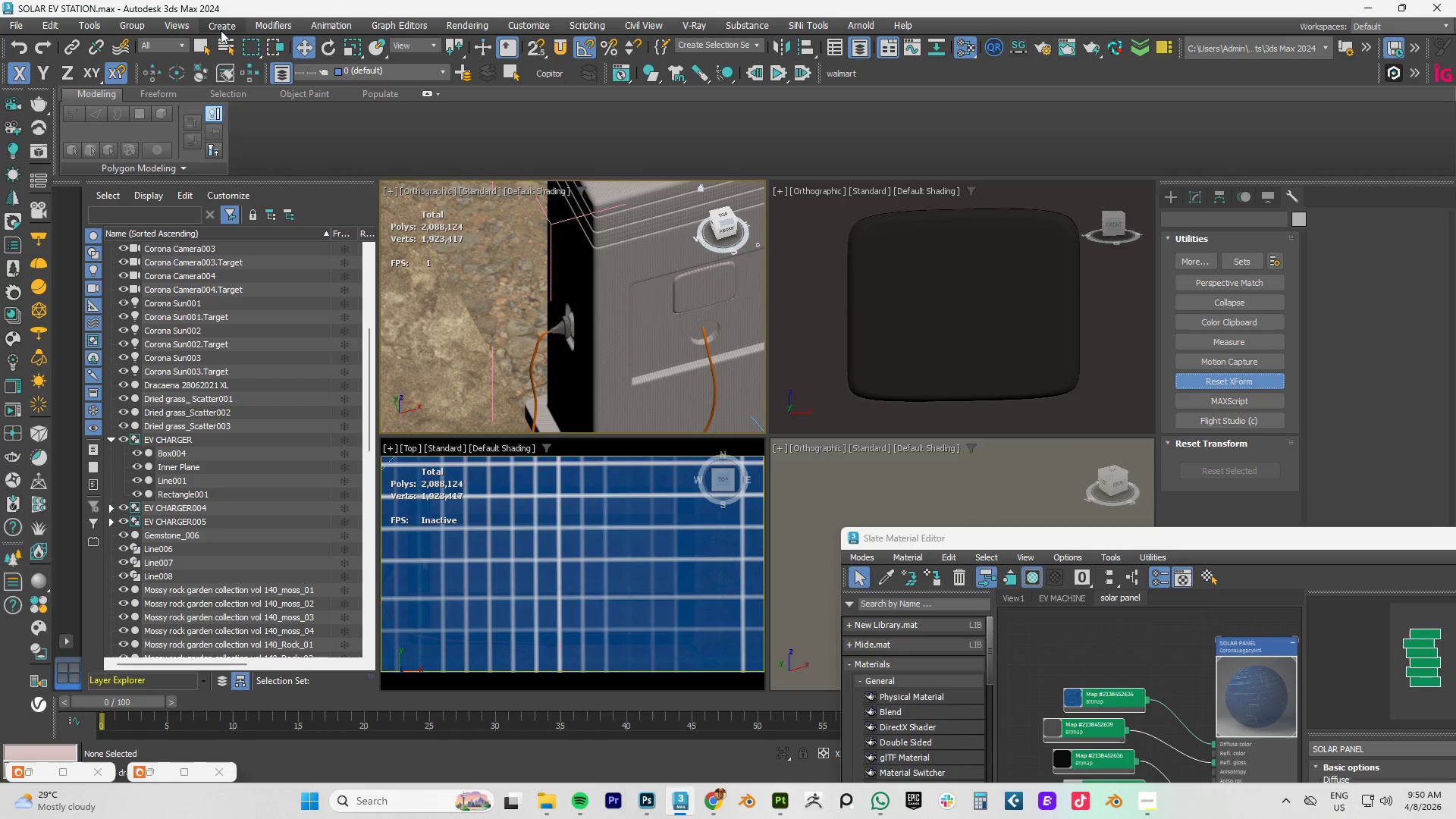 
left_click([143, 30])
 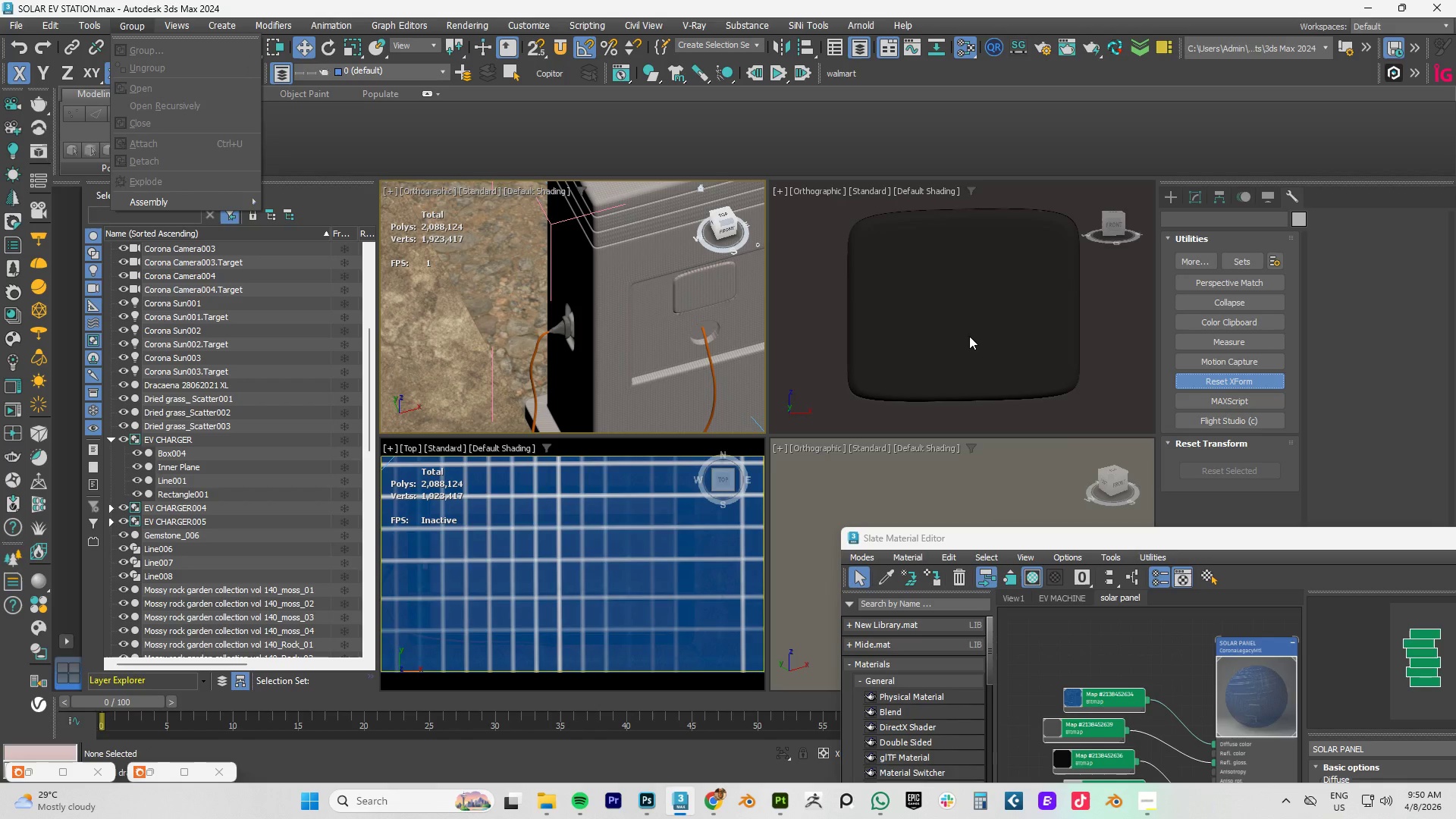 
left_click([673, 317])
 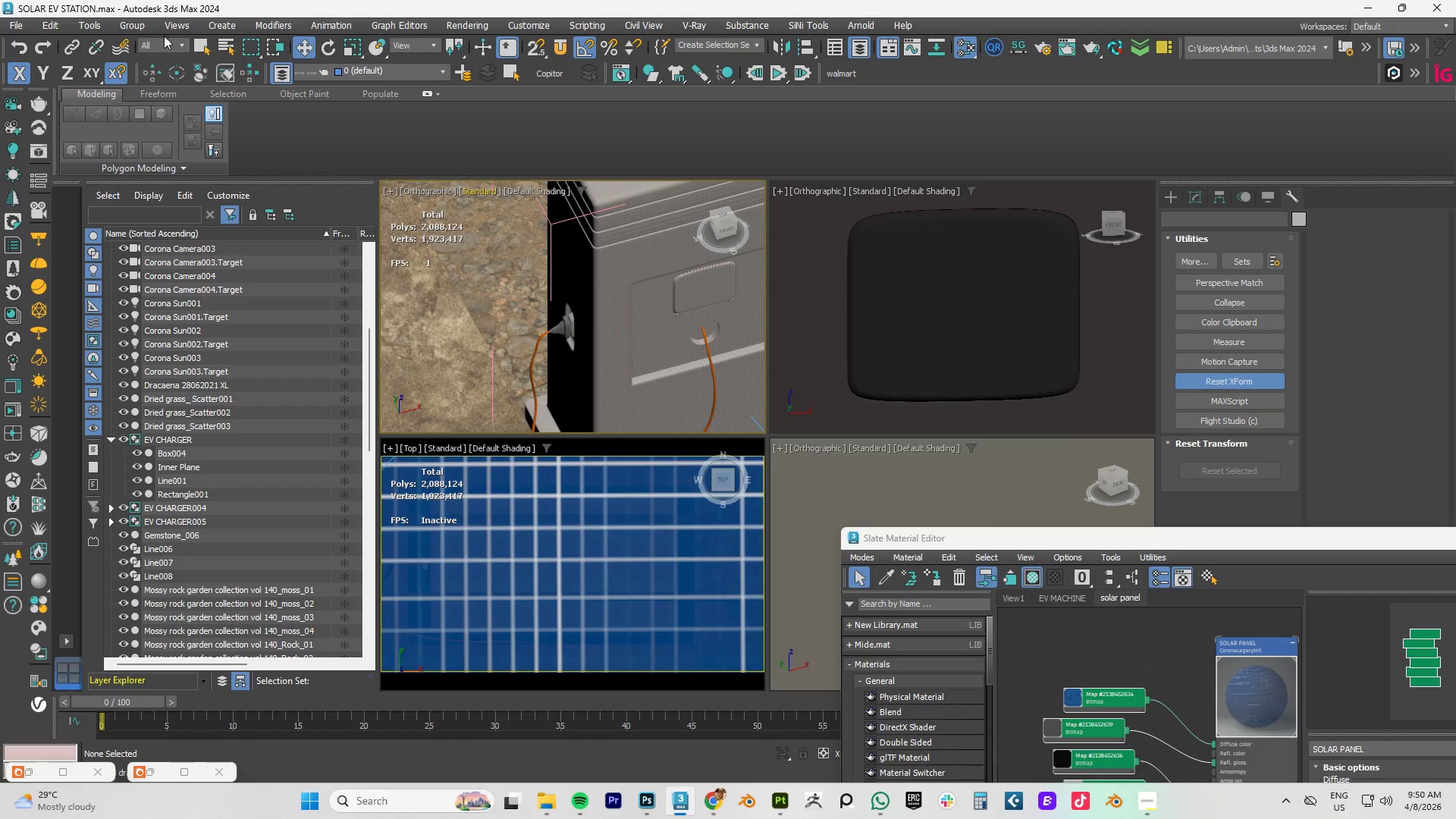 
left_click([679, 254])
 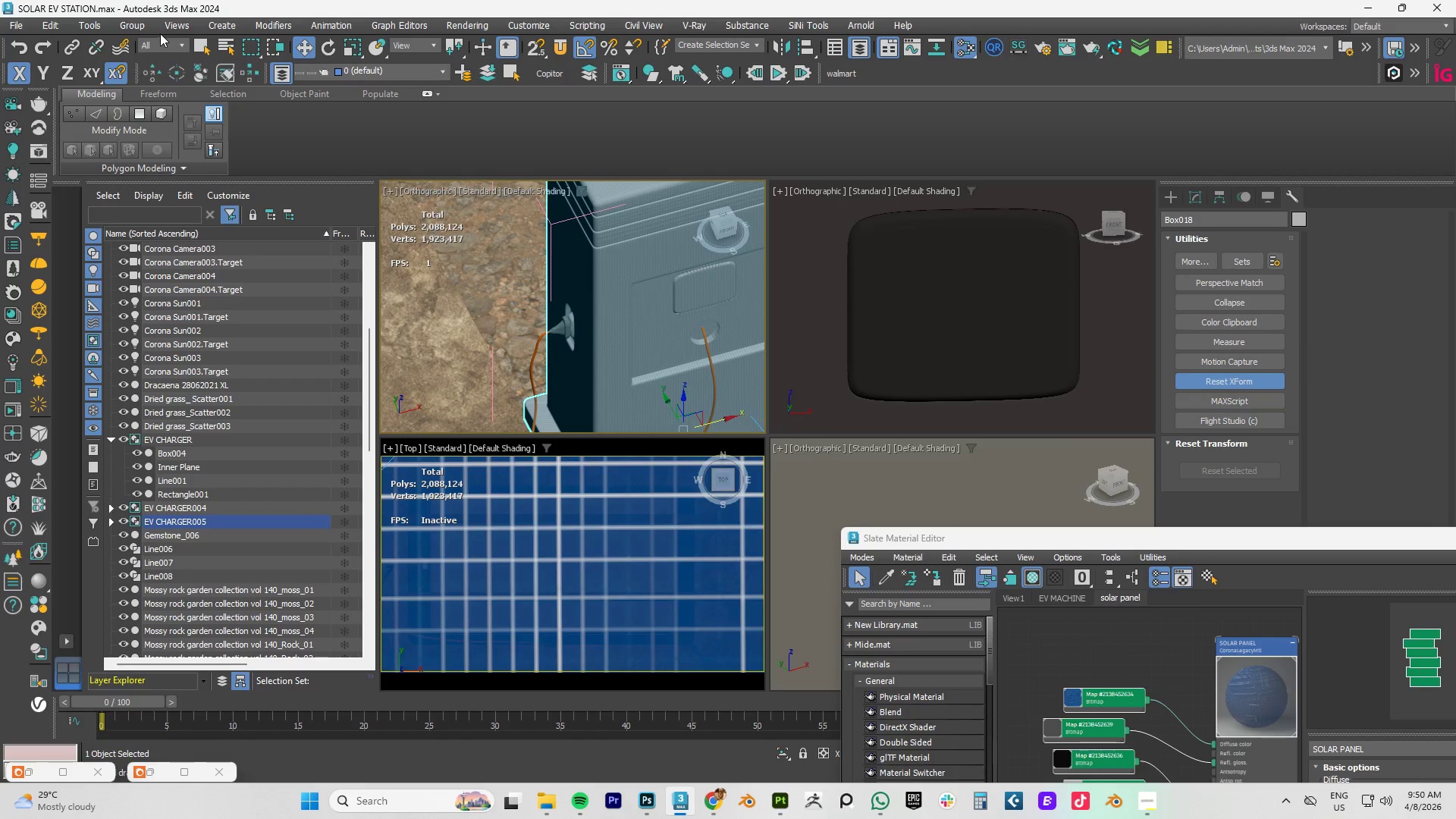 
left_click([145, 27])
 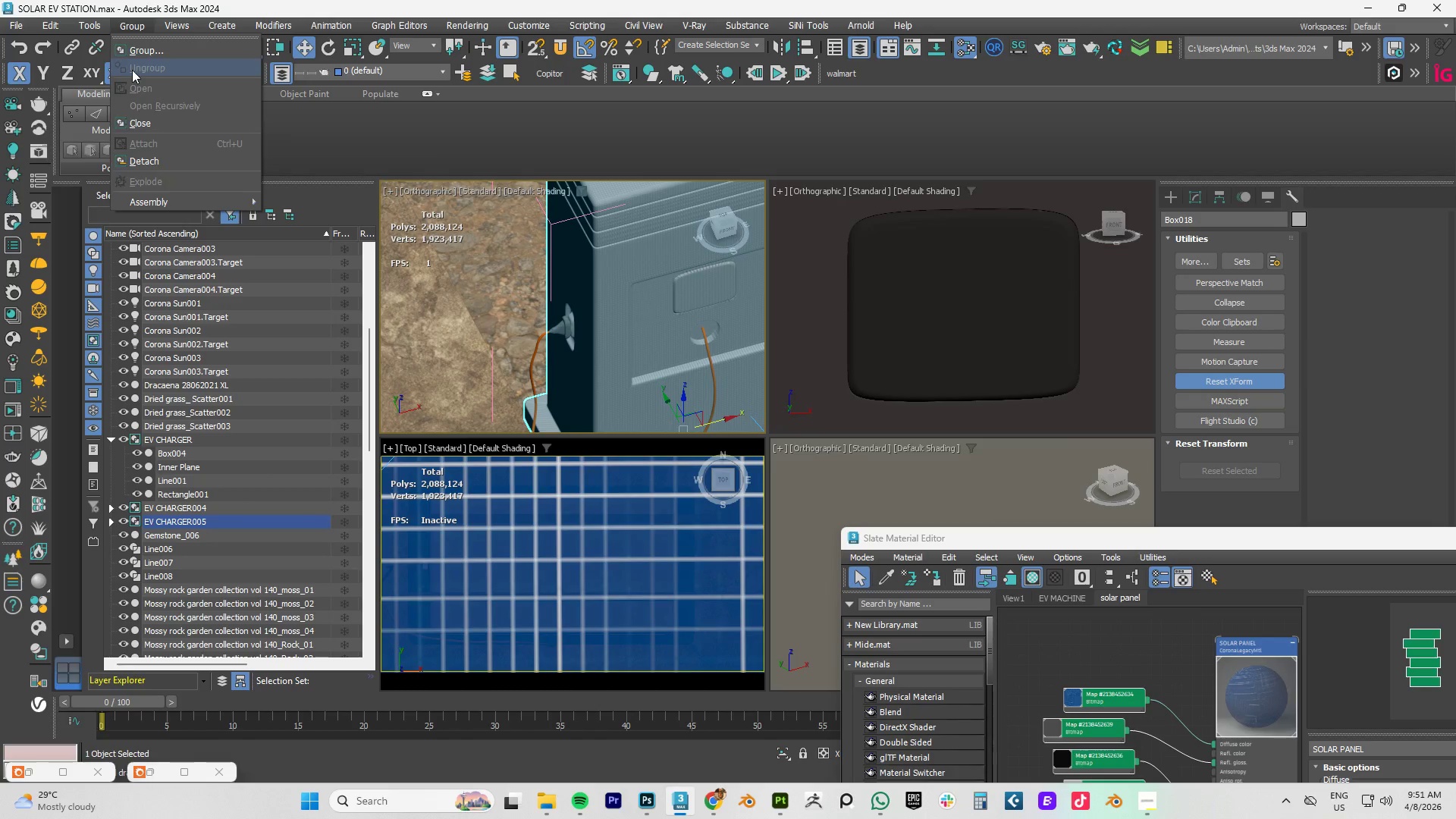 
left_click([143, 124])
 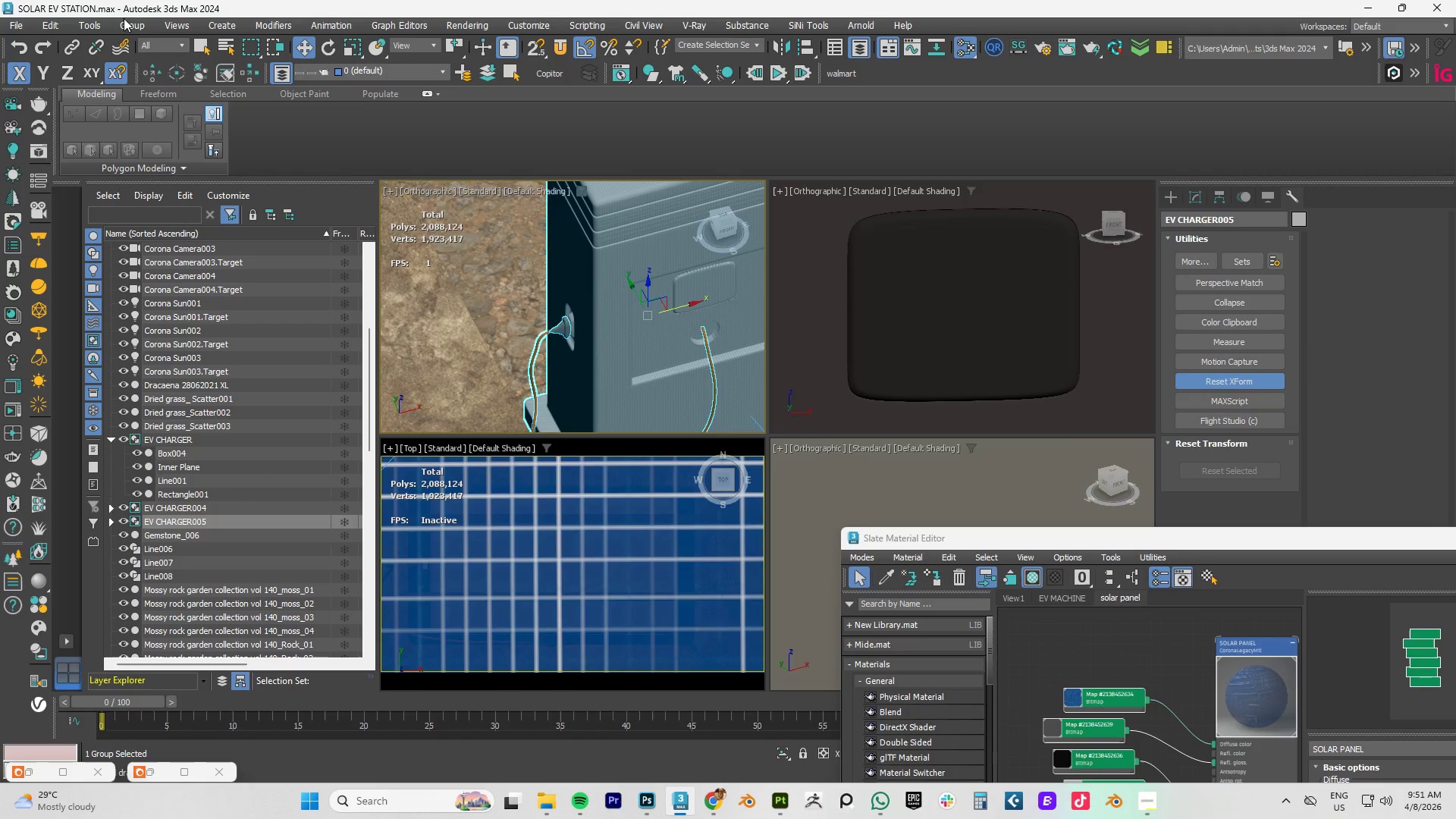 
left_click([128, 29])
 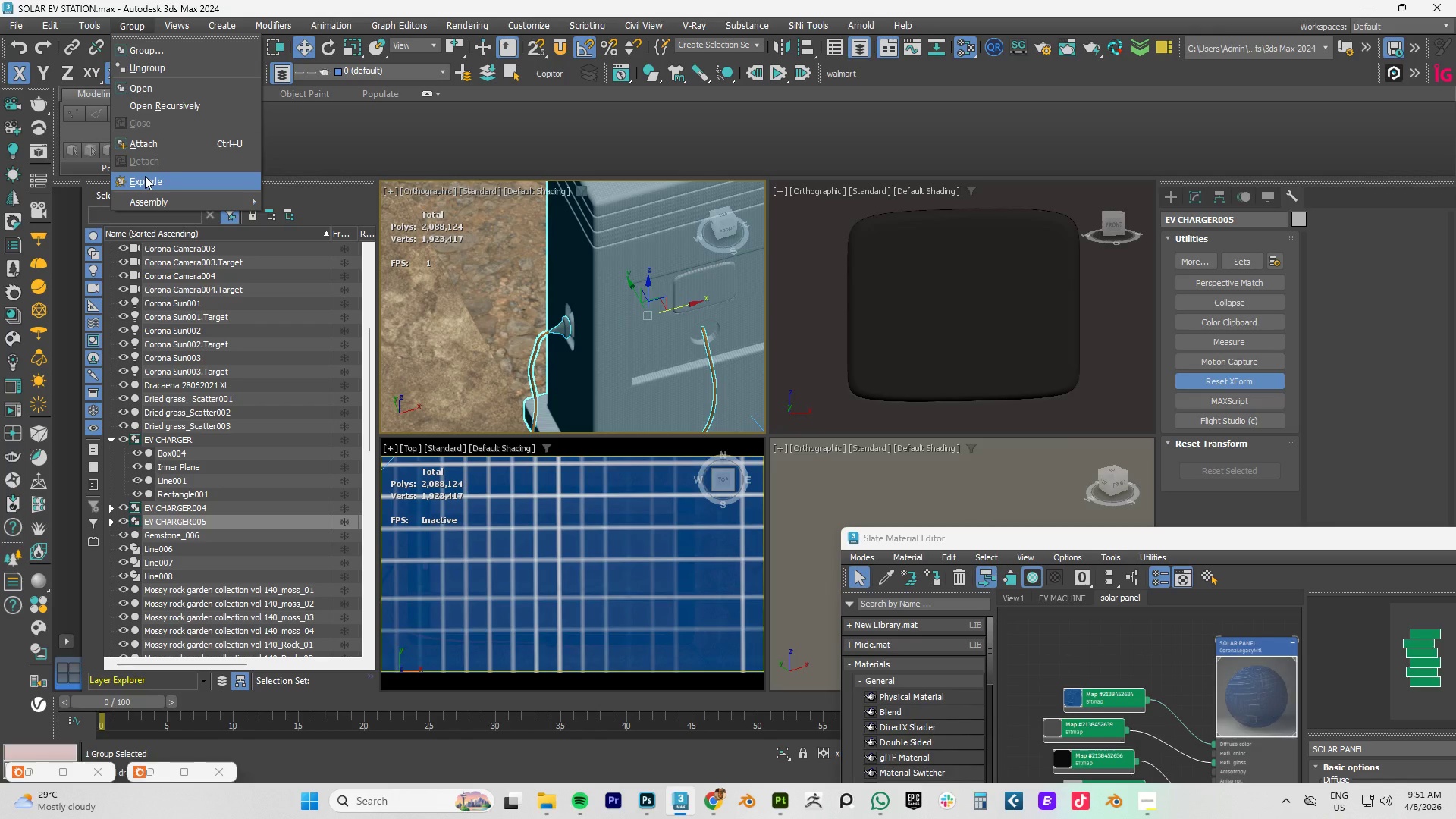 
left_click([144, 175])
 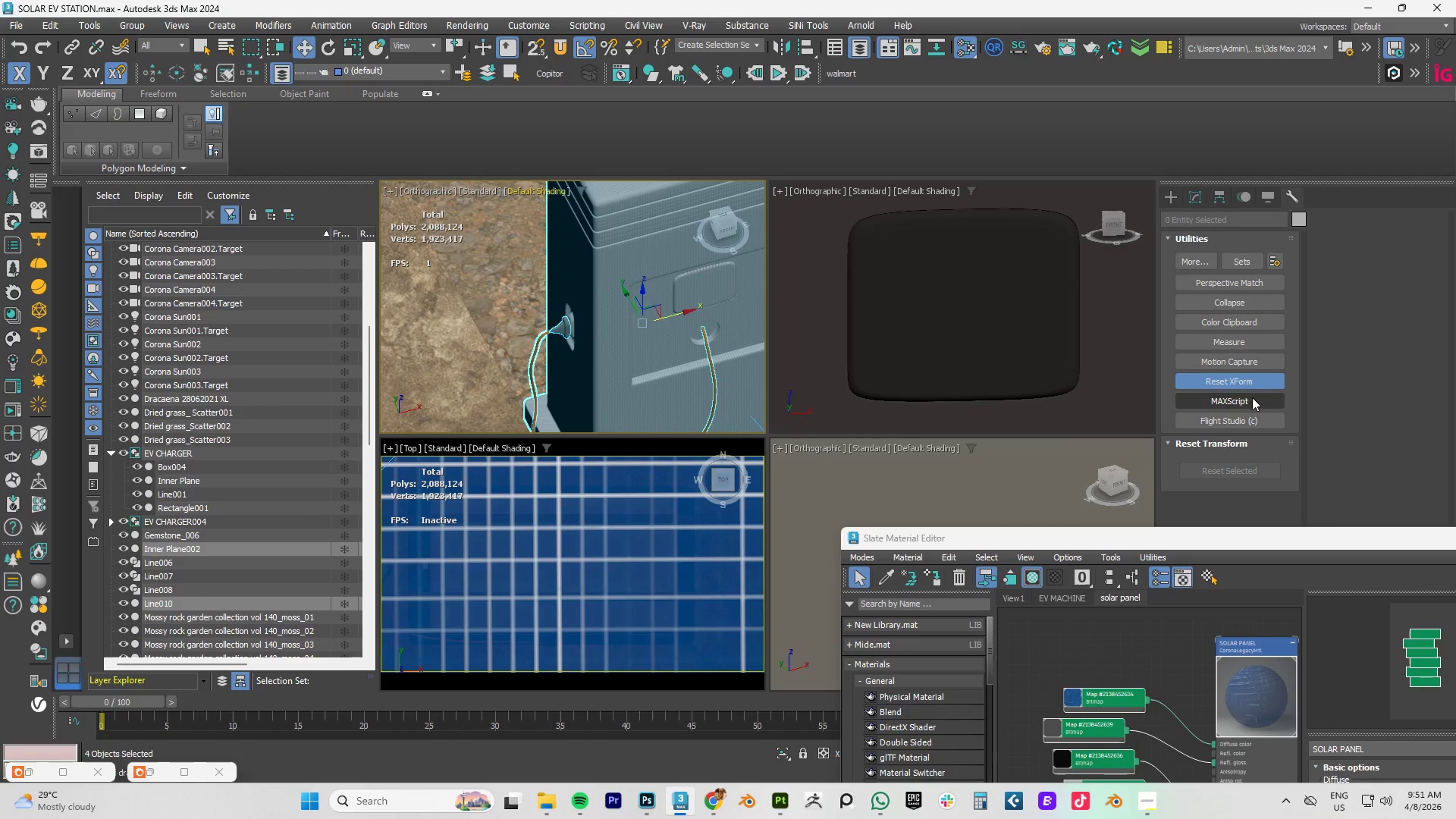 
left_click([1225, 381])
 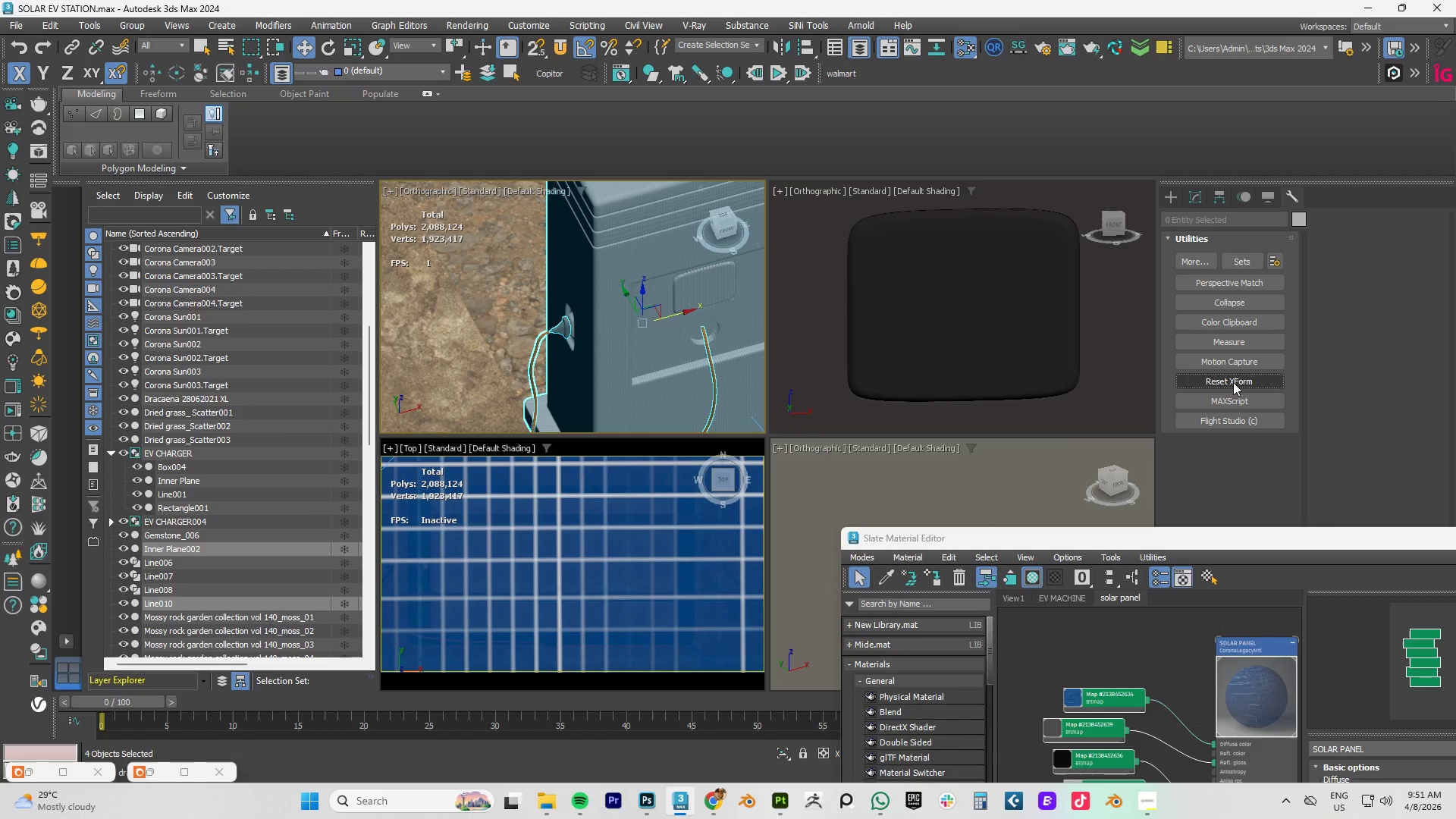 
left_click([1233, 382])
 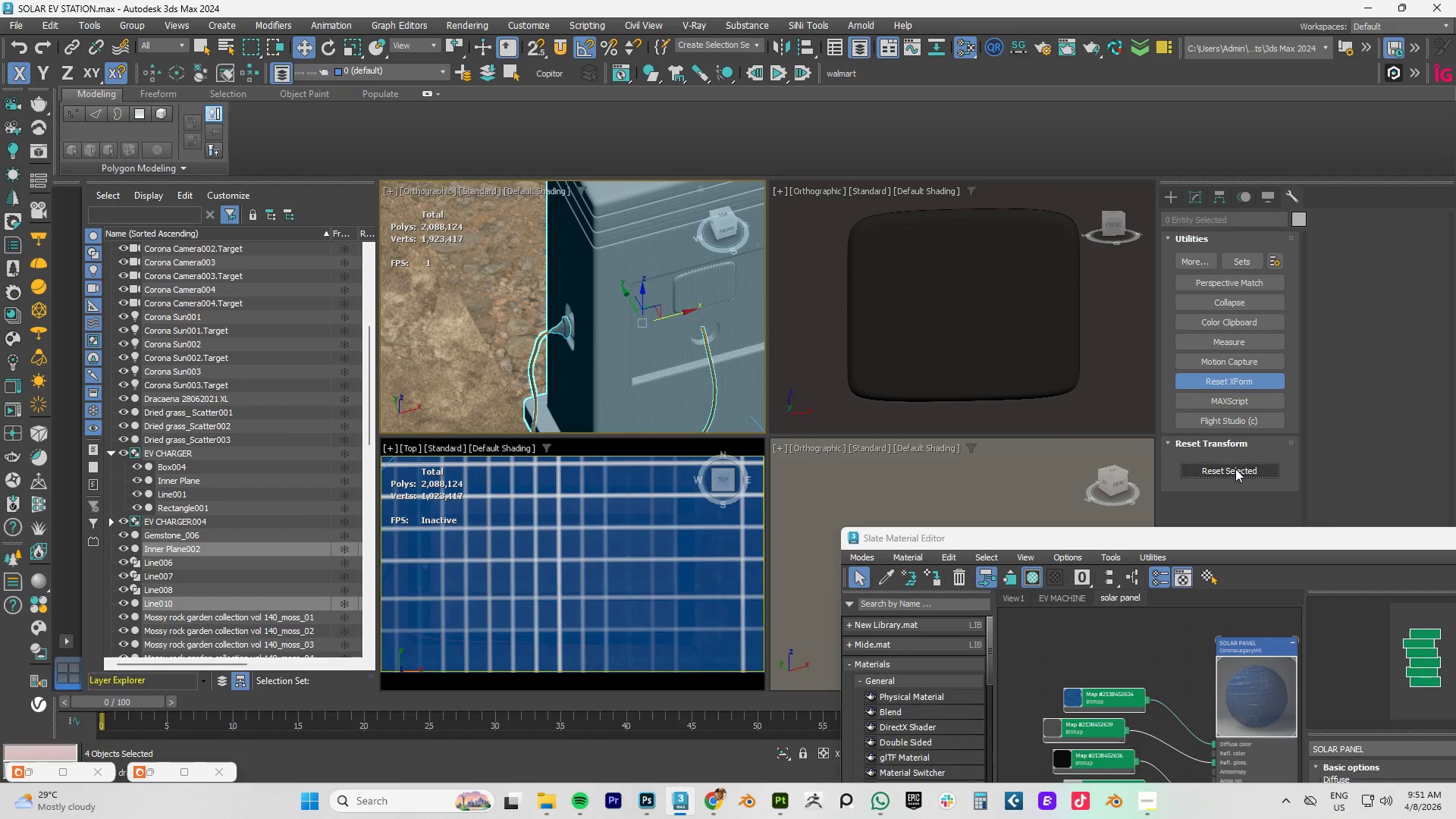 
left_click([1234, 470])
 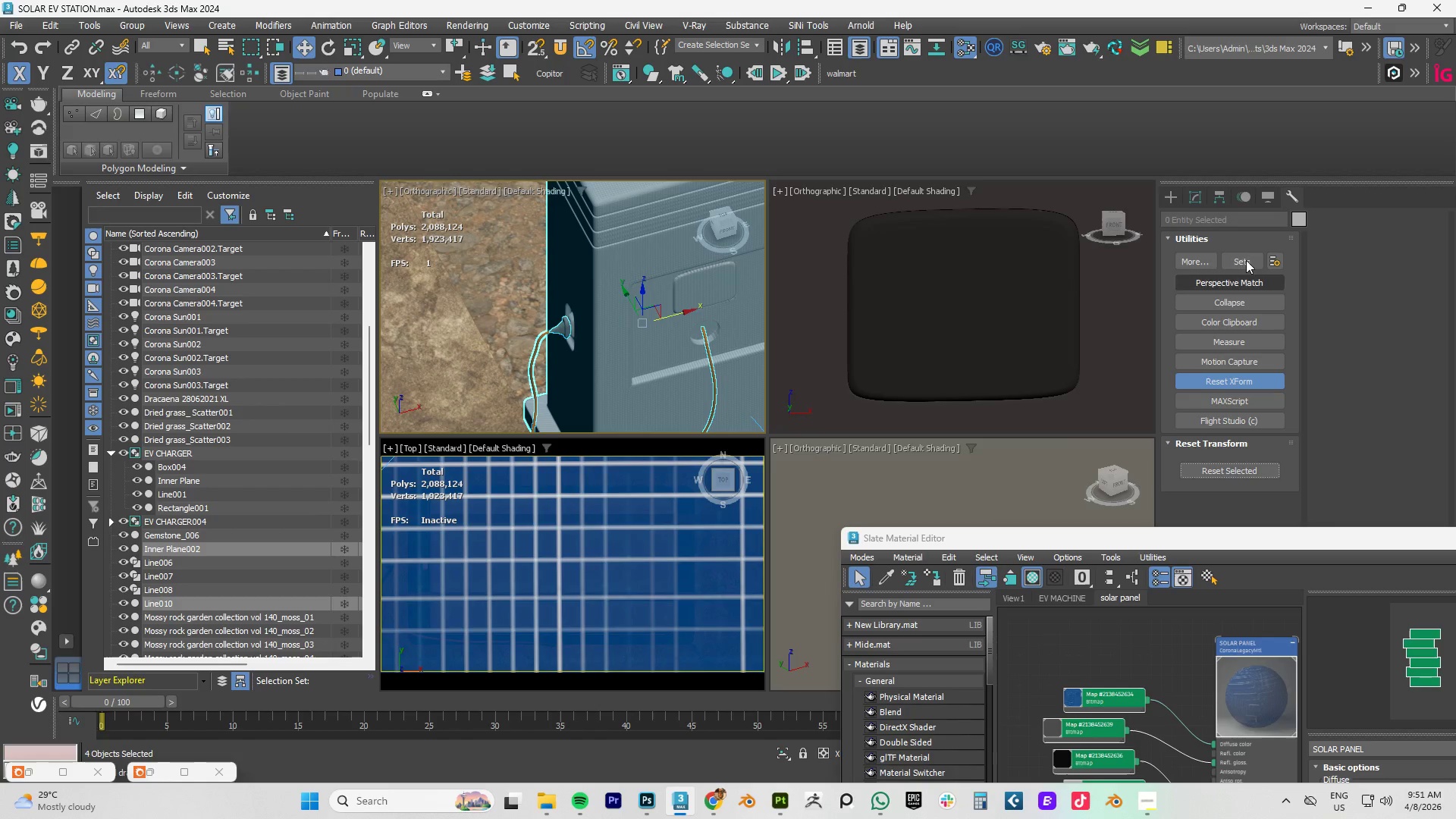 
left_click([1197, 202])
 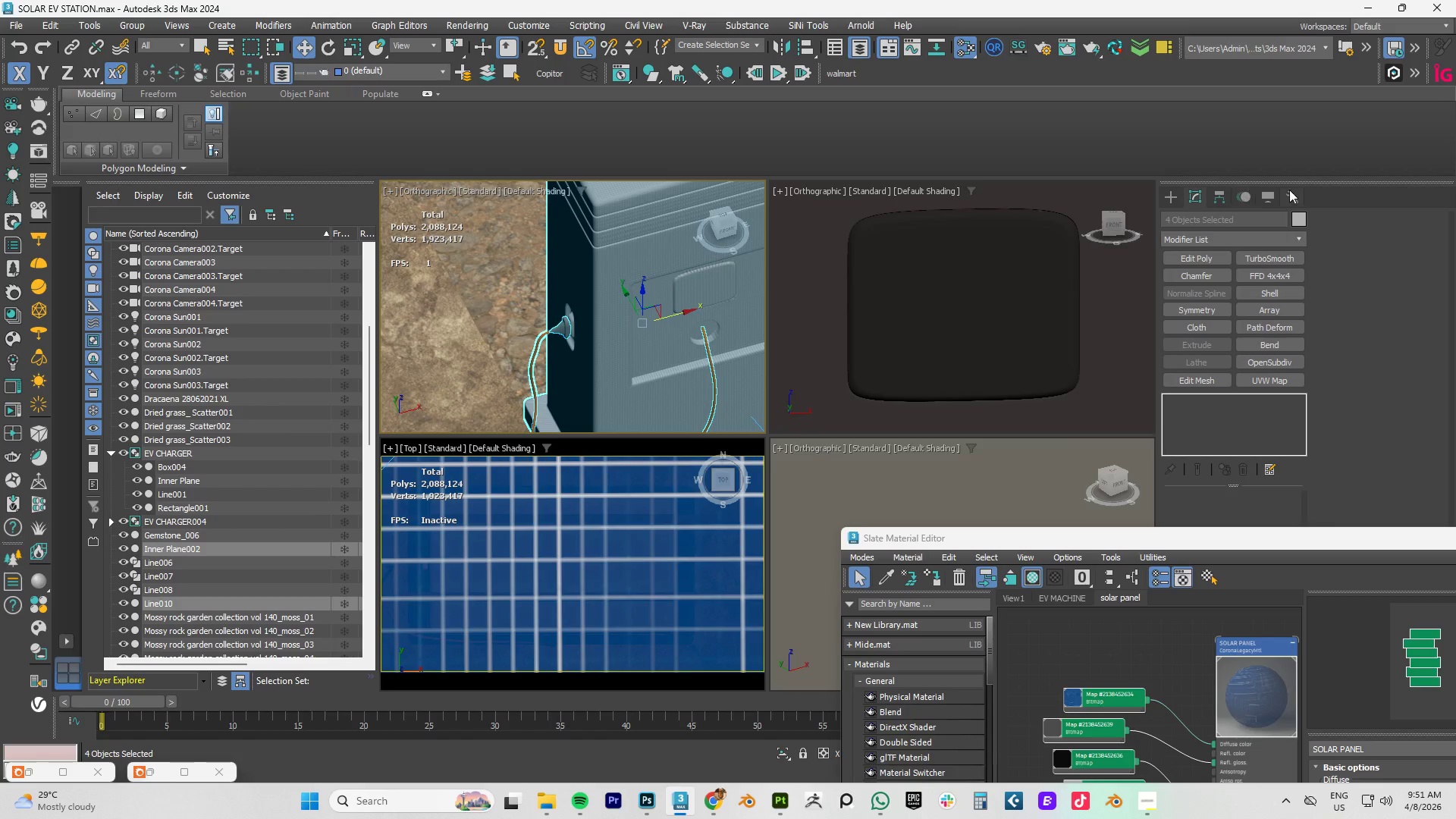 
left_click([1293, 194])
 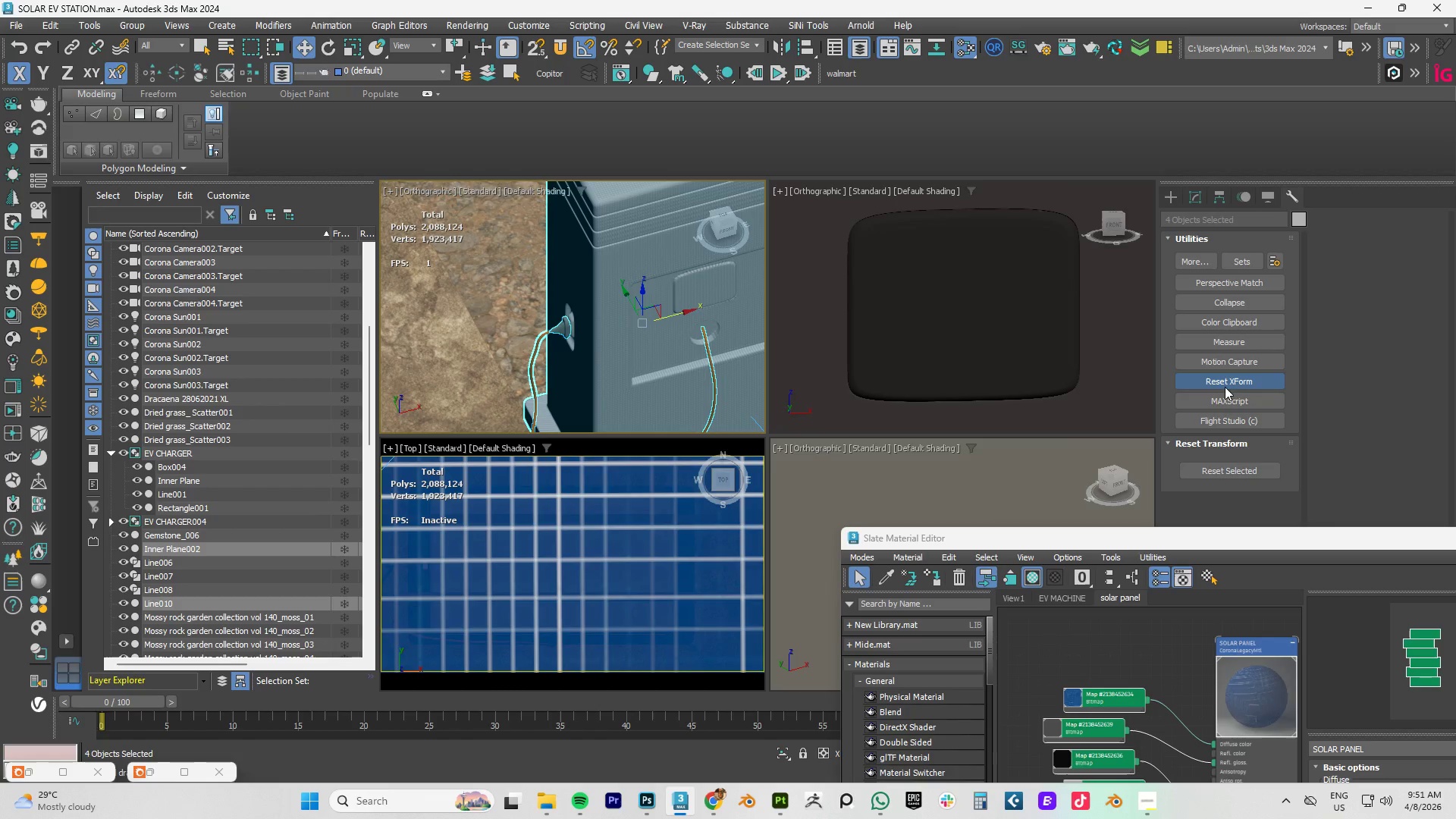 
left_click([1224, 385])
 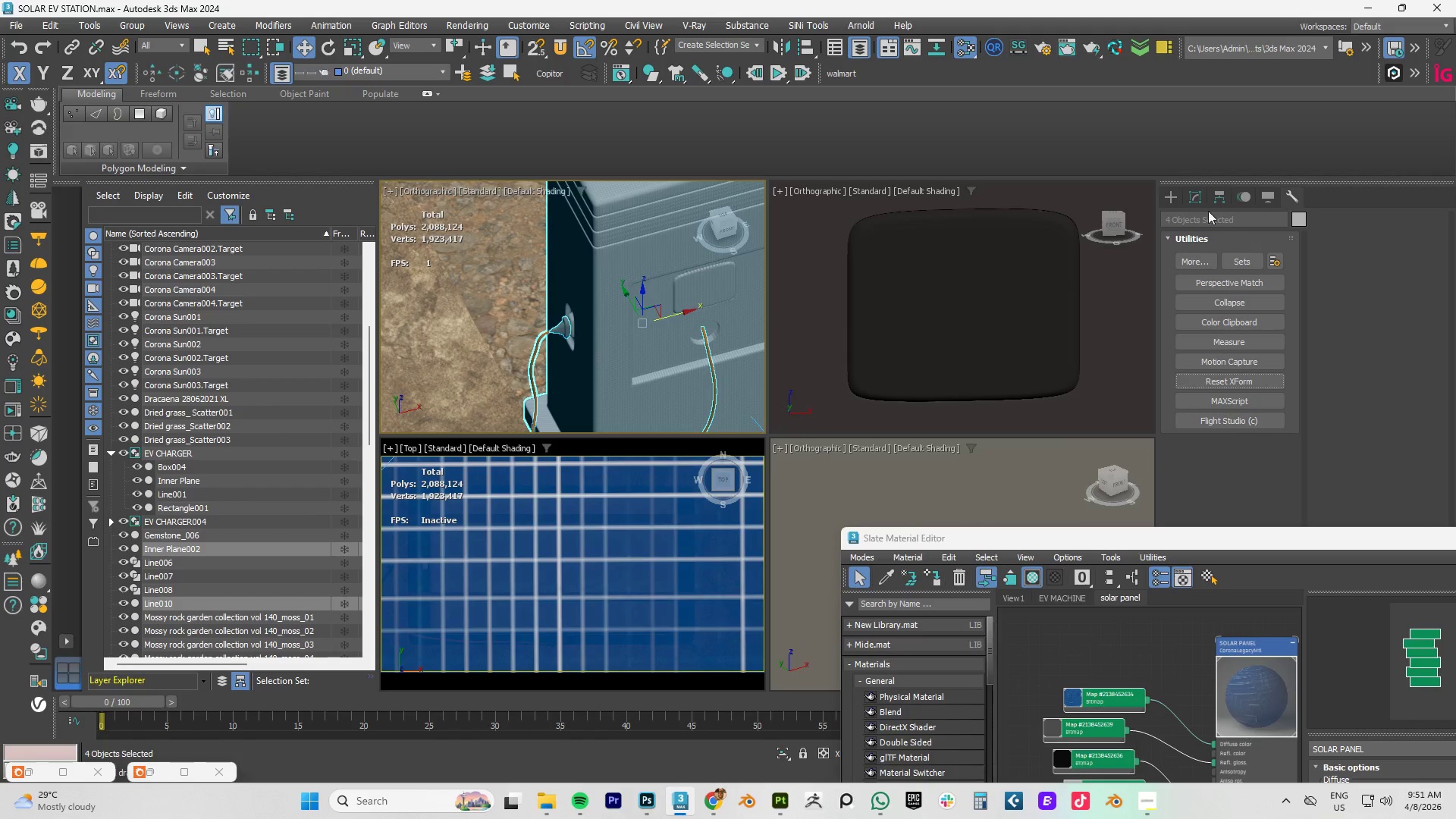 
left_click([1197, 201])
 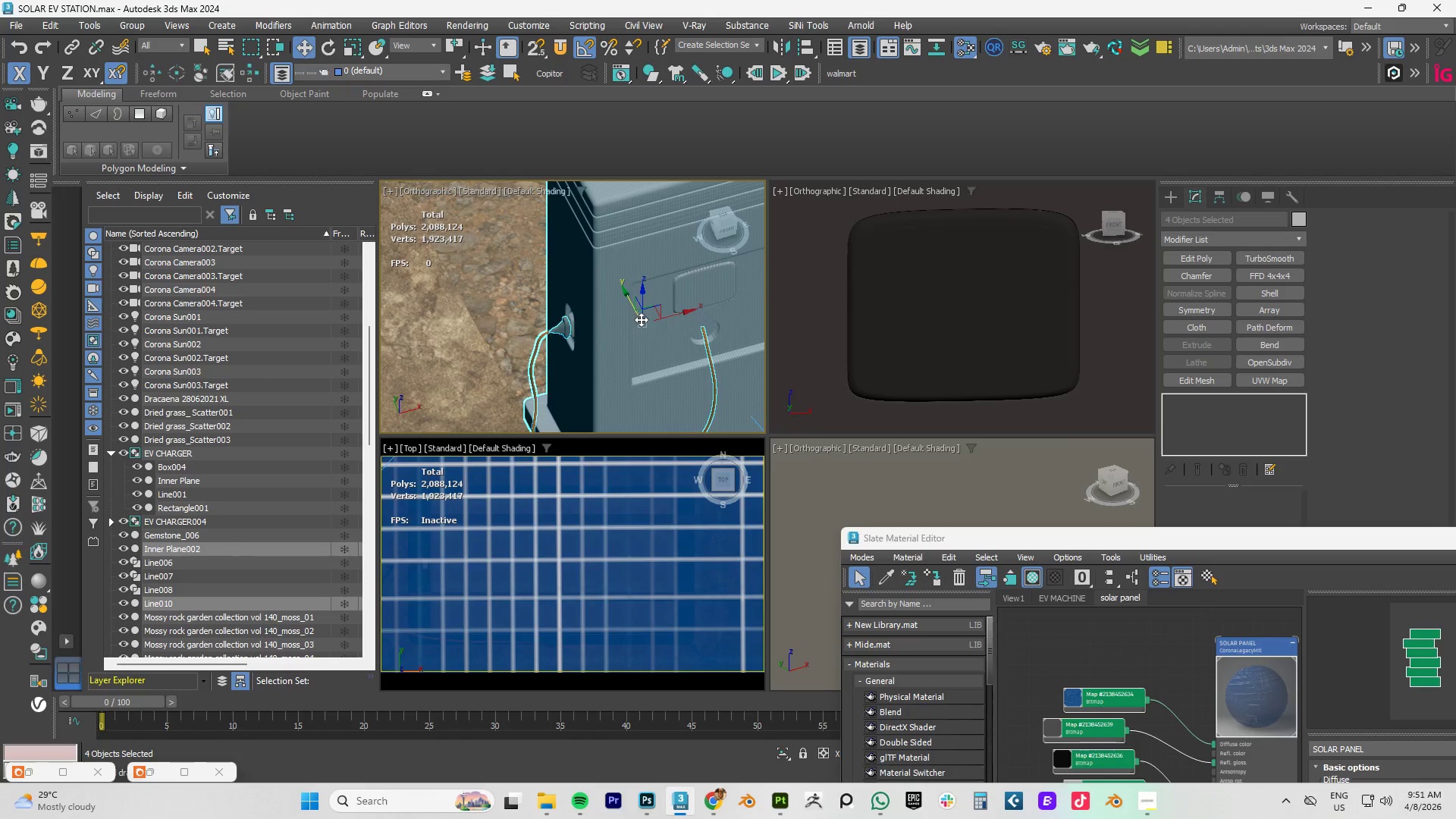 
scroll: coordinate [717, 343], scroll_direction: up, amount: 4.0
 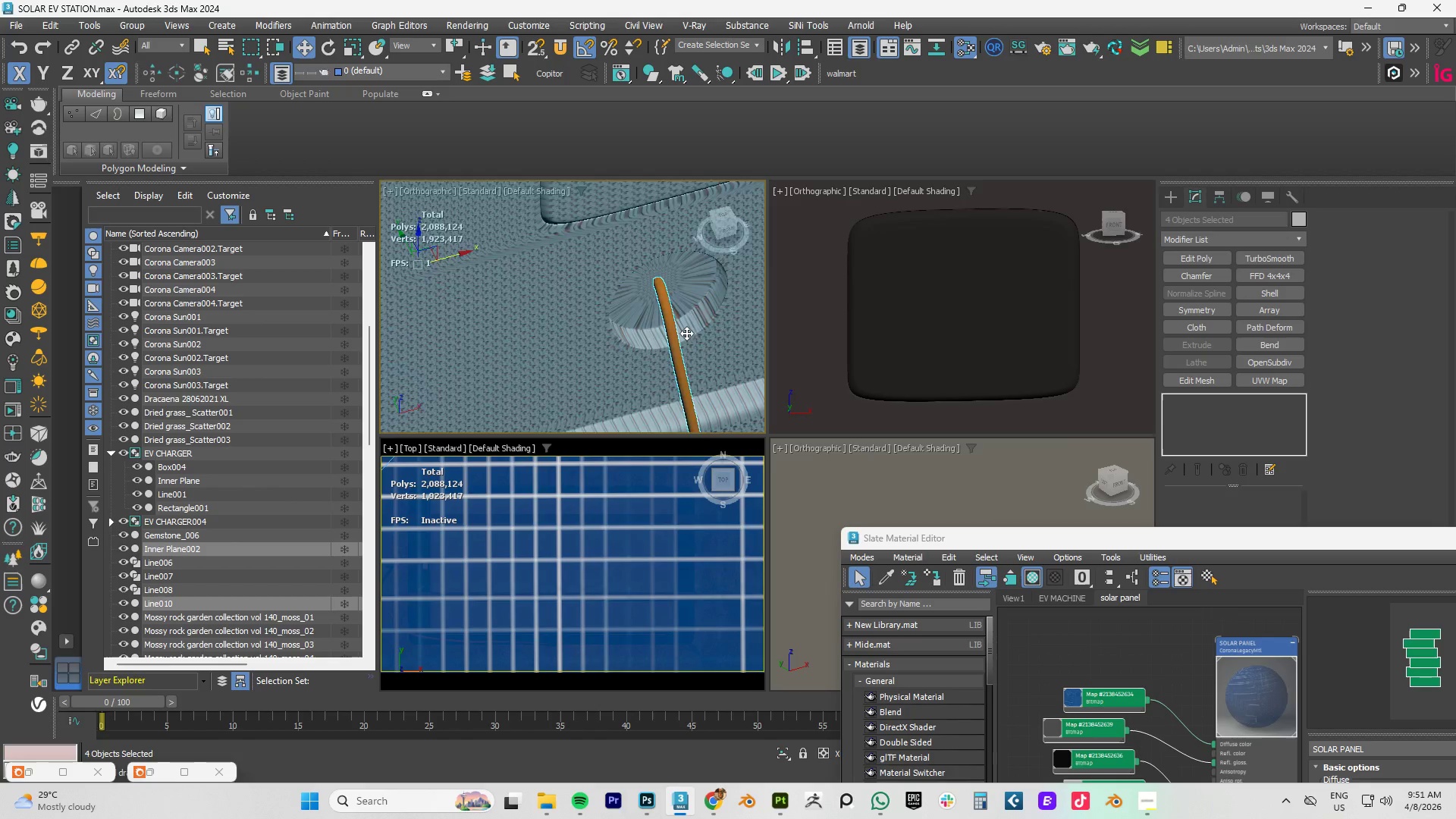 
scroll: coordinate [526, 324], scroll_direction: down, amount: 5.0
 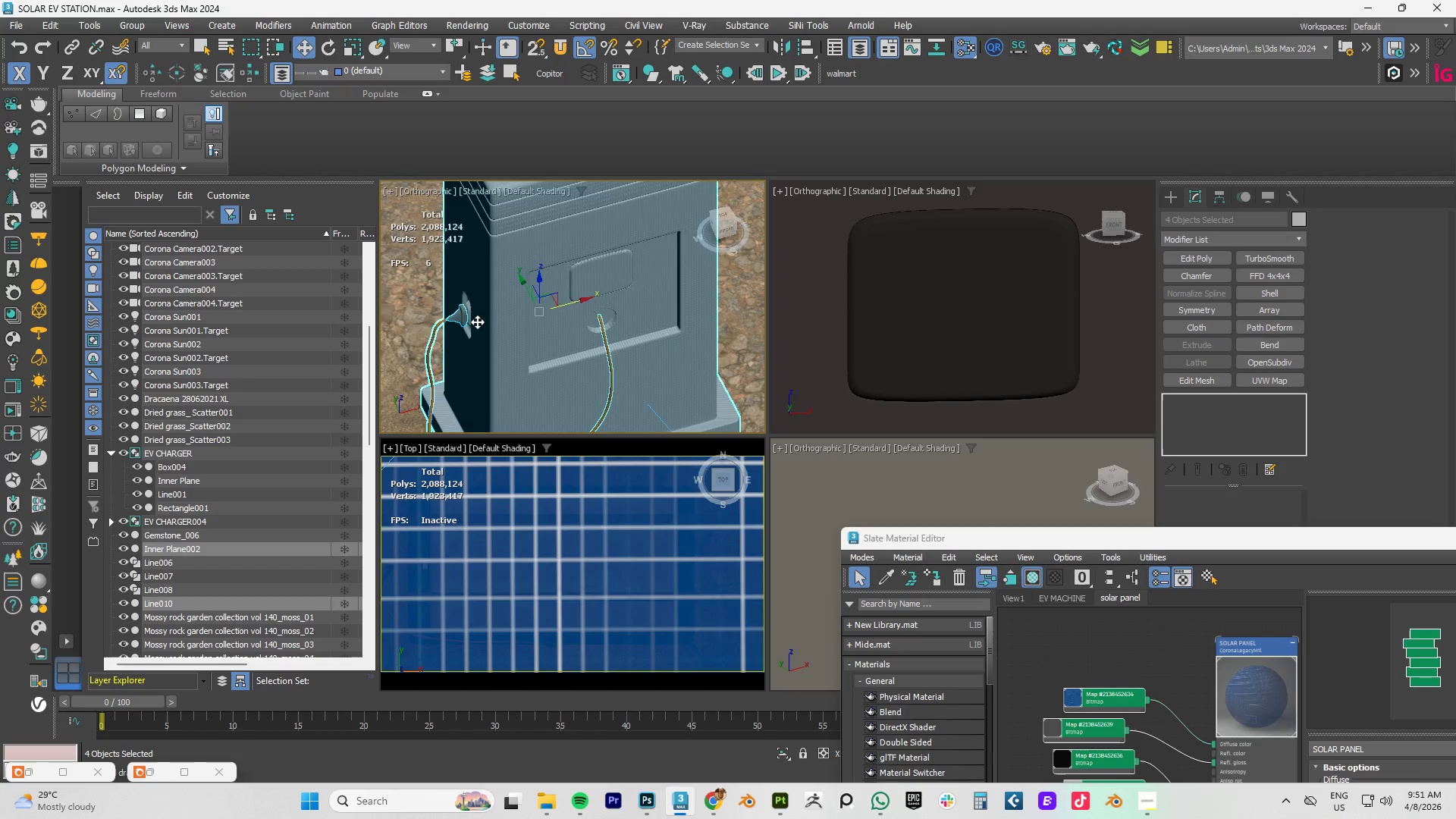 
scroll: coordinate [477, 321], scroll_direction: up, amount: 5.0
 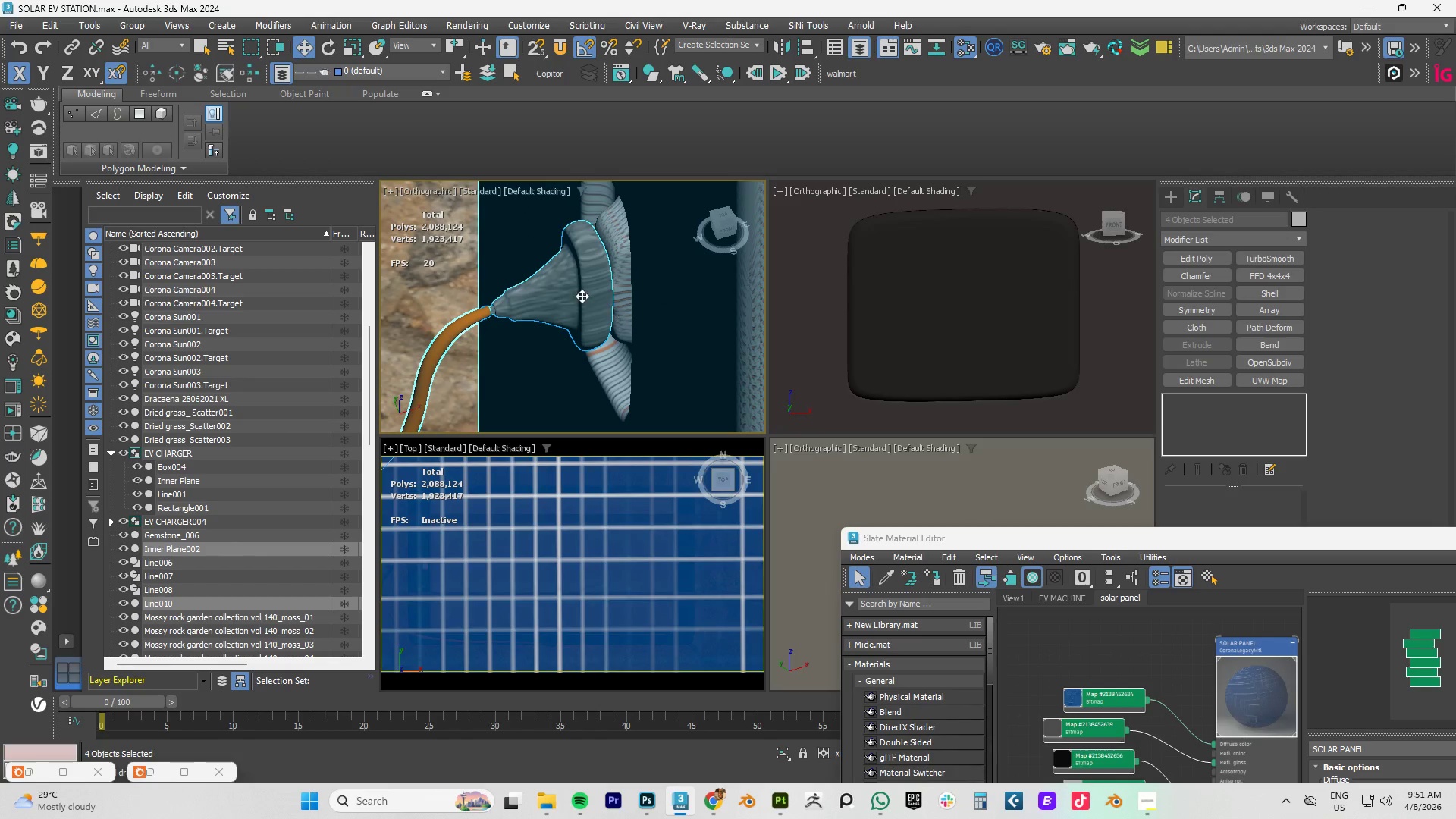 
scroll: coordinate [607, 278], scroll_direction: down, amount: 11.0
 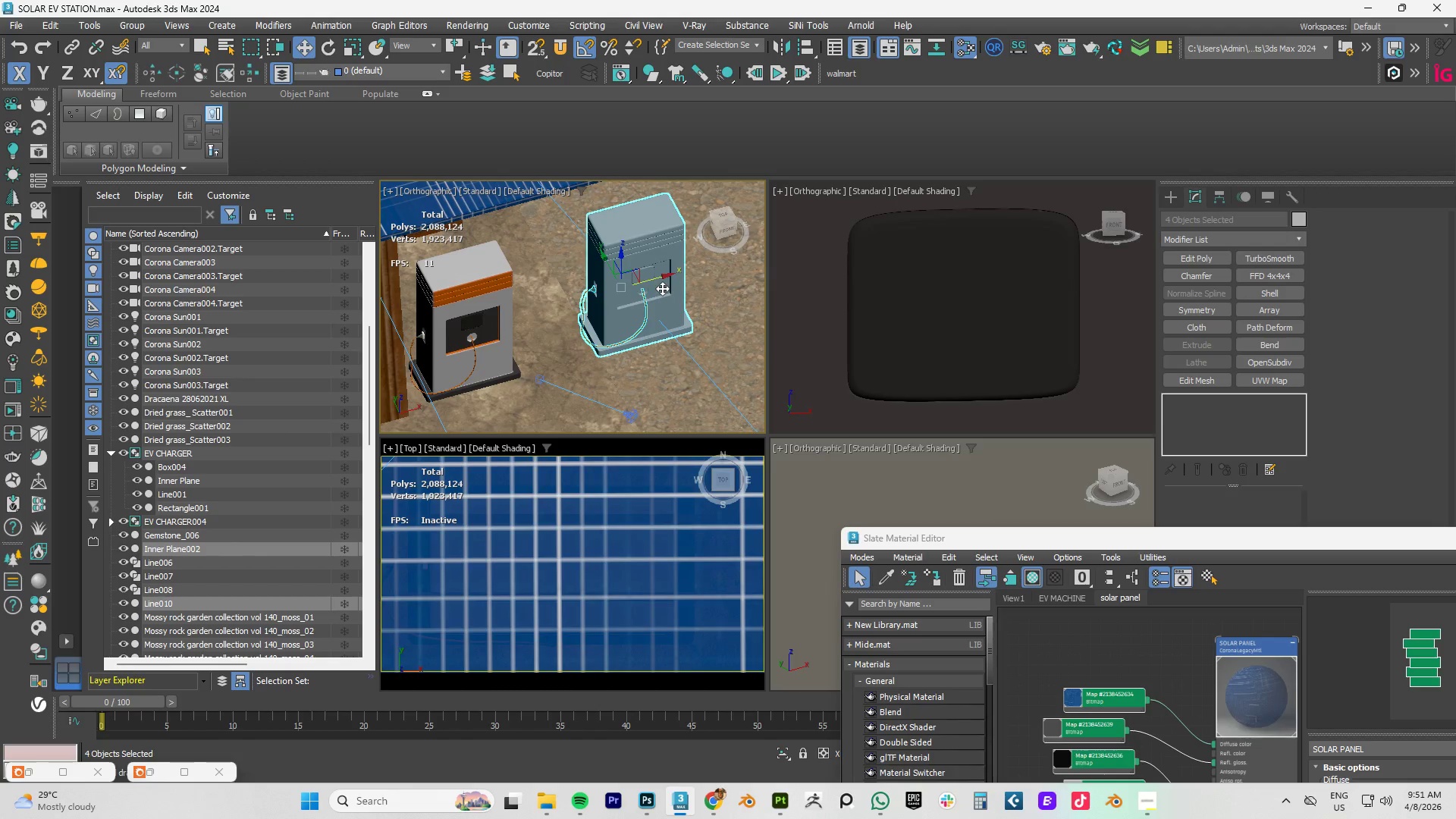 
key(Delete)
 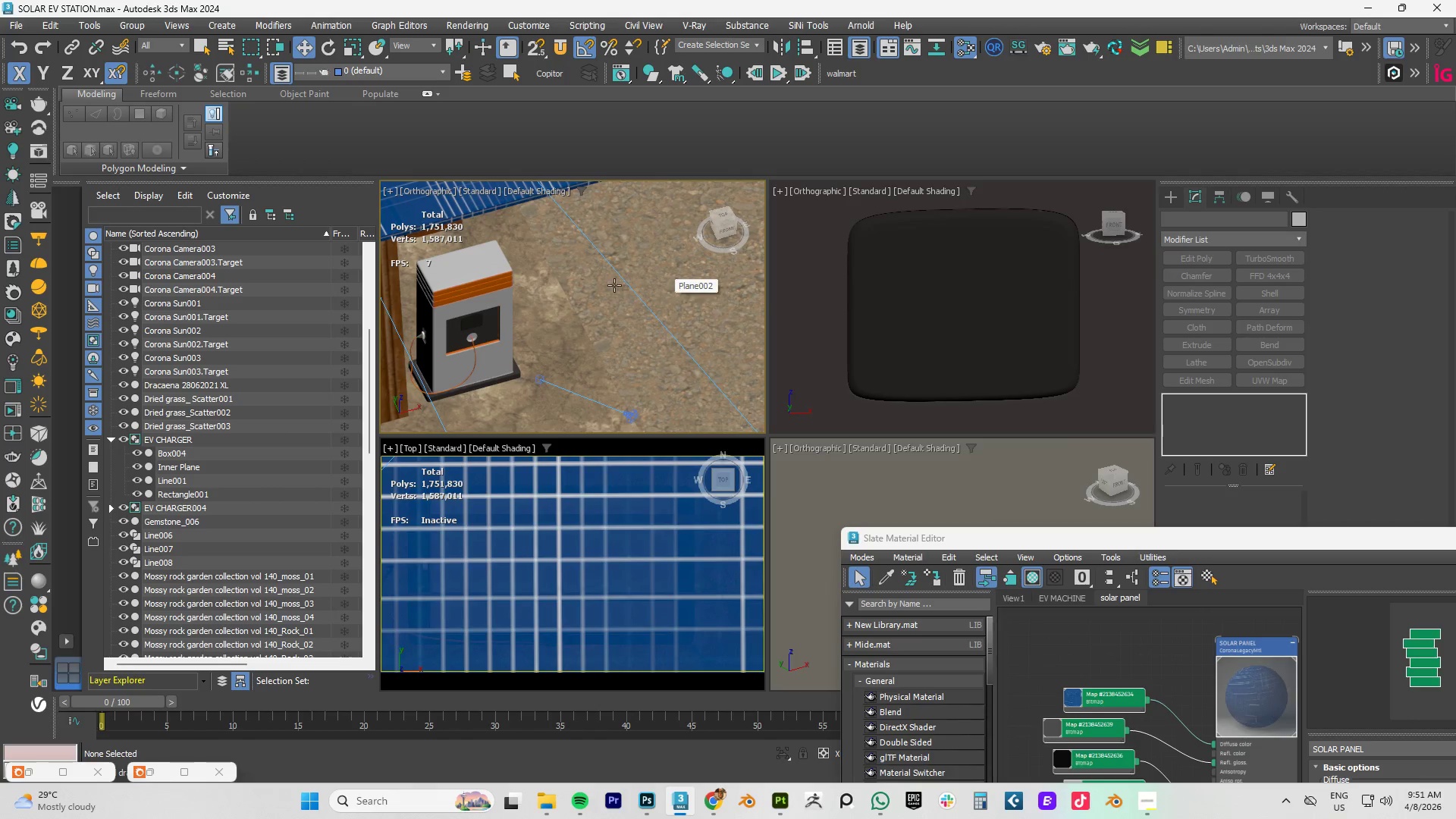 
scroll: coordinate [439, 325], scroll_direction: down, amount: 3.0
 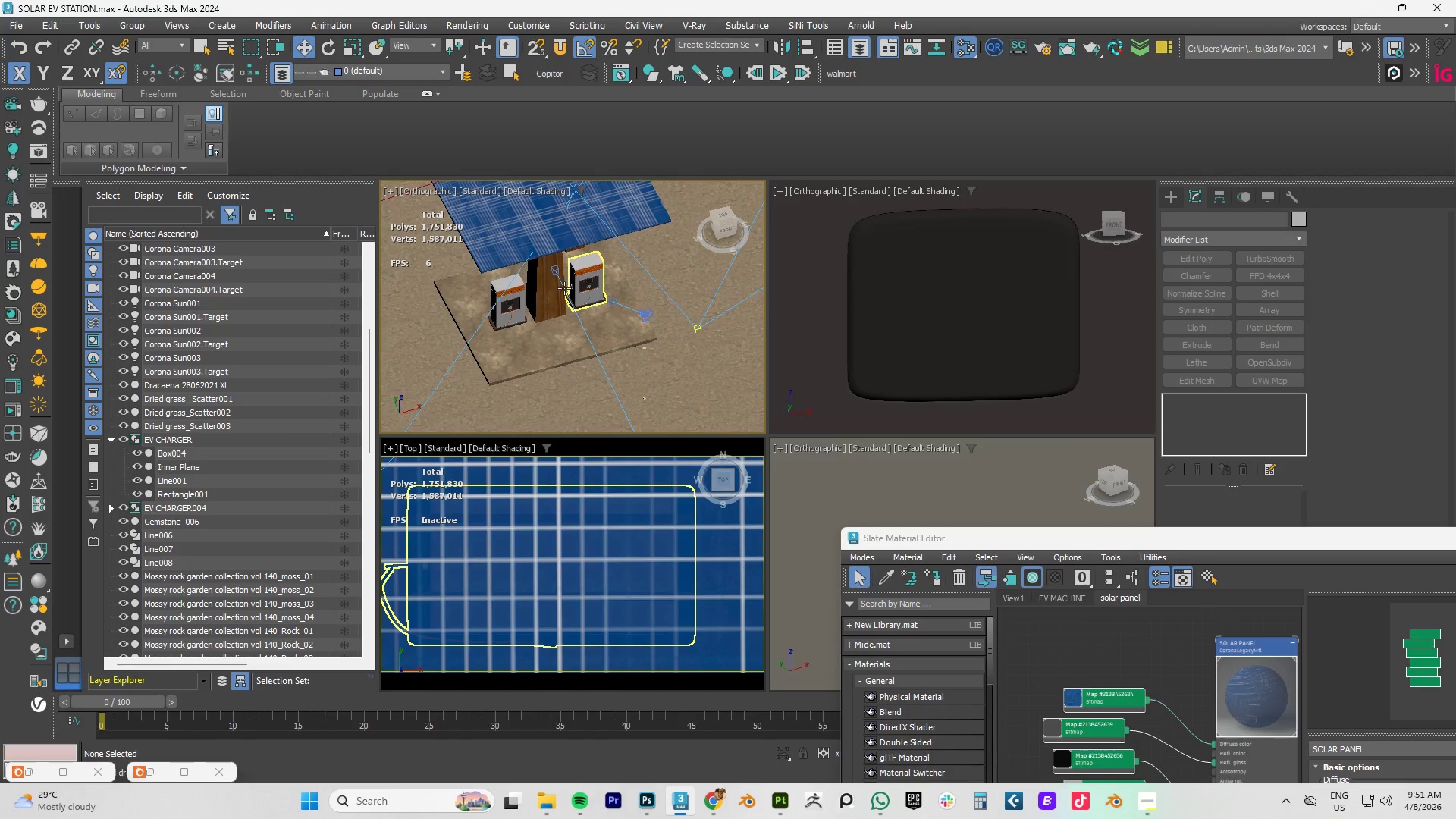 
scroll: coordinate [518, 300], scroll_direction: up, amount: 3.0
 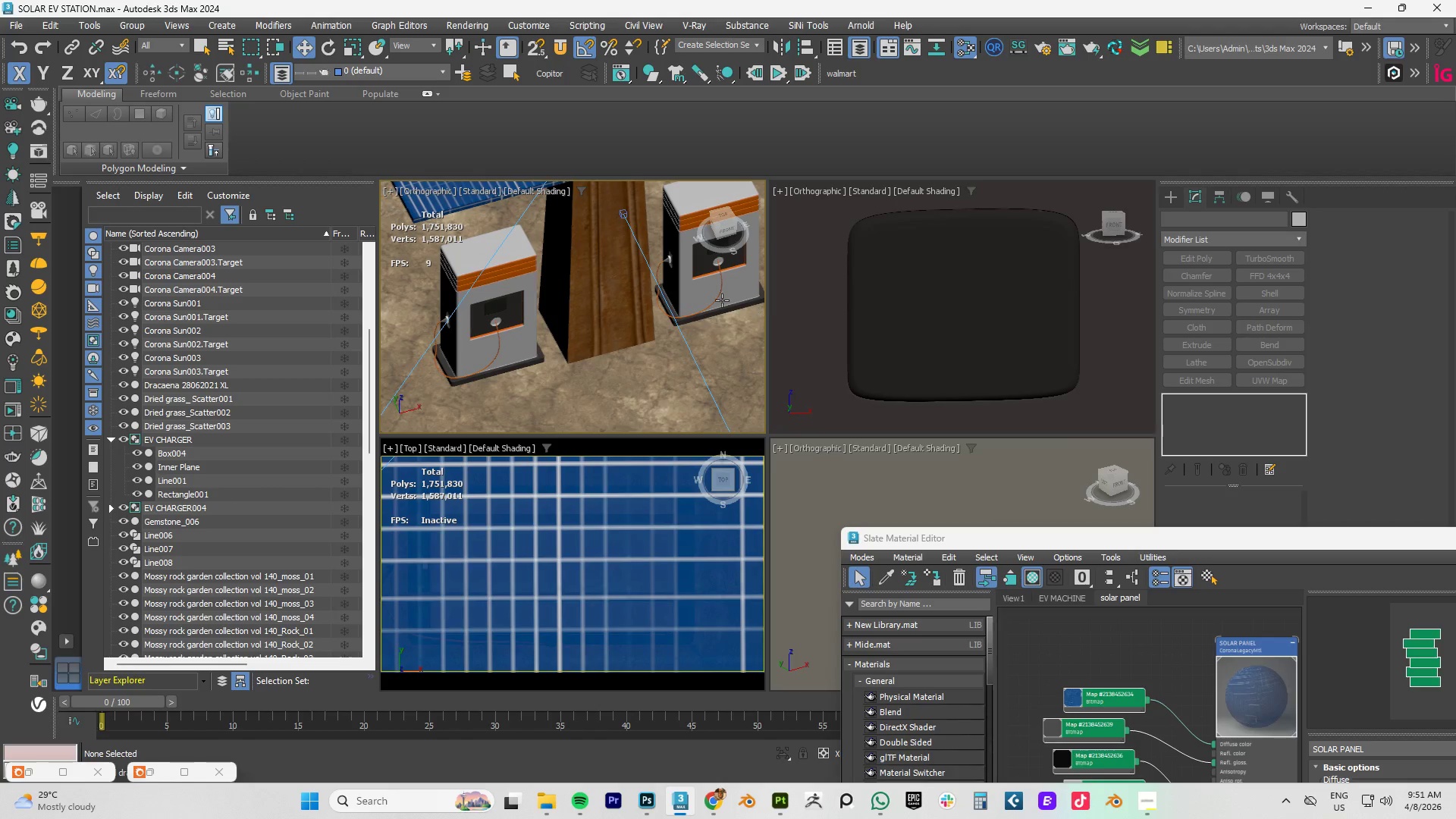 
scroll: coordinate [711, 297], scroll_direction: down, amount: 1.0
 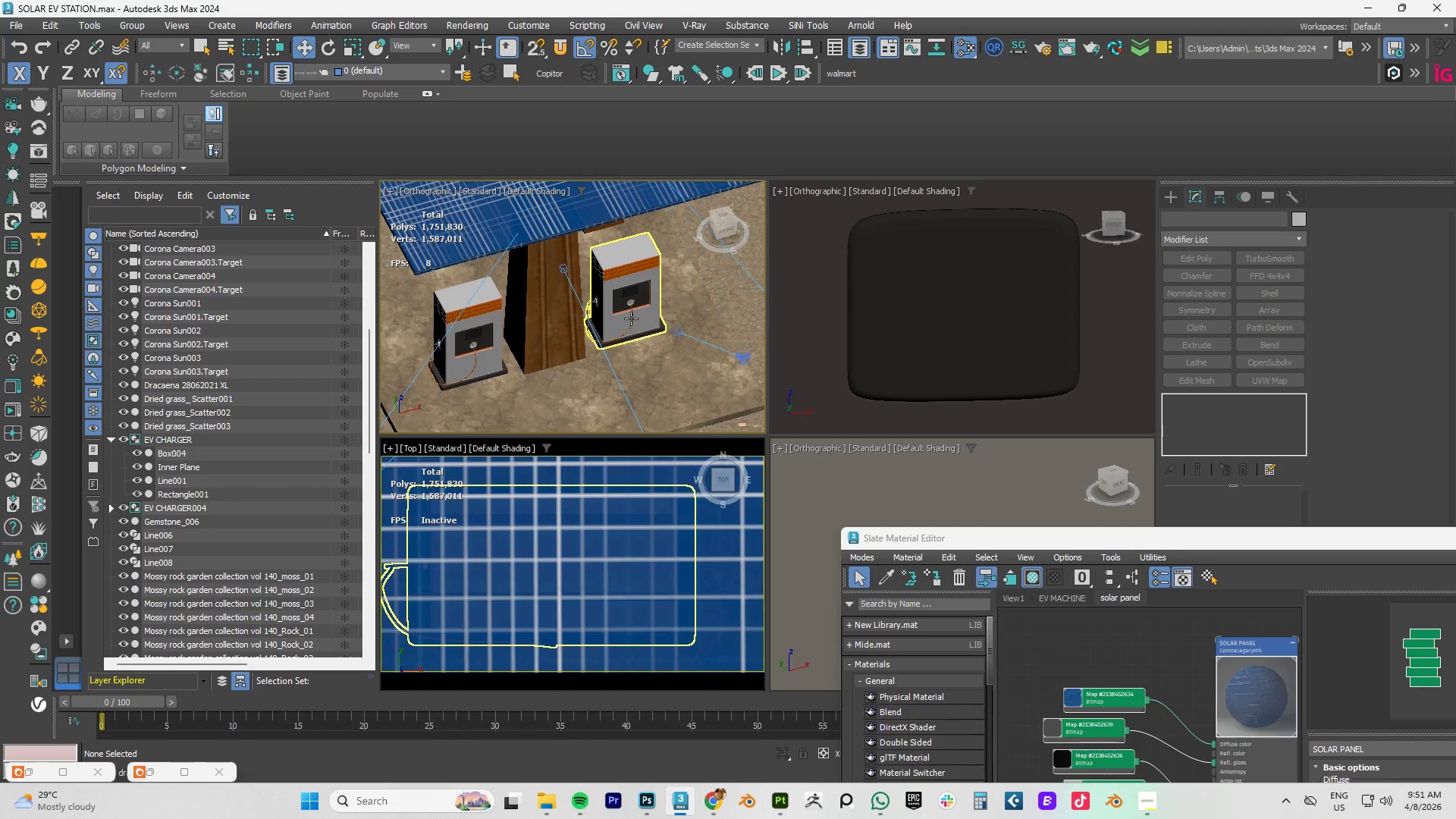 
left_click([631, 316])
 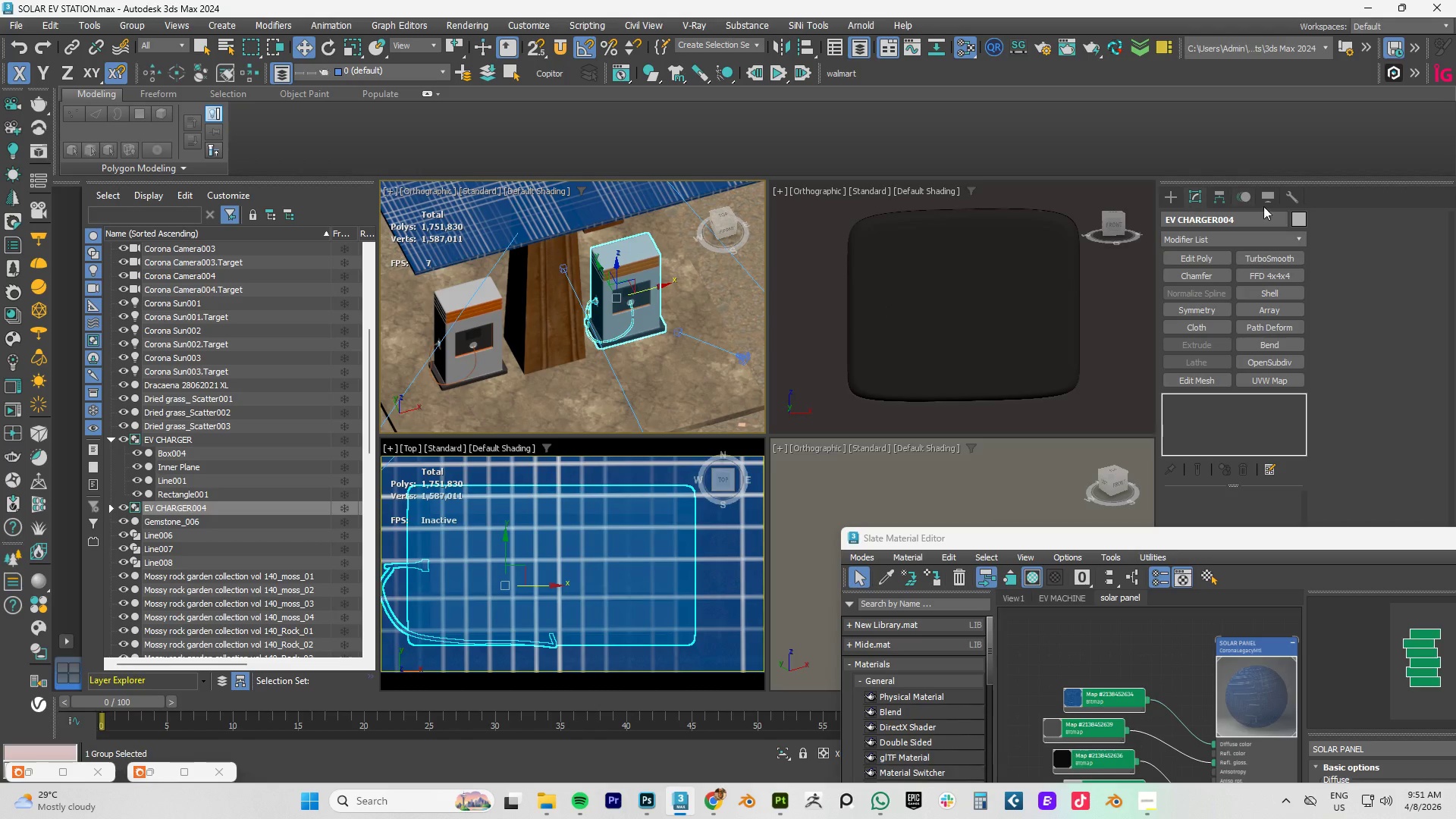 
left_click([1299, 193])
 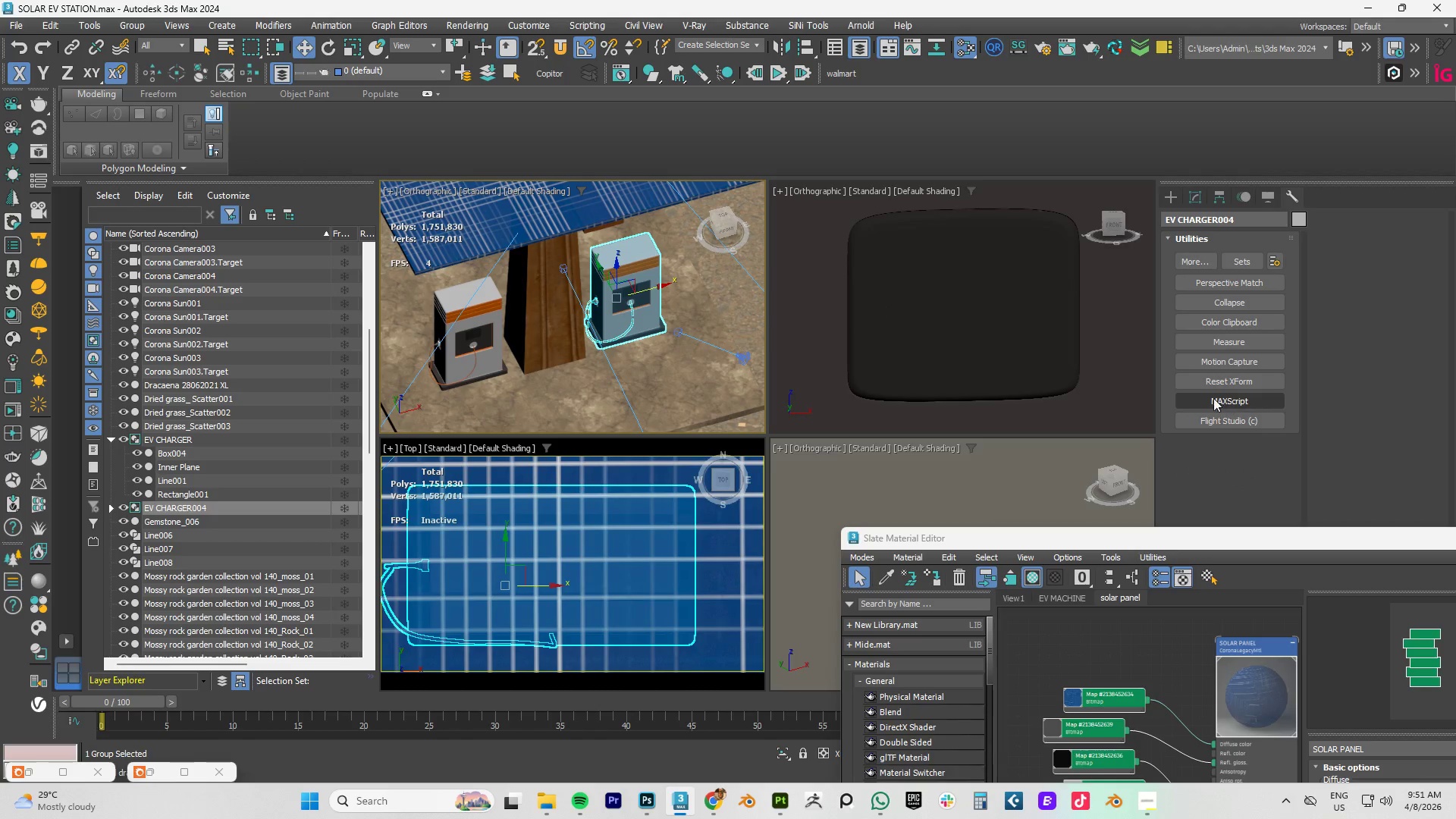 
left_click([1006, 377])
 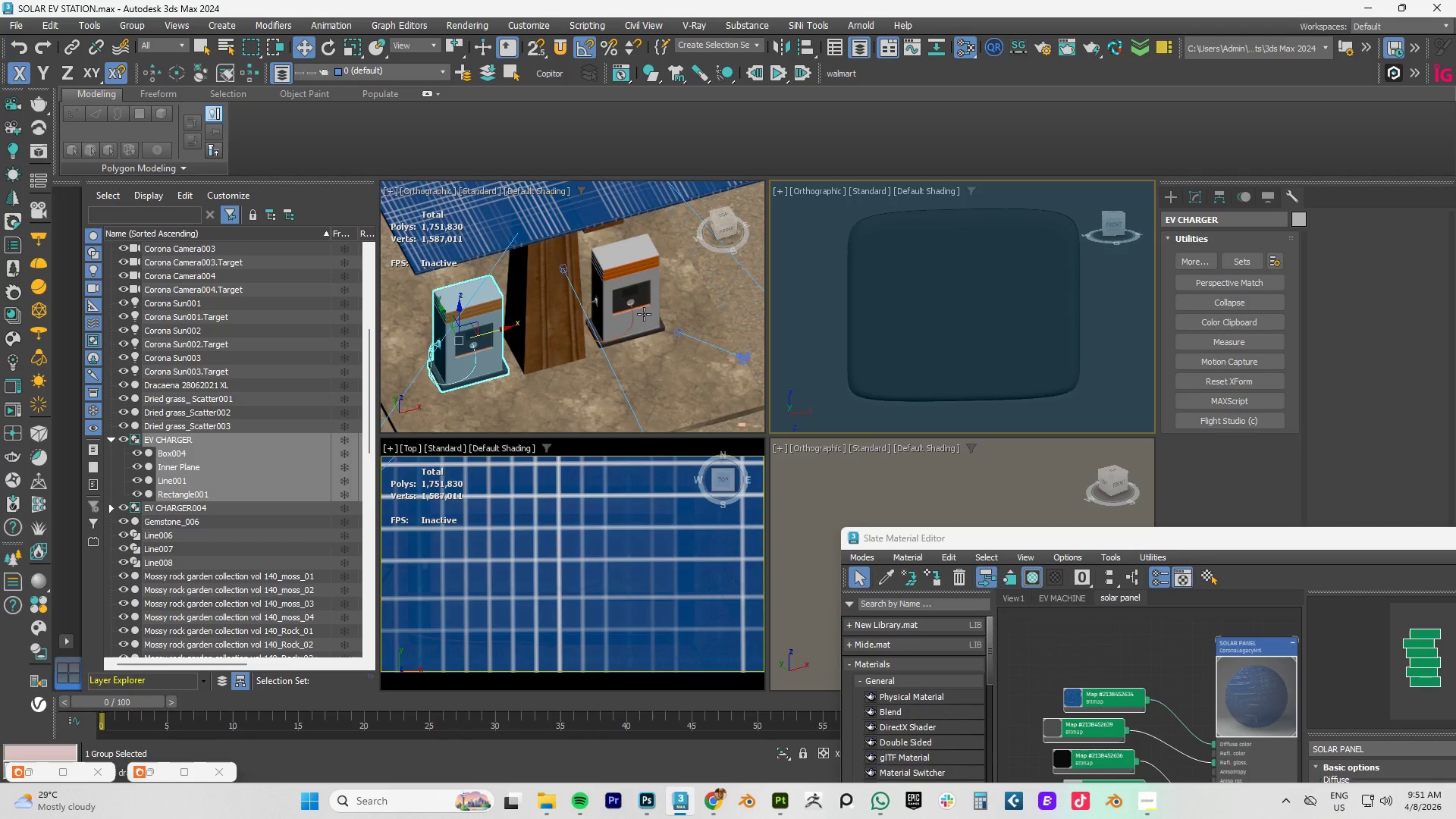 
left_click([628, 288])
 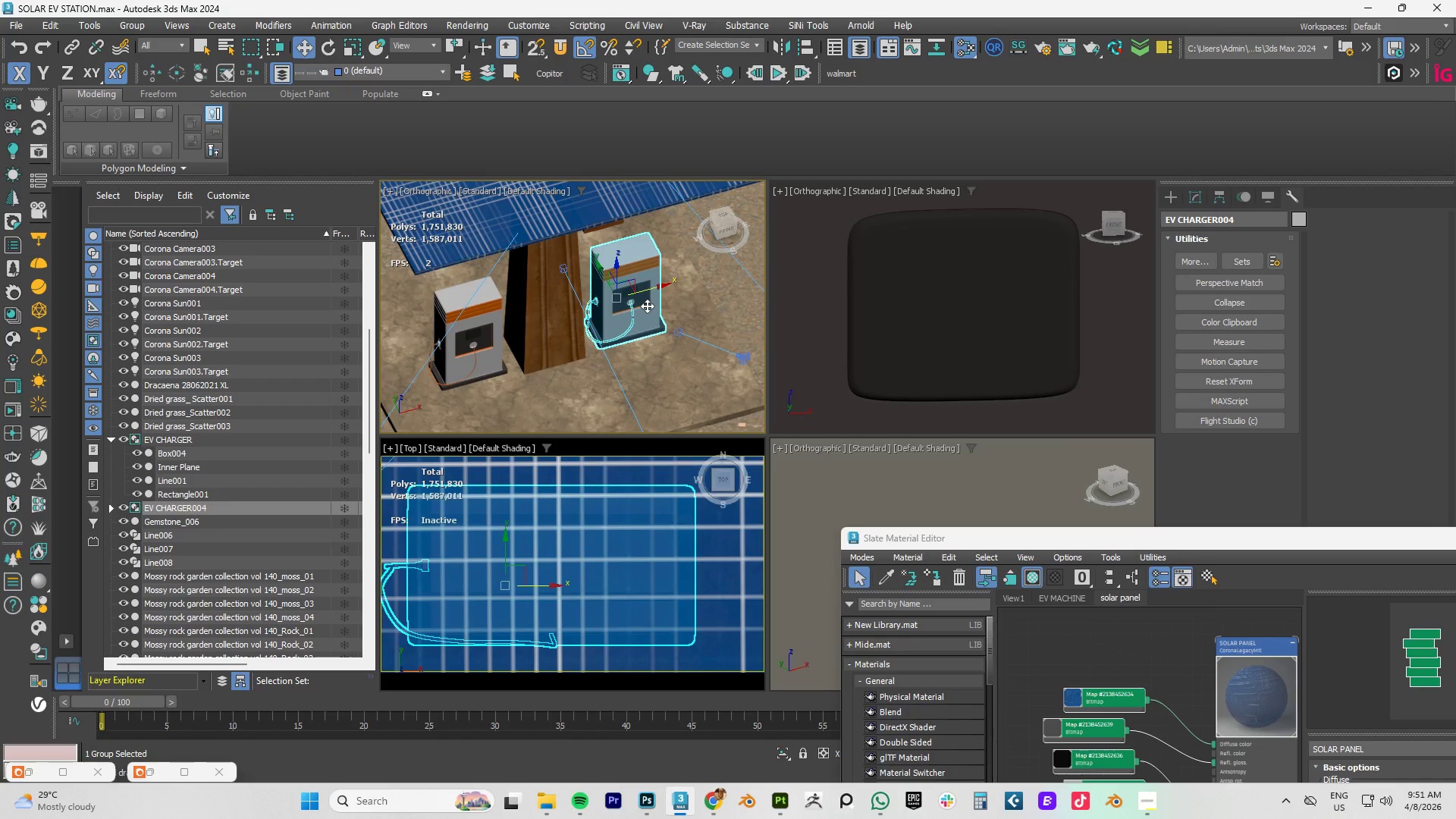 
scroll: coordinate [647, 306], scroll_direction: down, amount: 3.0
 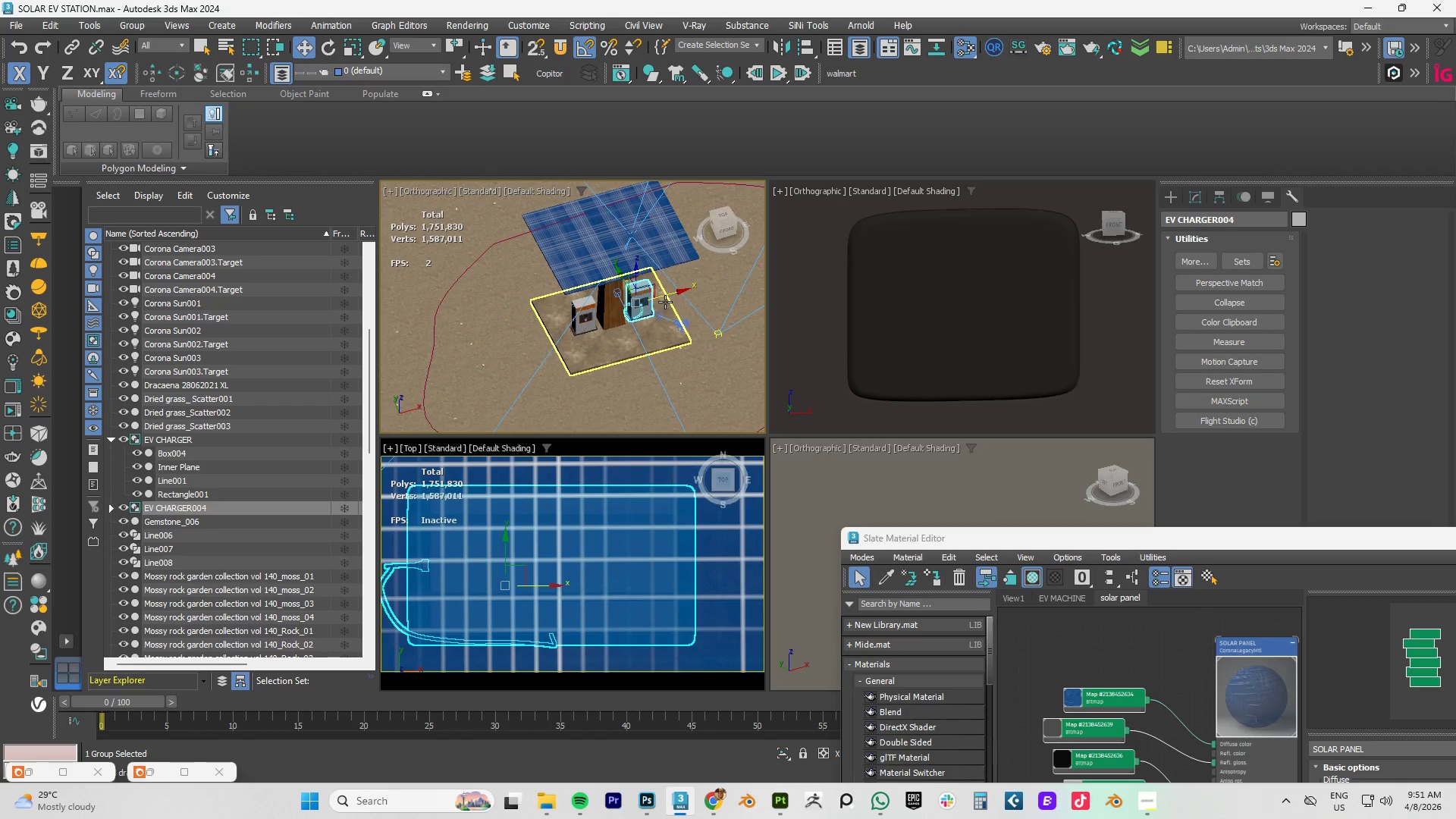 
key(R)
 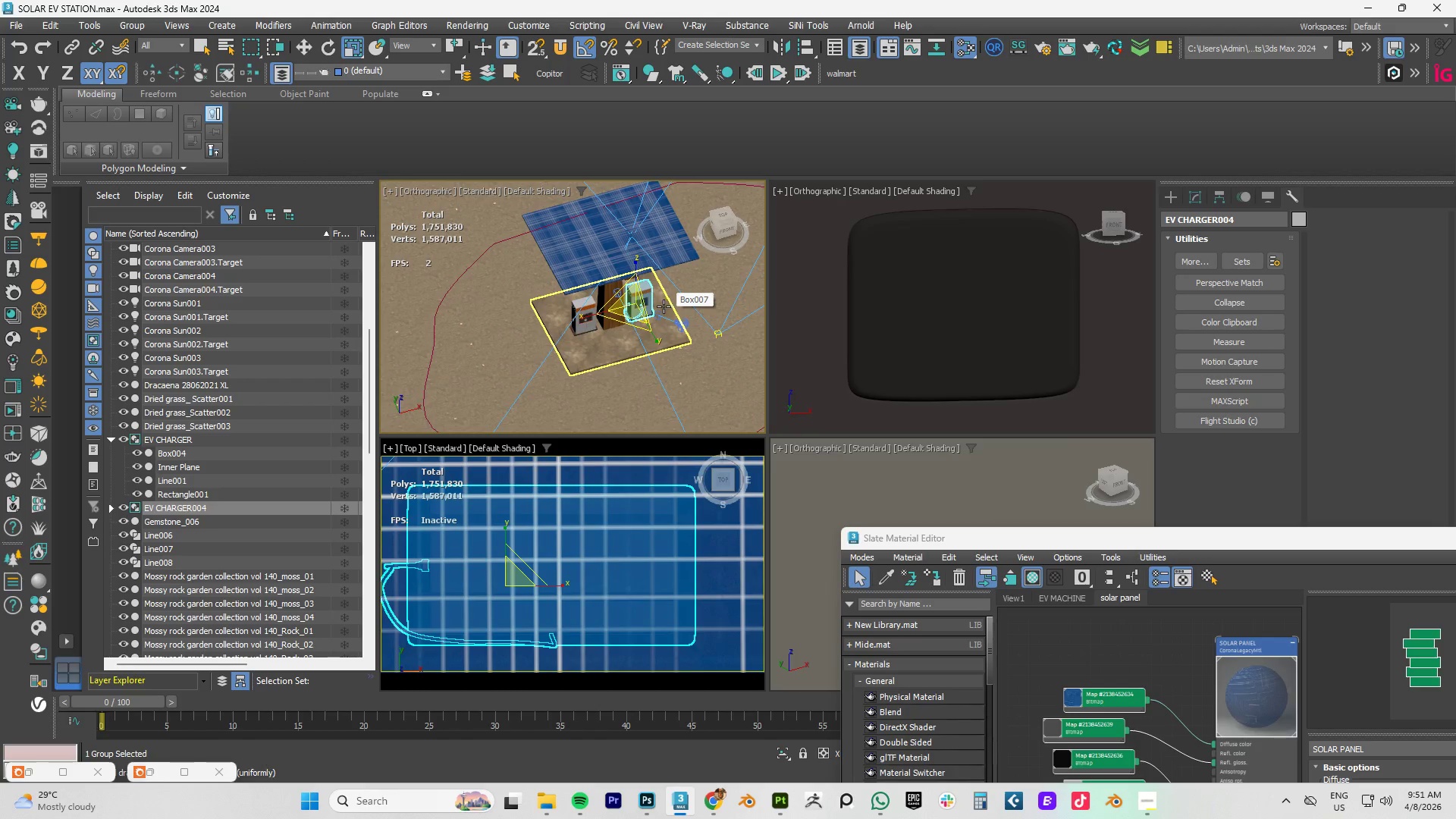 
scroll: coordinate [660, 306], scroll_direction: up, amount: 4.0
 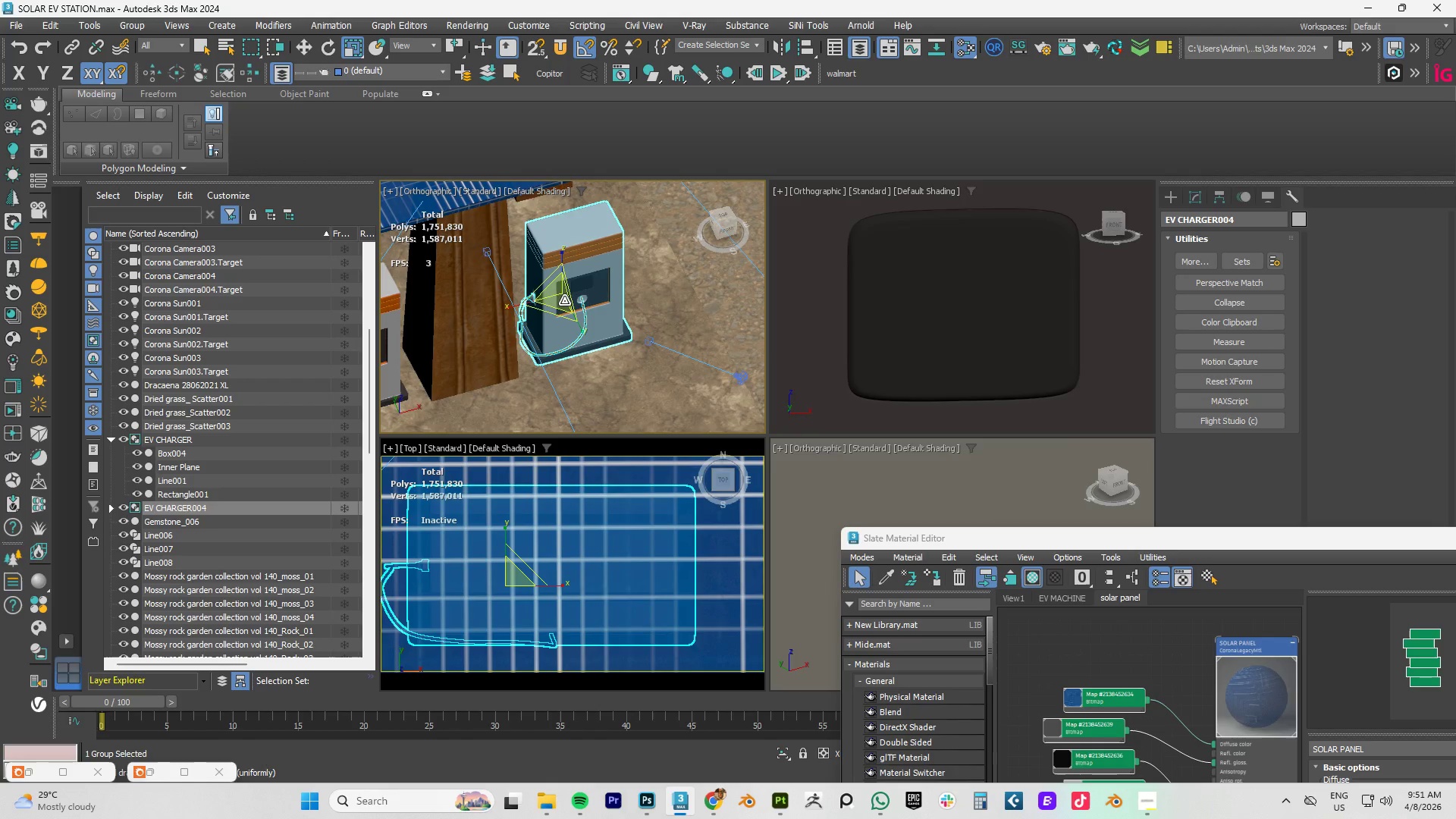 
left_click_drag(start_coordinate=[563, 299], to_coordinate=[566, 311])
 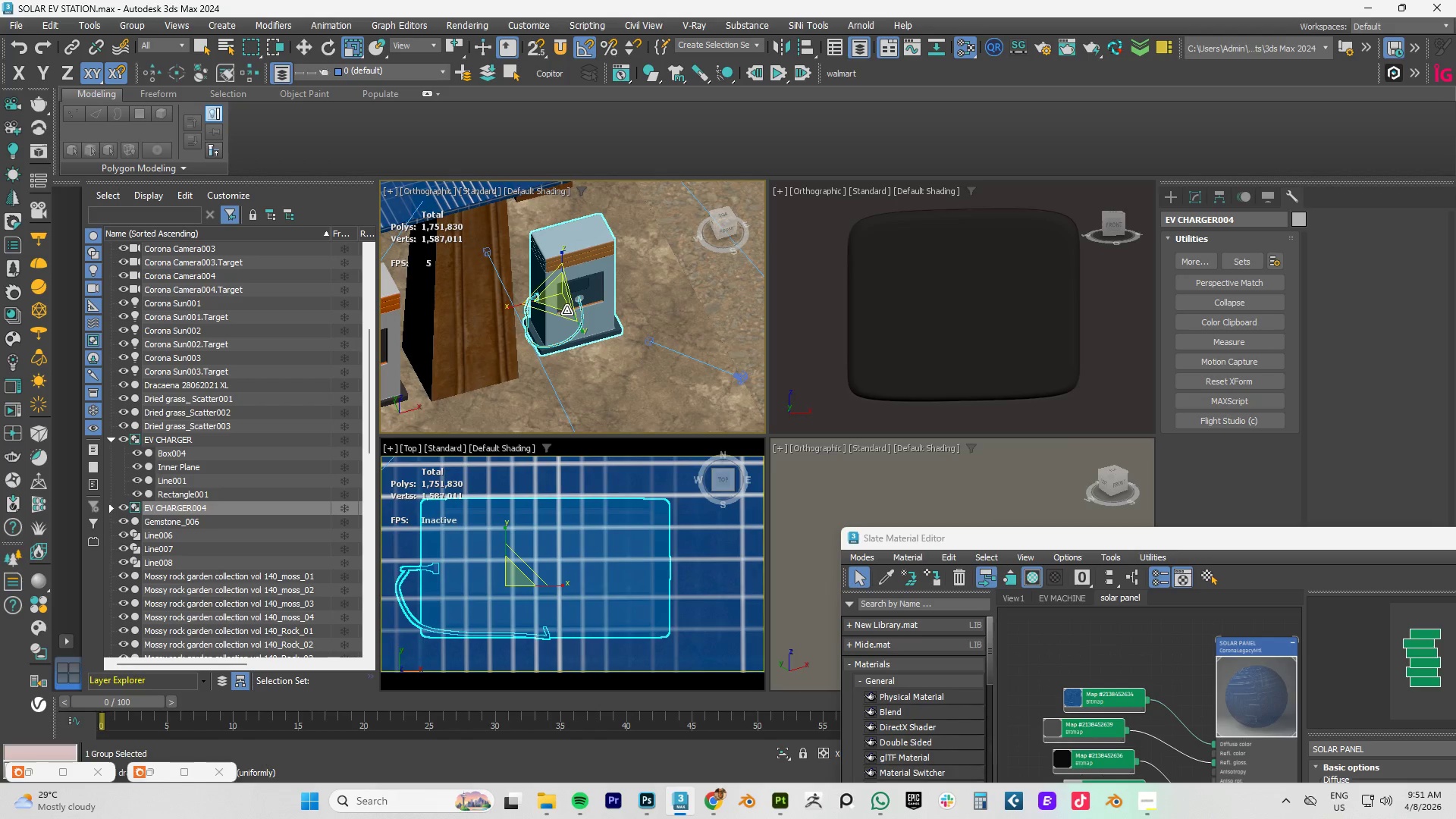 
key(Control+Z)
 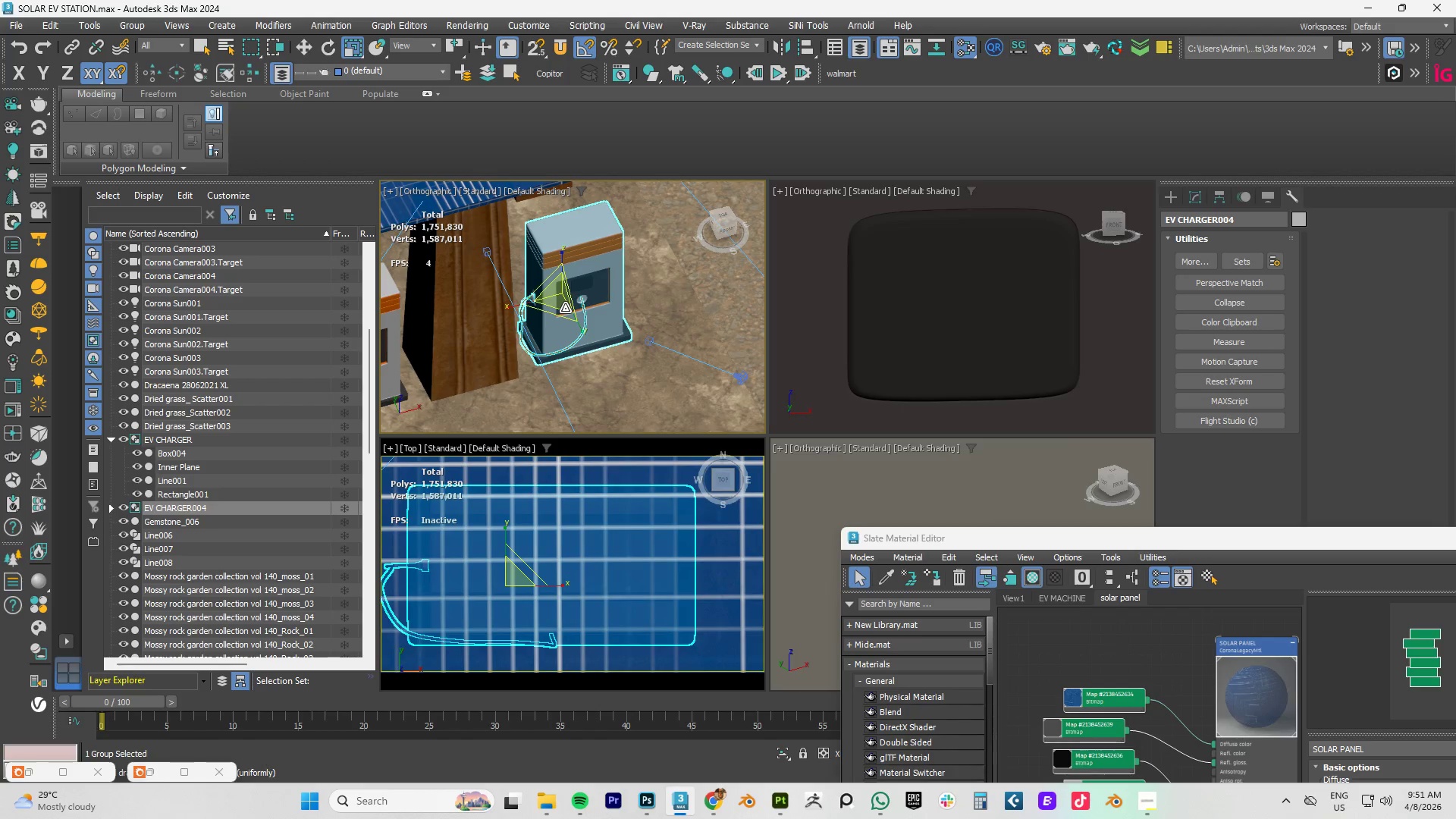 
key(E)
 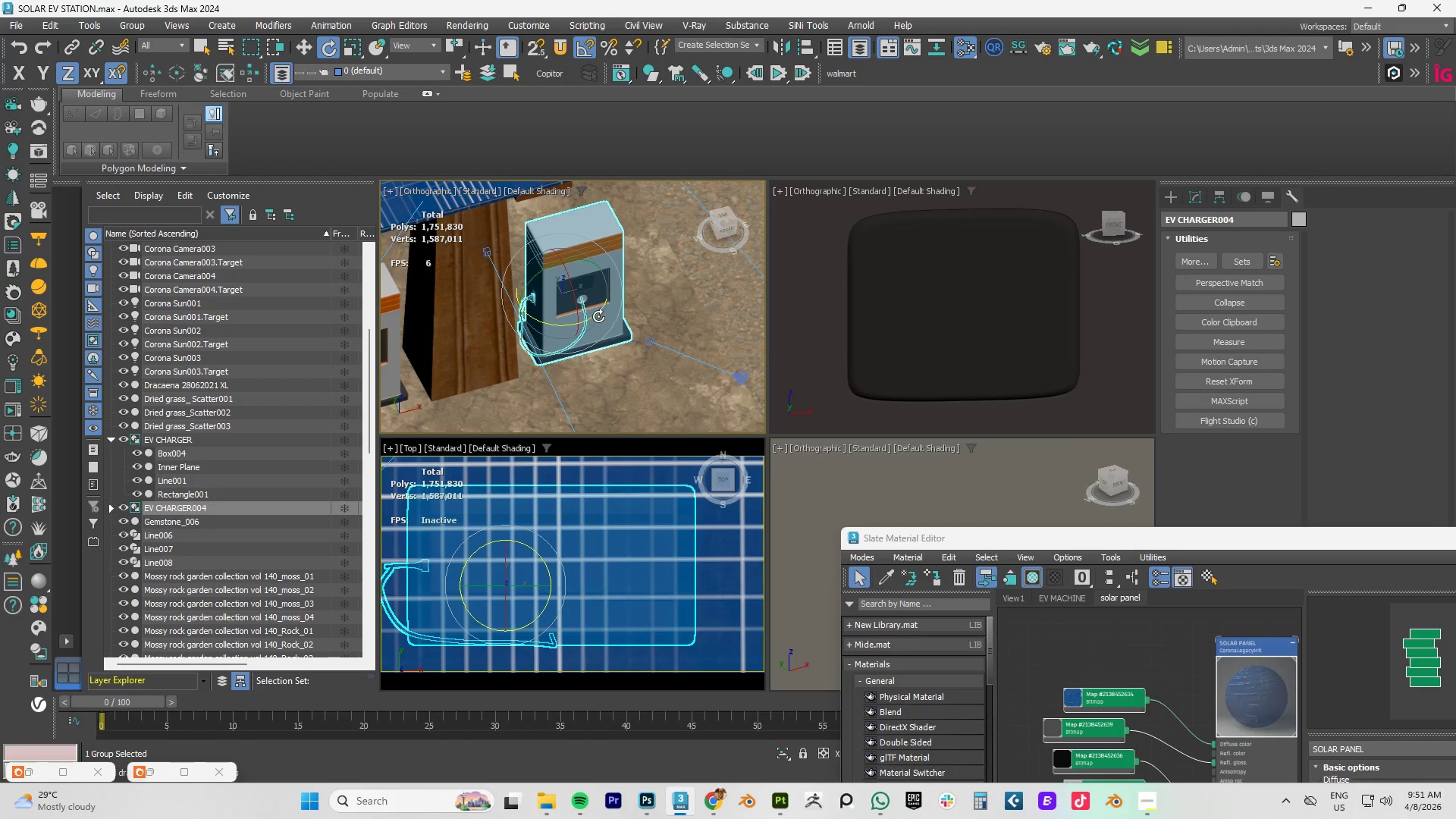 
left_click_drag(start_coordinate=[598, 316], to_coordinate=[715, 242])
 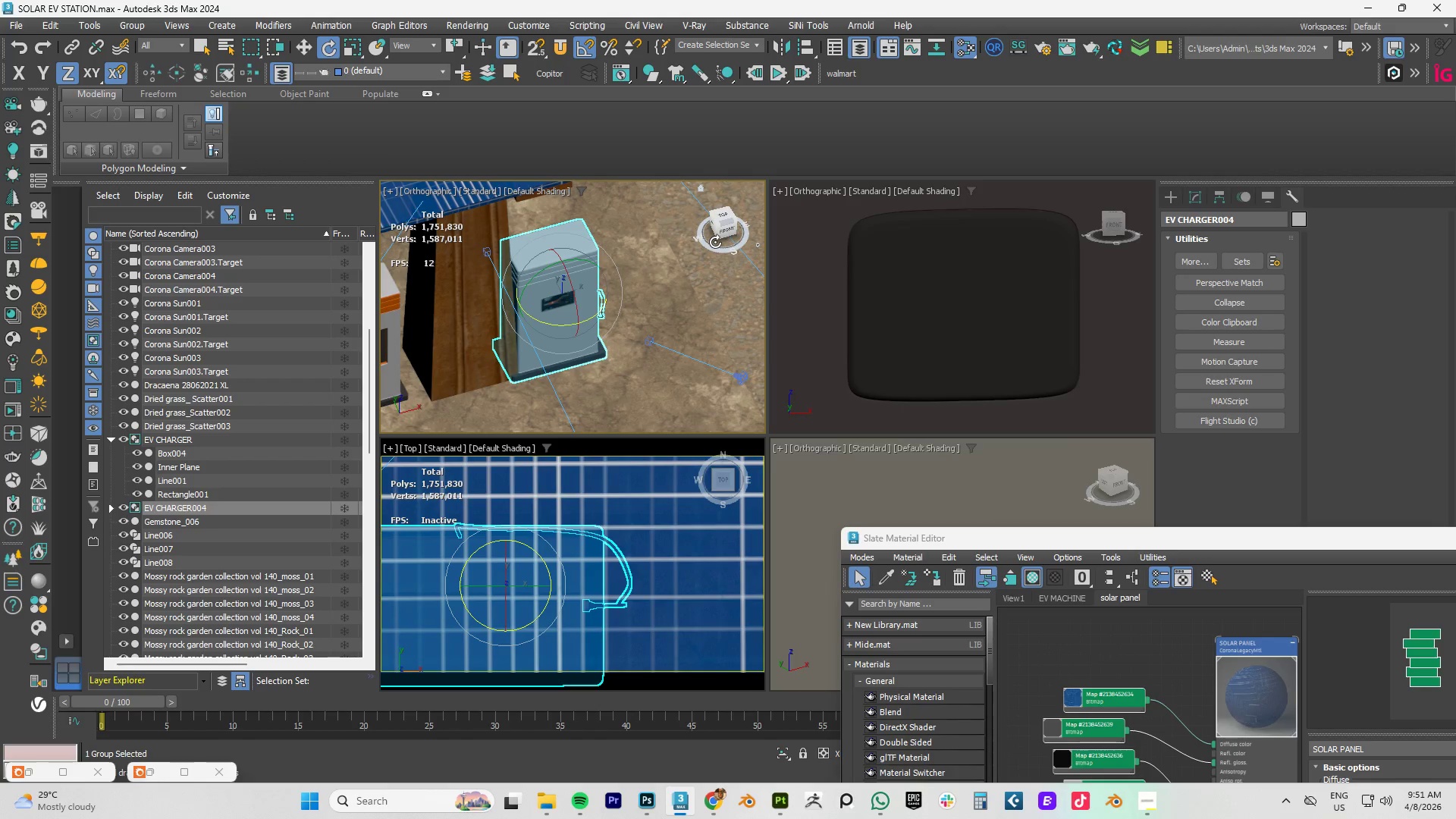 
key(Control+ControlLeft)
 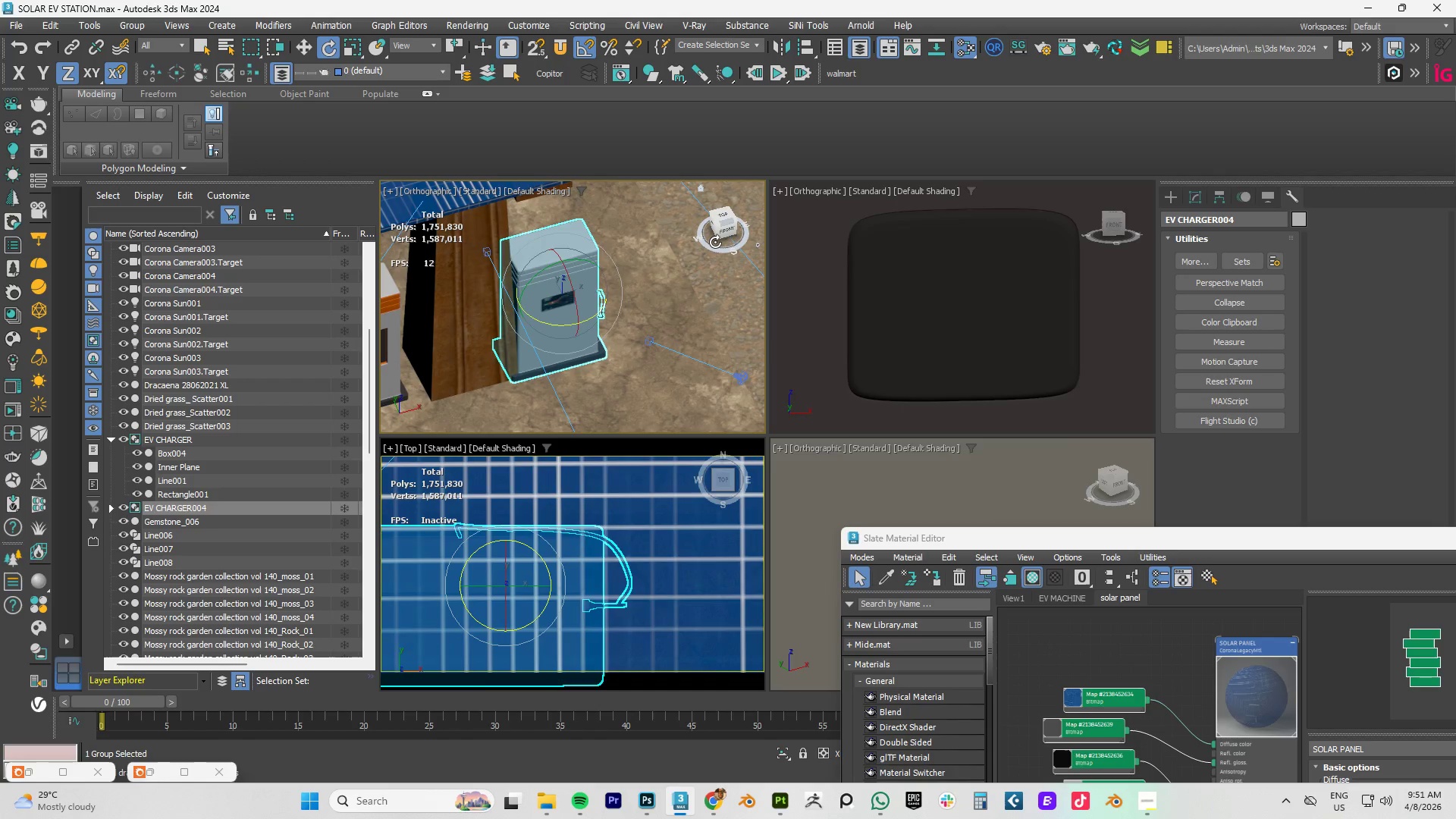 
key(Control+Z)
 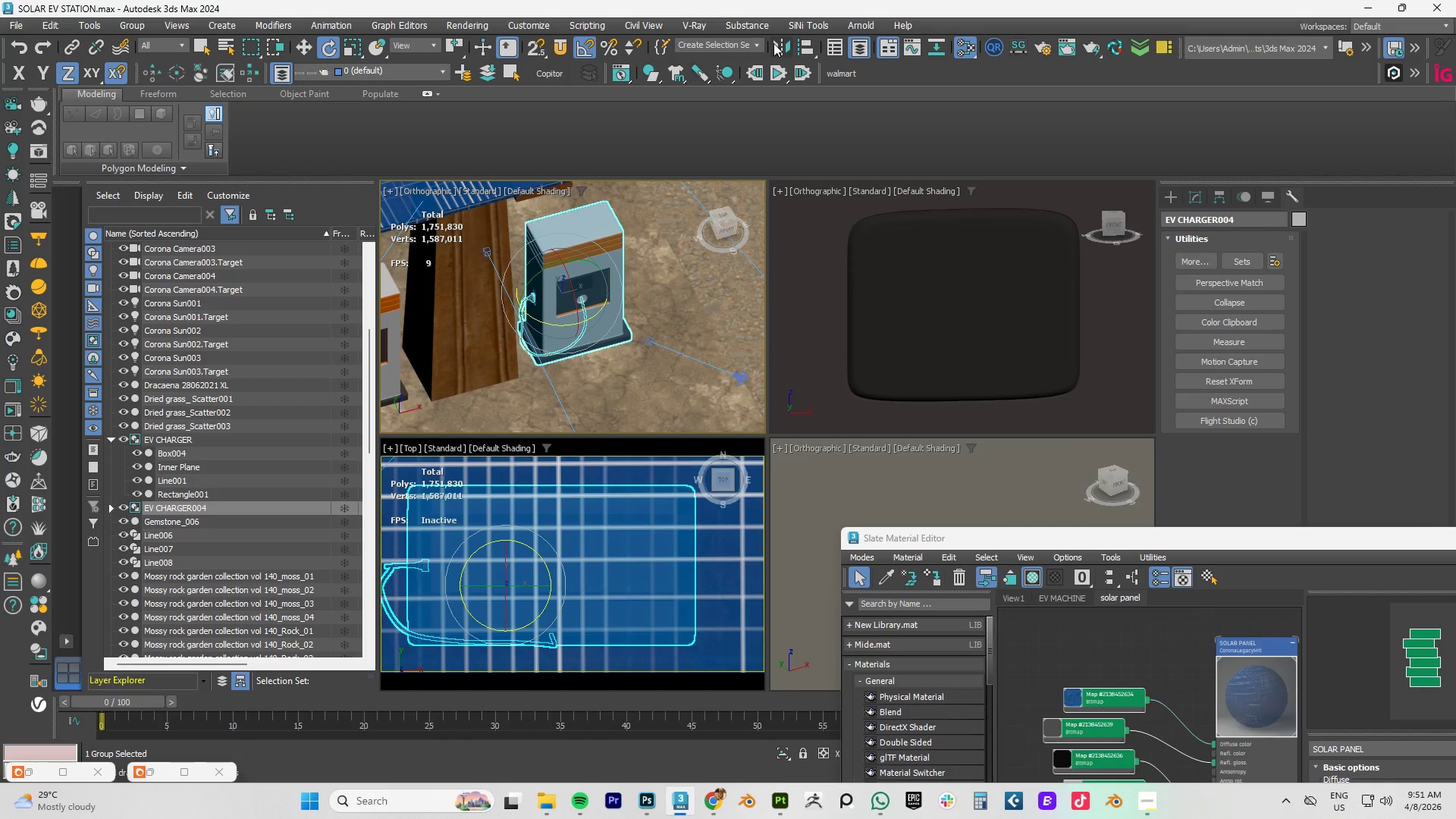 
left_click([779, 43])
 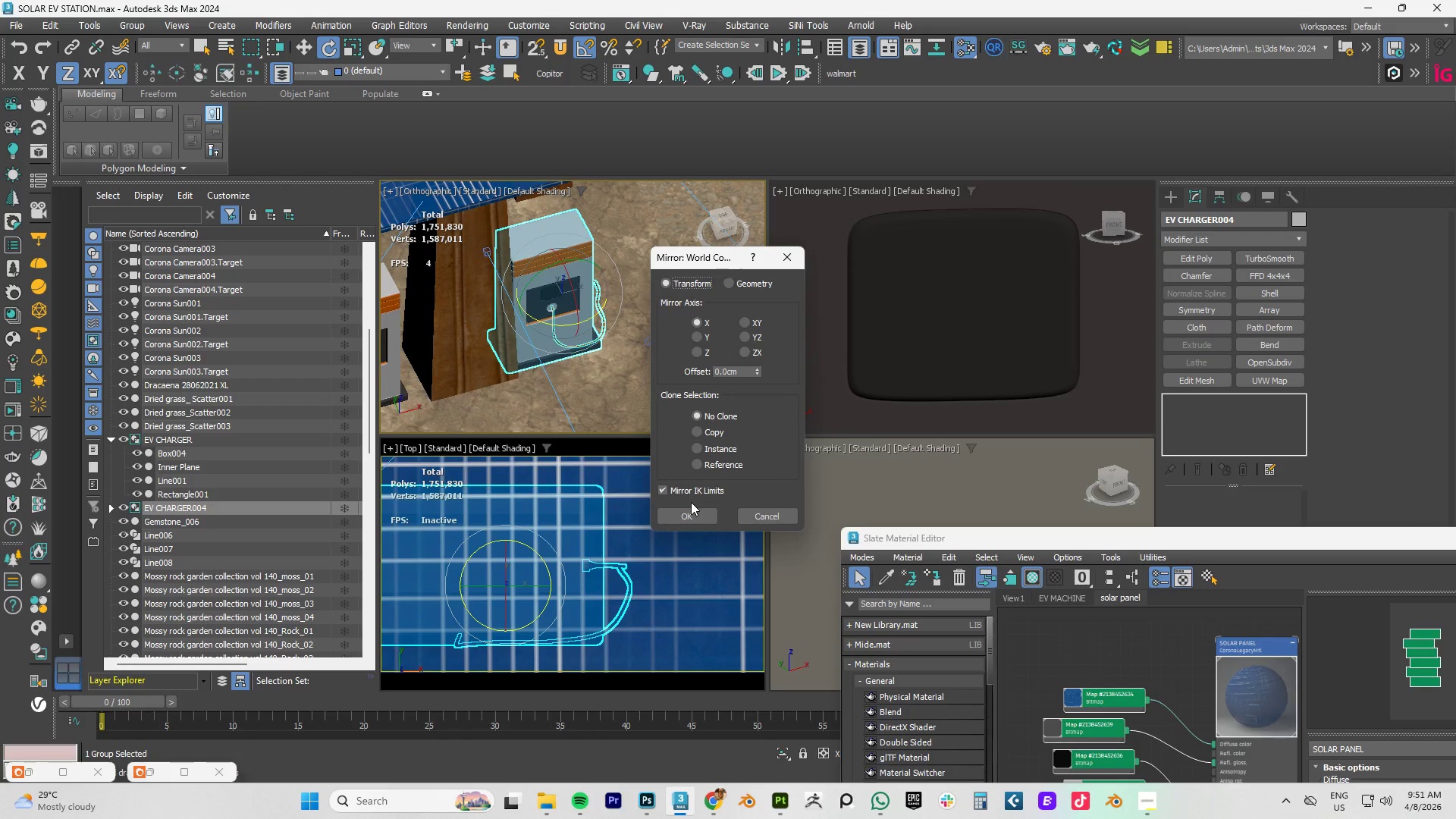 
left_click([664, 517])
 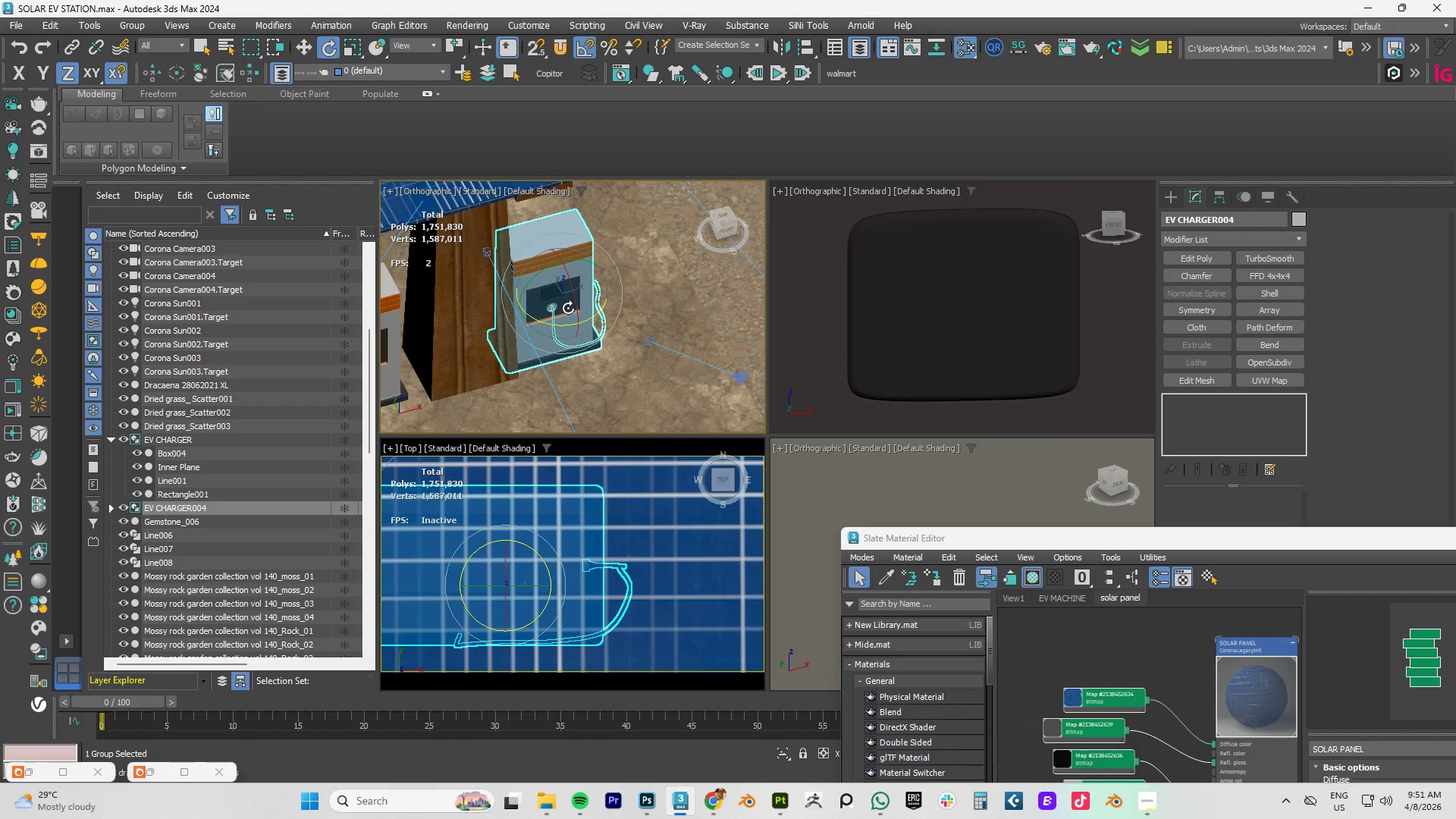 
key(W)
 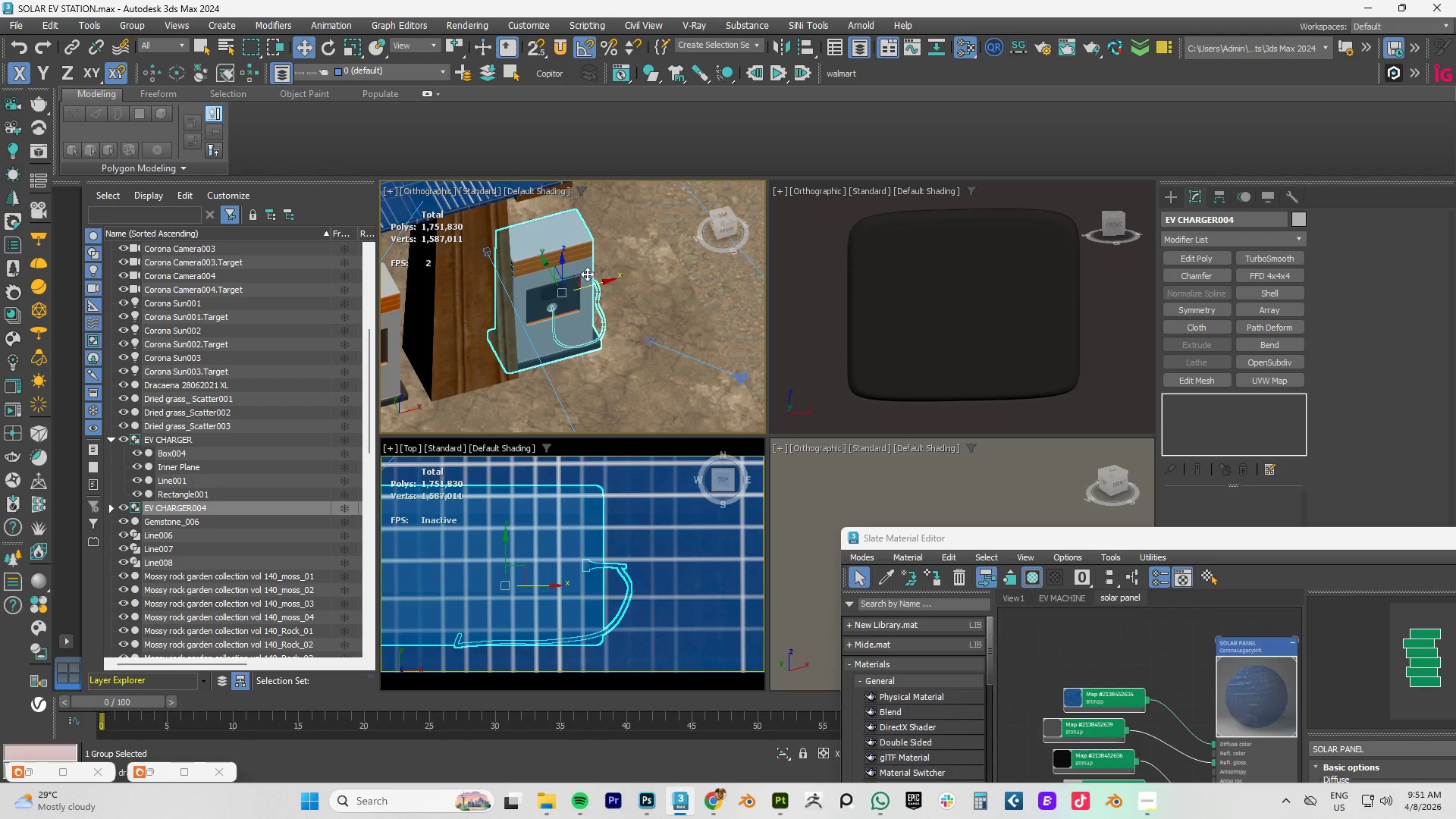 
scroll: coordinate [544, 302], scroll_direction: up, amount: 5.0
 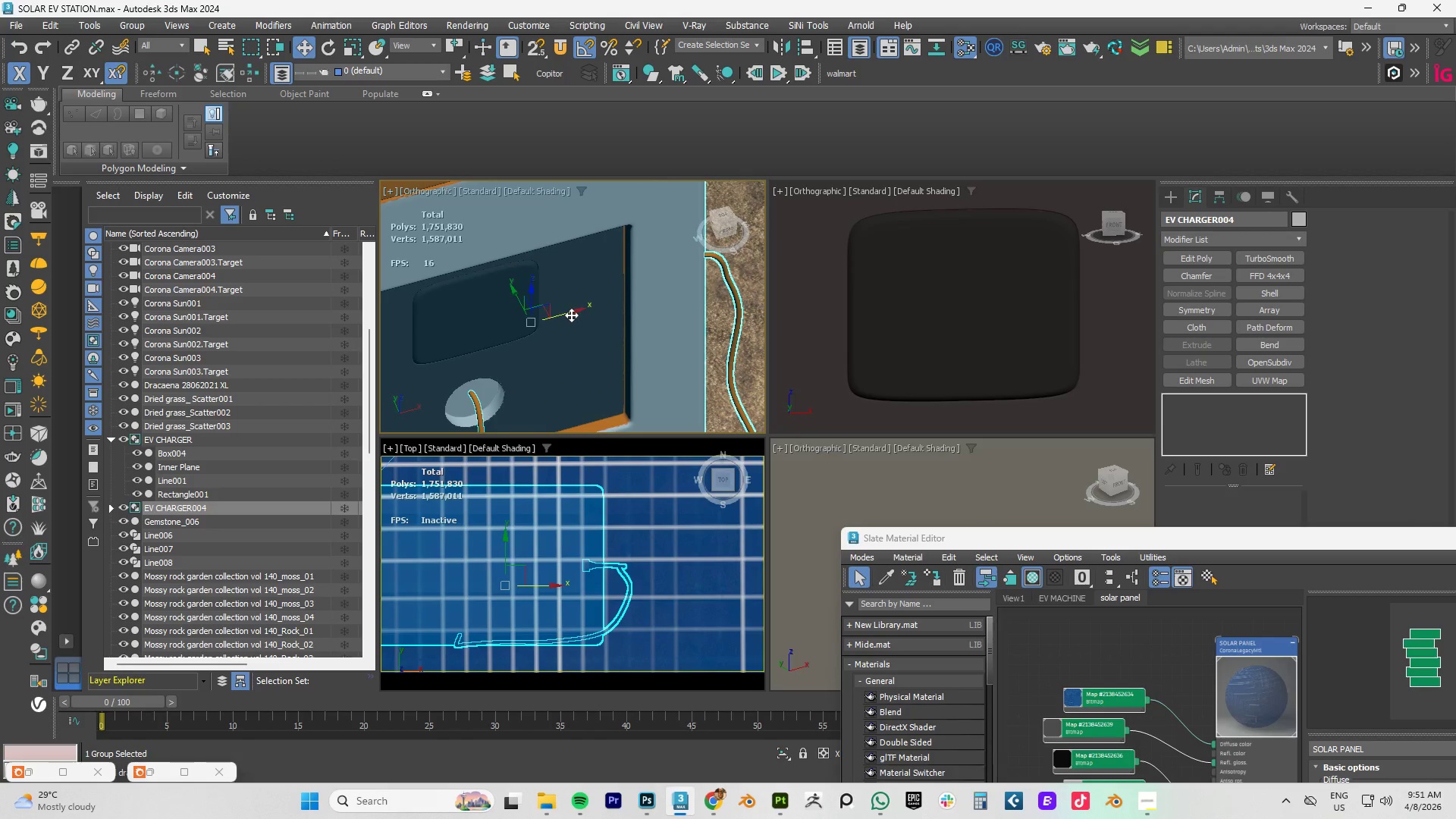 
left_click_drag(start_coordinate=[571, 315], to_coordinate=[647, 305])
 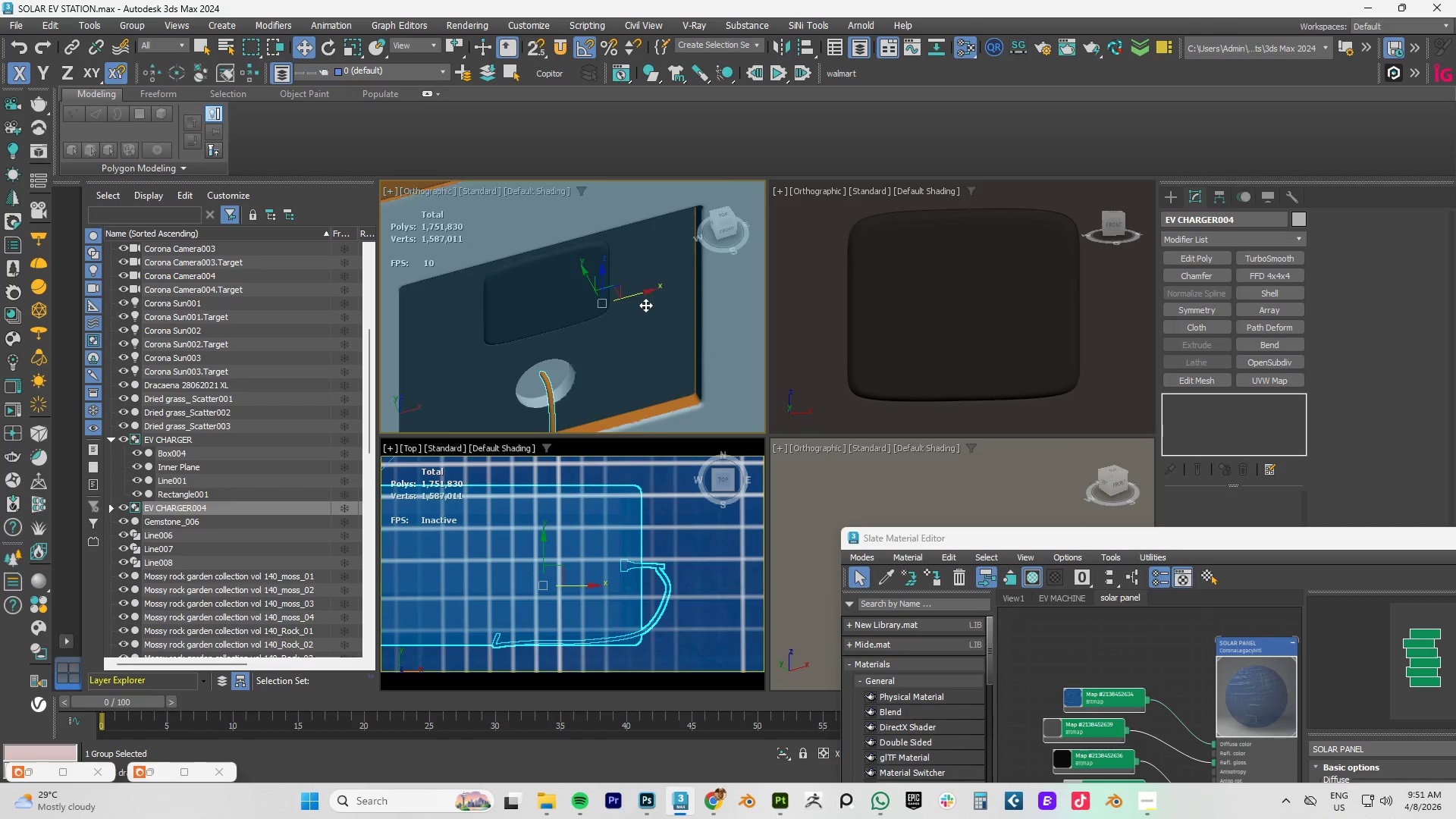 
scroll: coordinate [638, 308], scroll_direction: down, amount: 6.0
 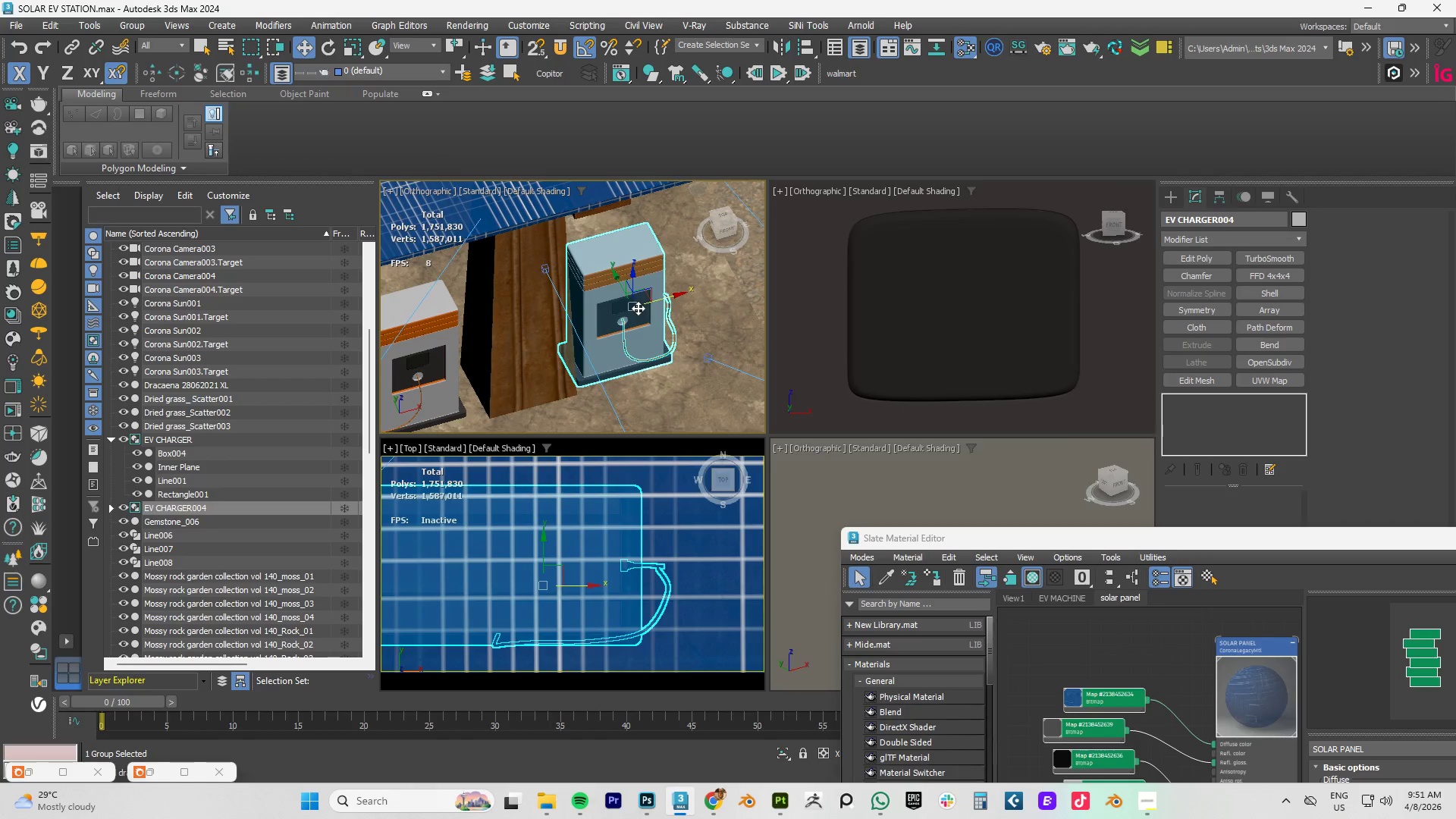 
type(TZ)
 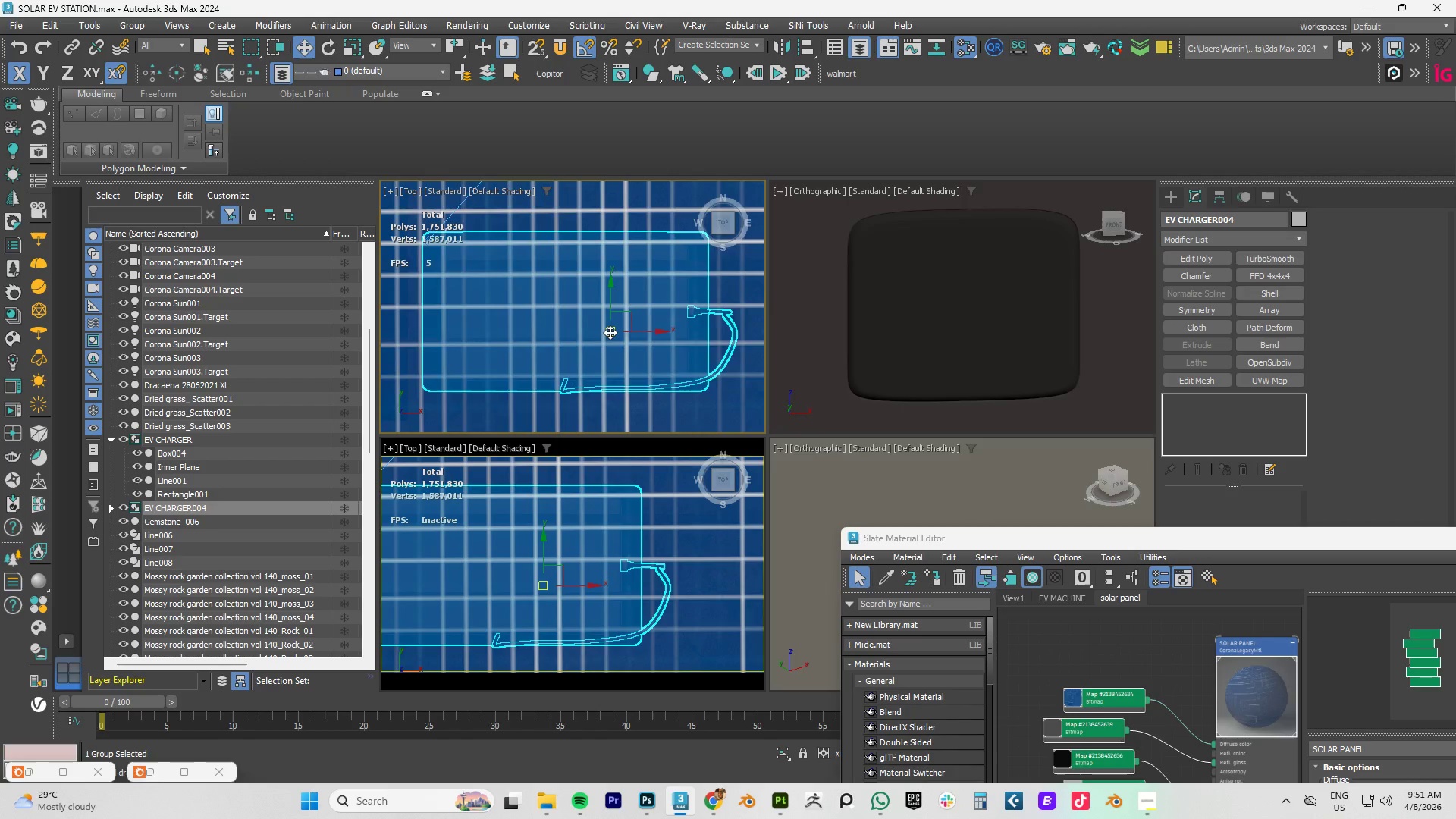 
scroll: coordinate [610, 332], scroll_direction: down, amount: 6.0
 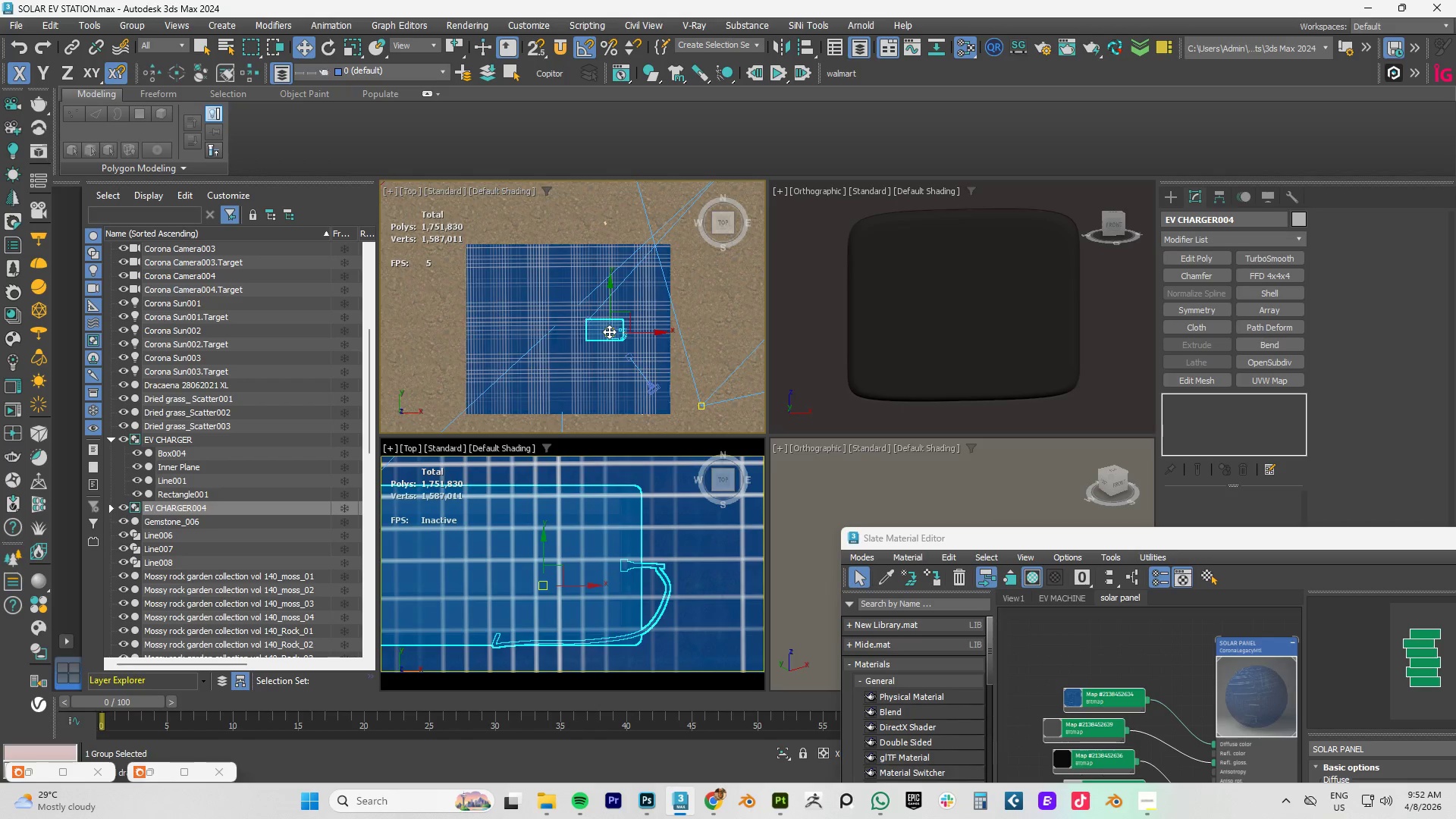 
key(F3)
 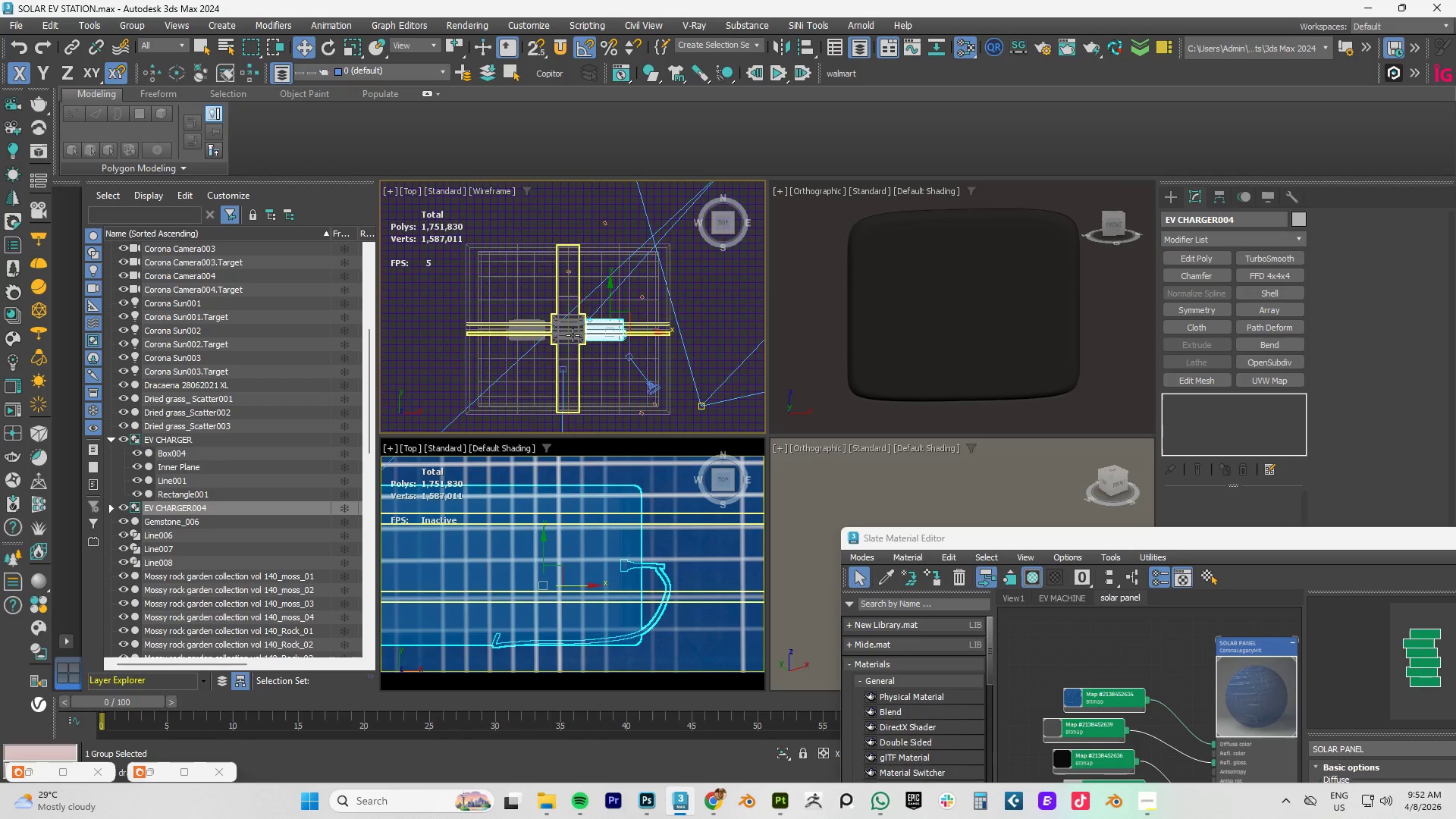 
scroll: coordinate [573, 335], scroll_direction: up, amount: 4.0
 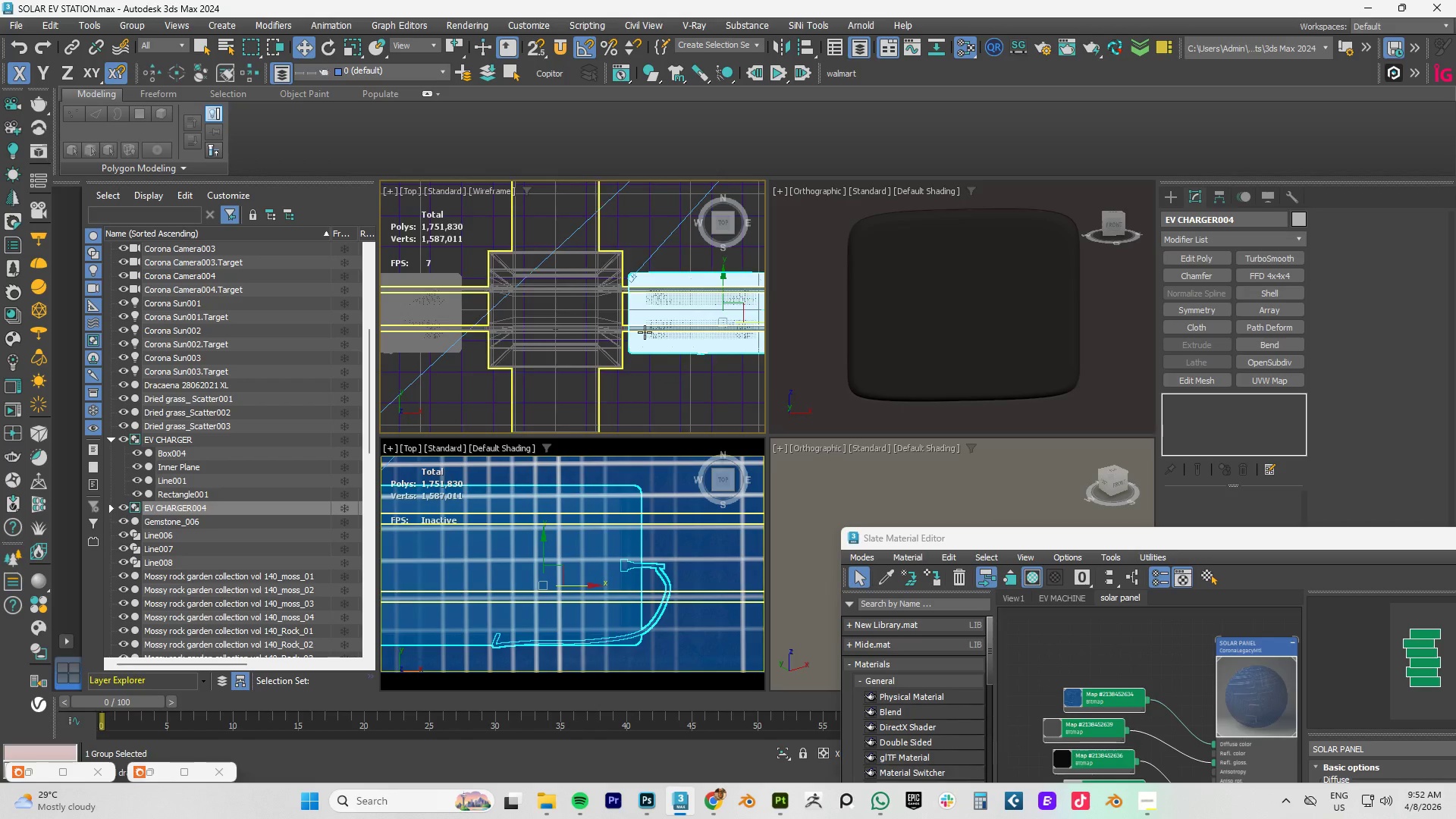 
scroll: coordinate [645, 332], scroll_direction: down, amount: 2.0
 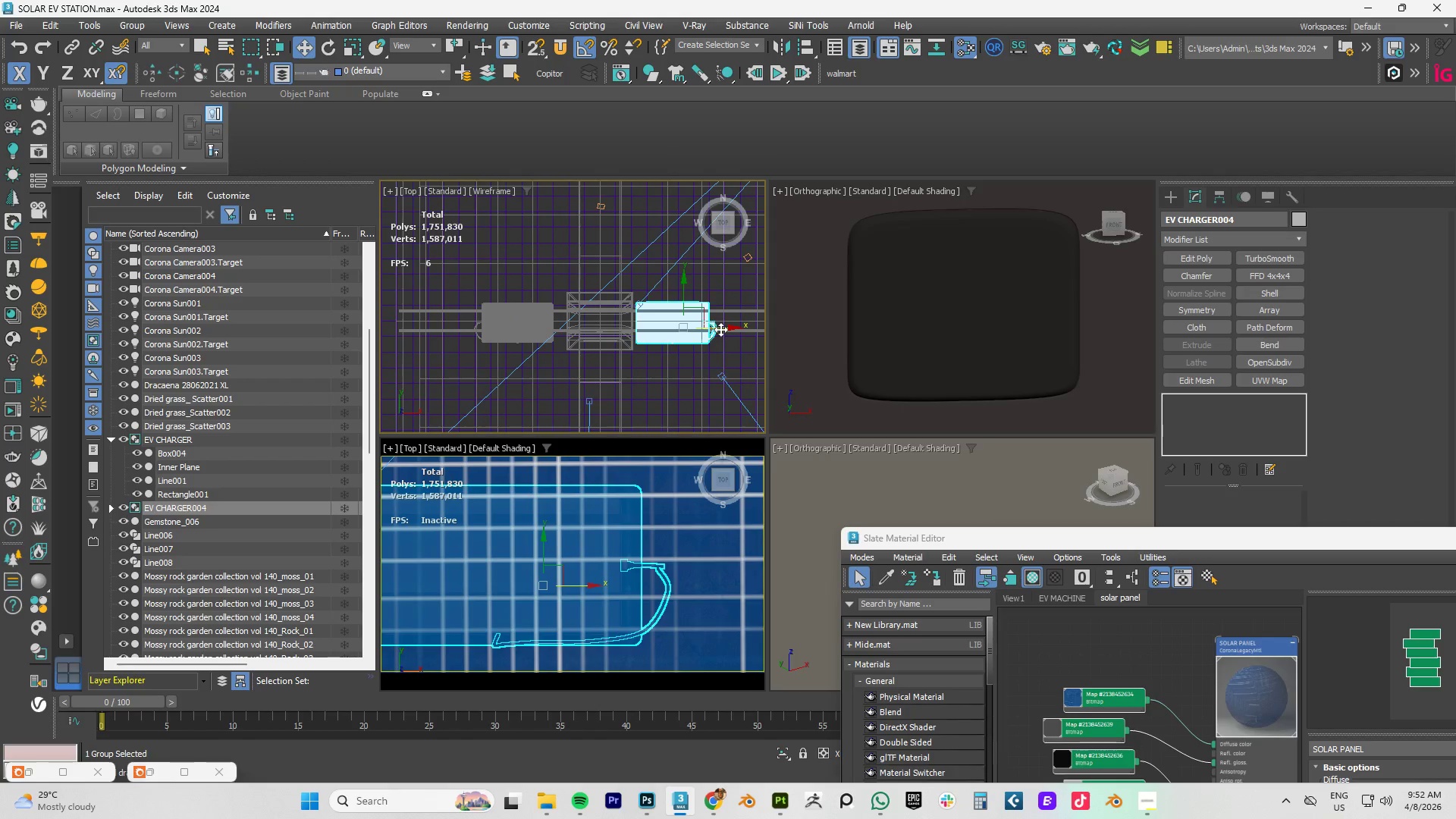 
left_click_drag(start_coordinate=[721, 328], to_coordinate=[733, 329])
 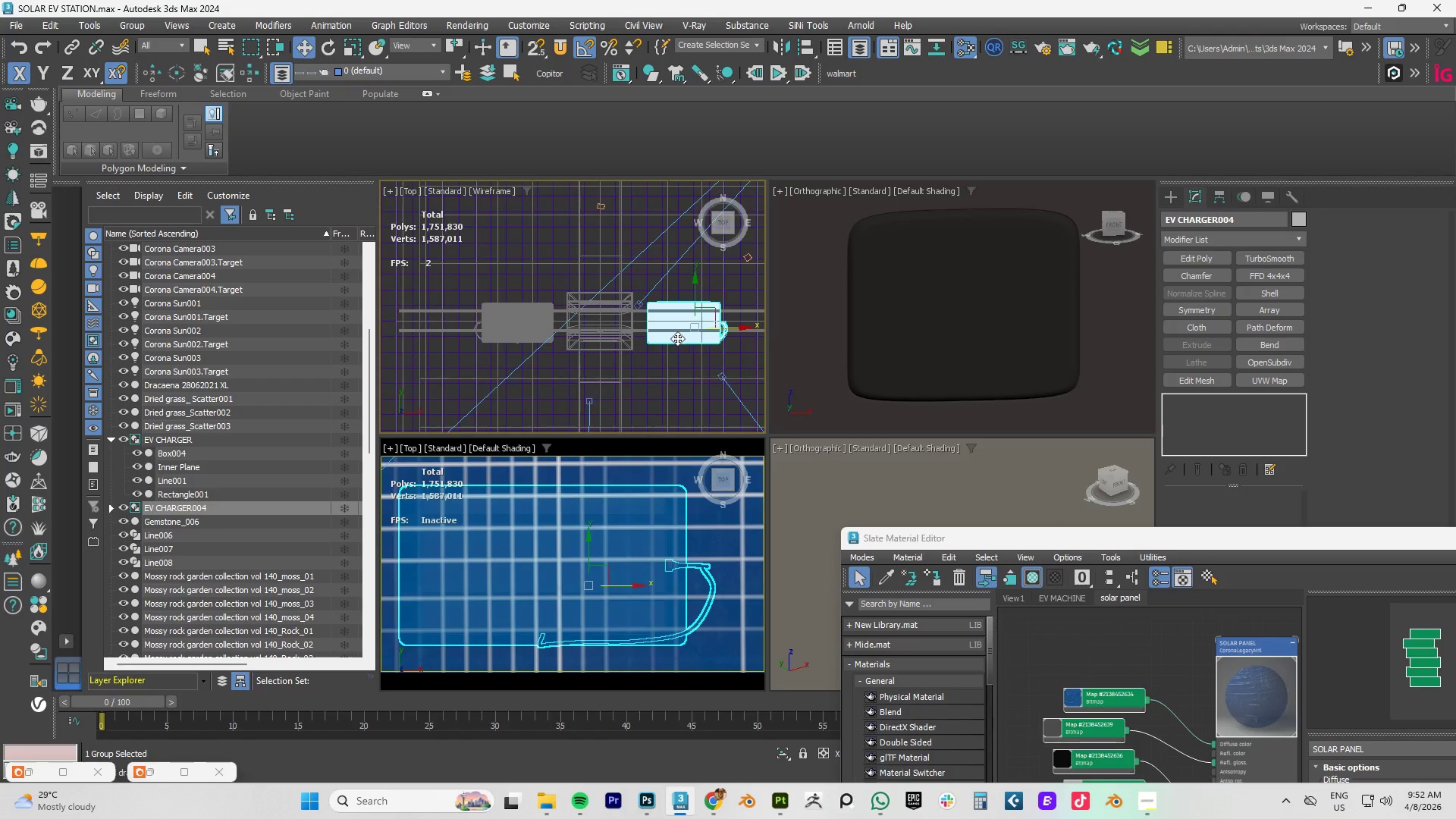 
hold_key(key=AltLeft, duration=0.88)
 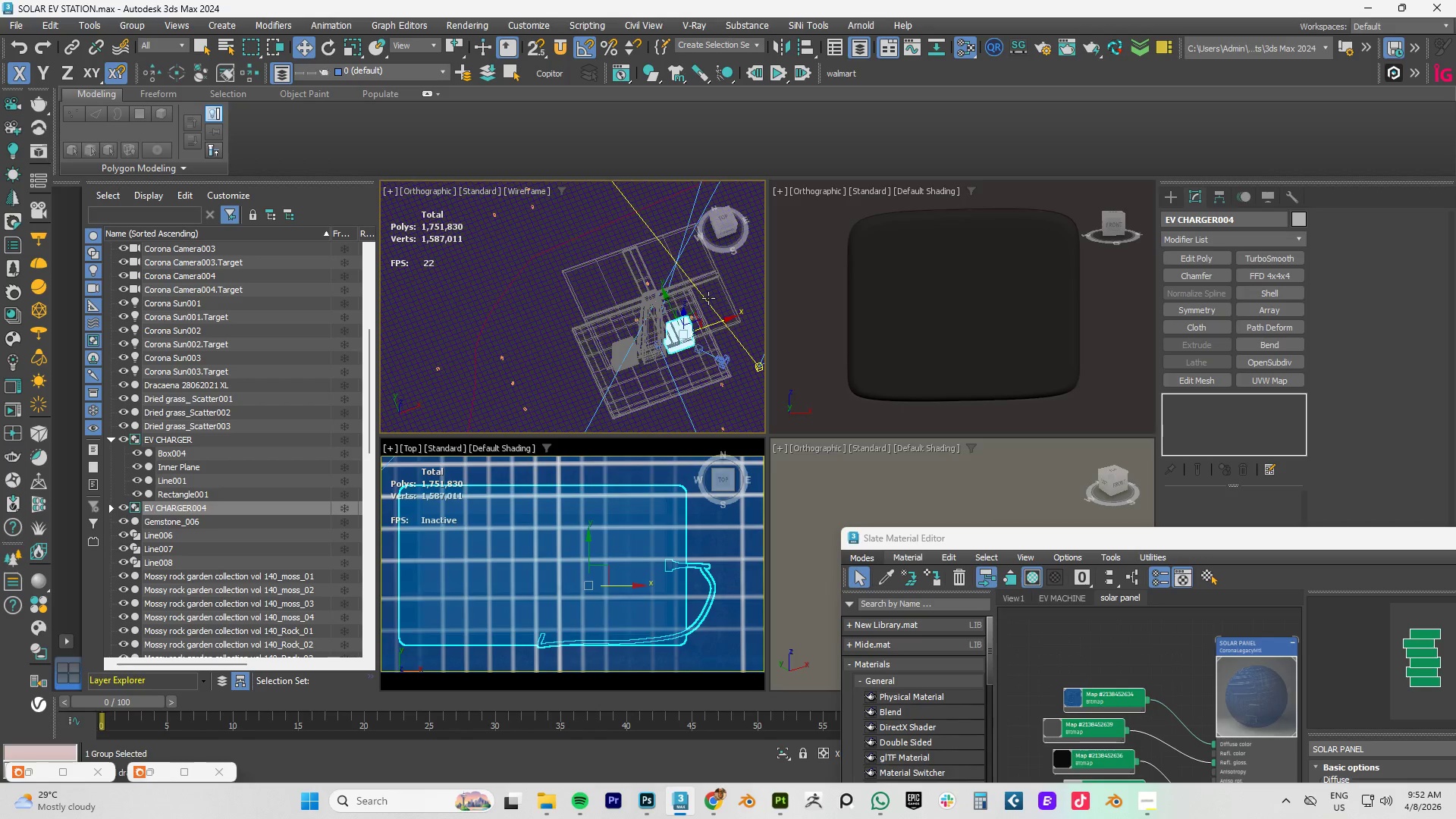 
scroll: coordinate [677, 338], scroll_direction: down, amount: 3.0
 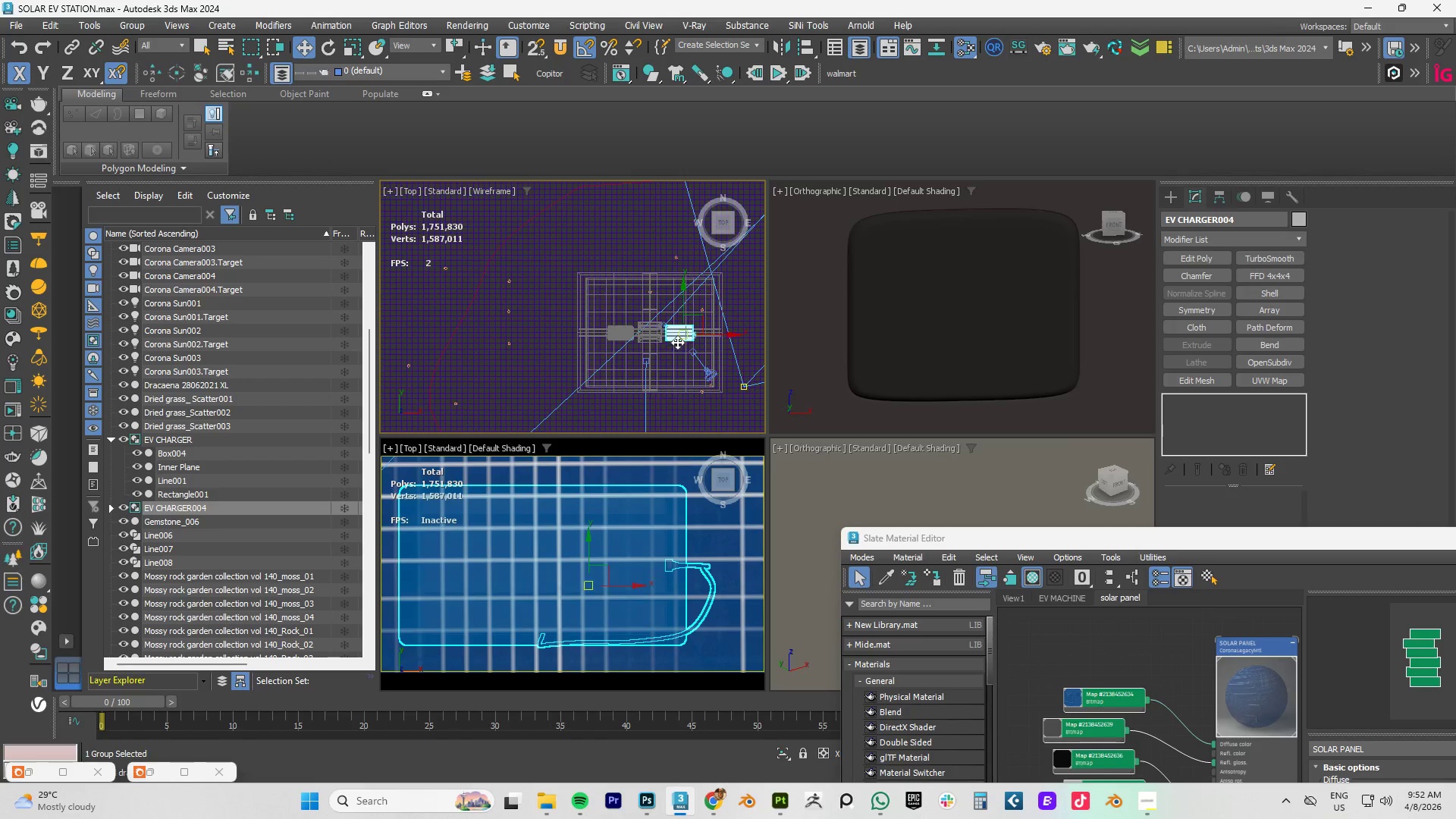 
key(F3)
 